 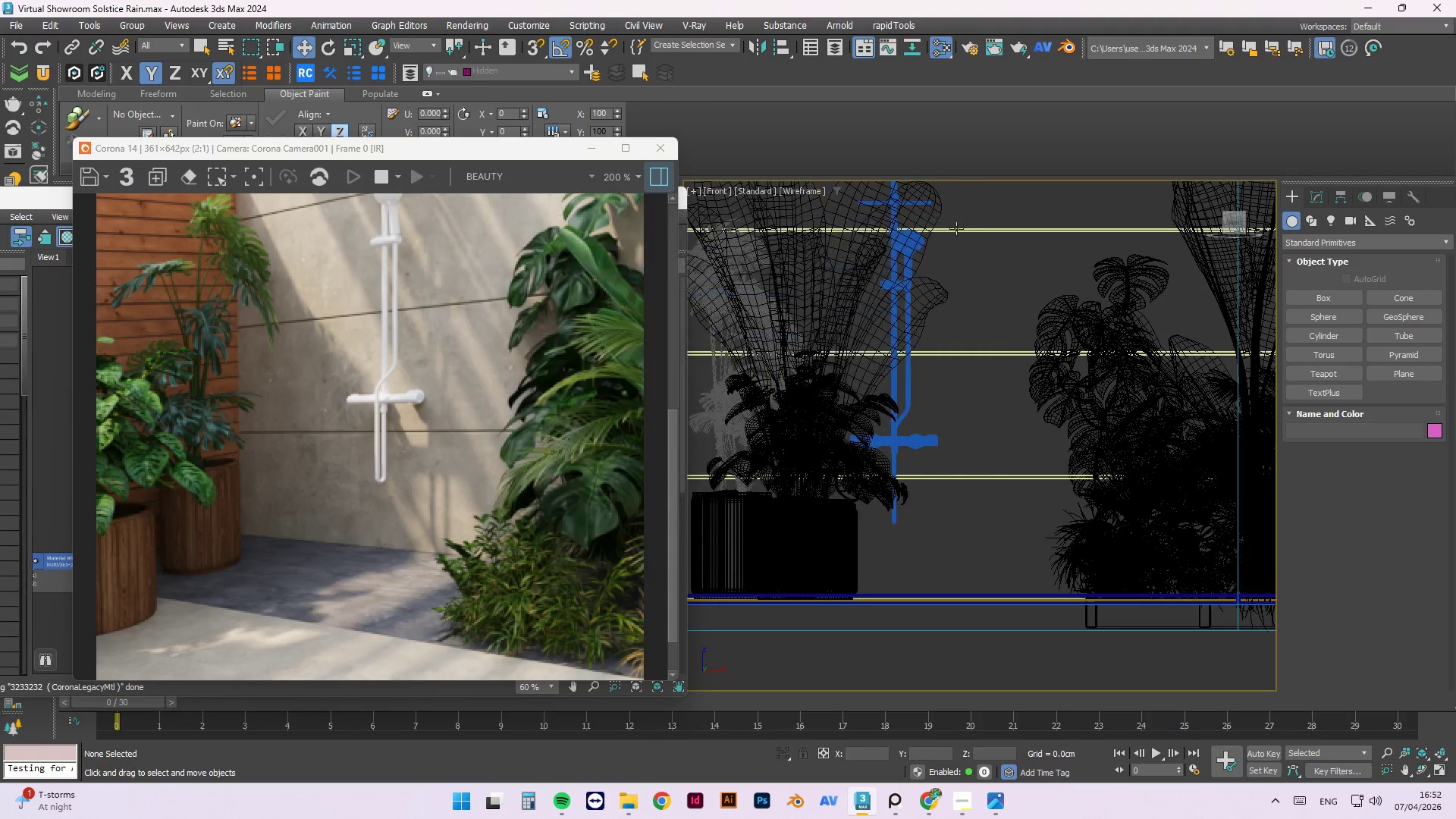 
scroll: coordinate [891, 584], scroll_direction: up, amount: 4.0
 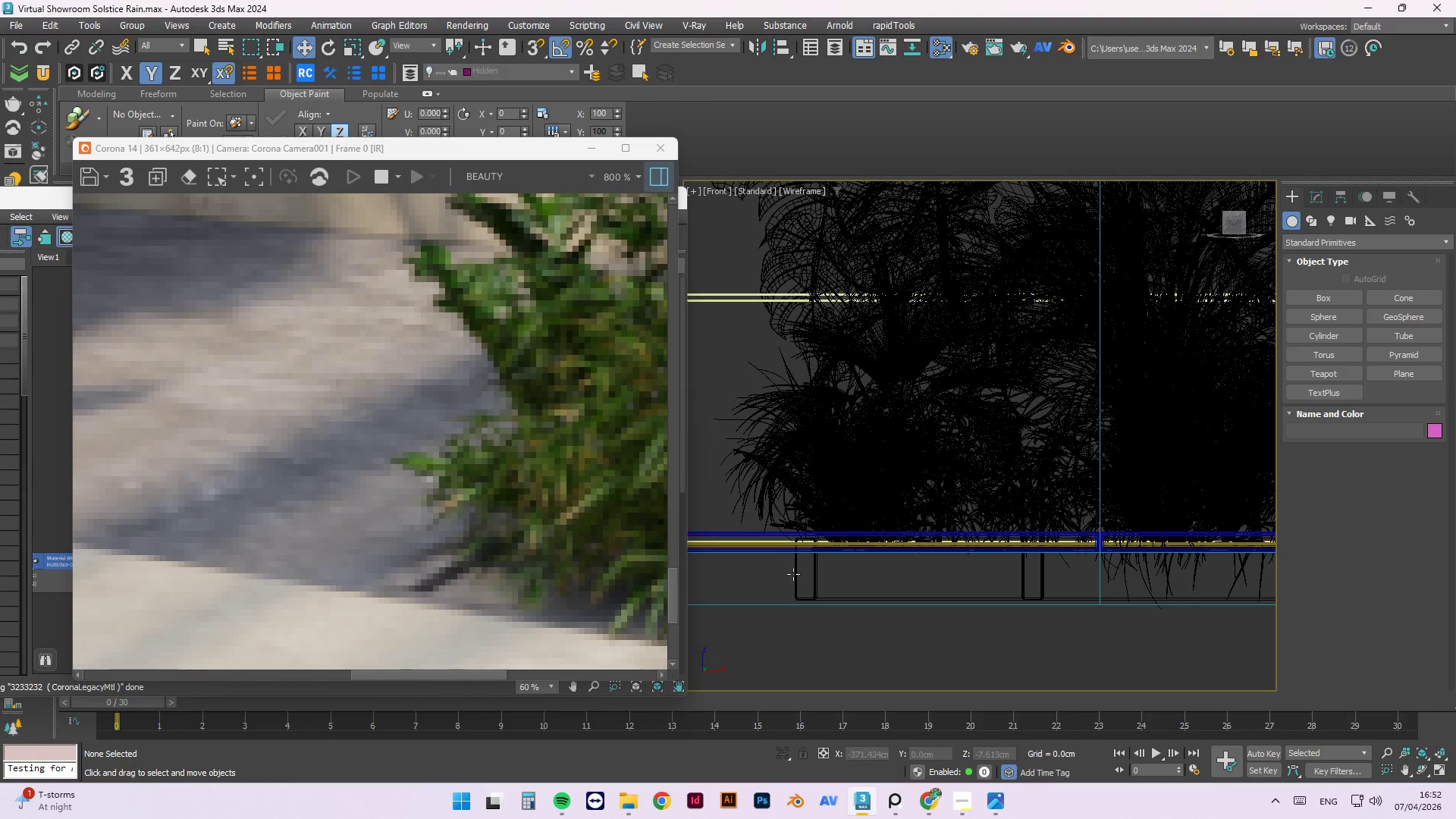 
left_click([795, 574])
 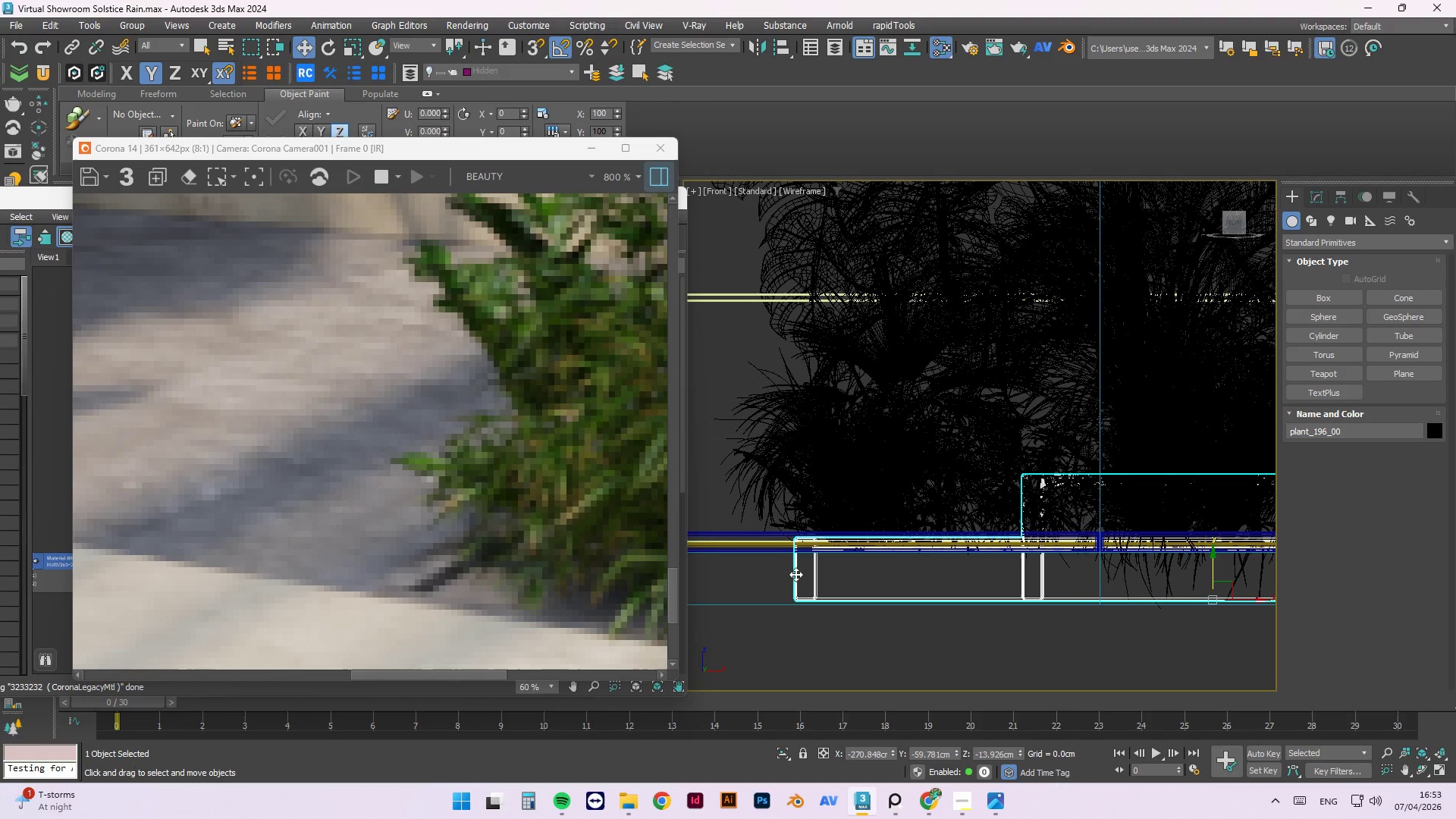 
key(Alt+Q)
 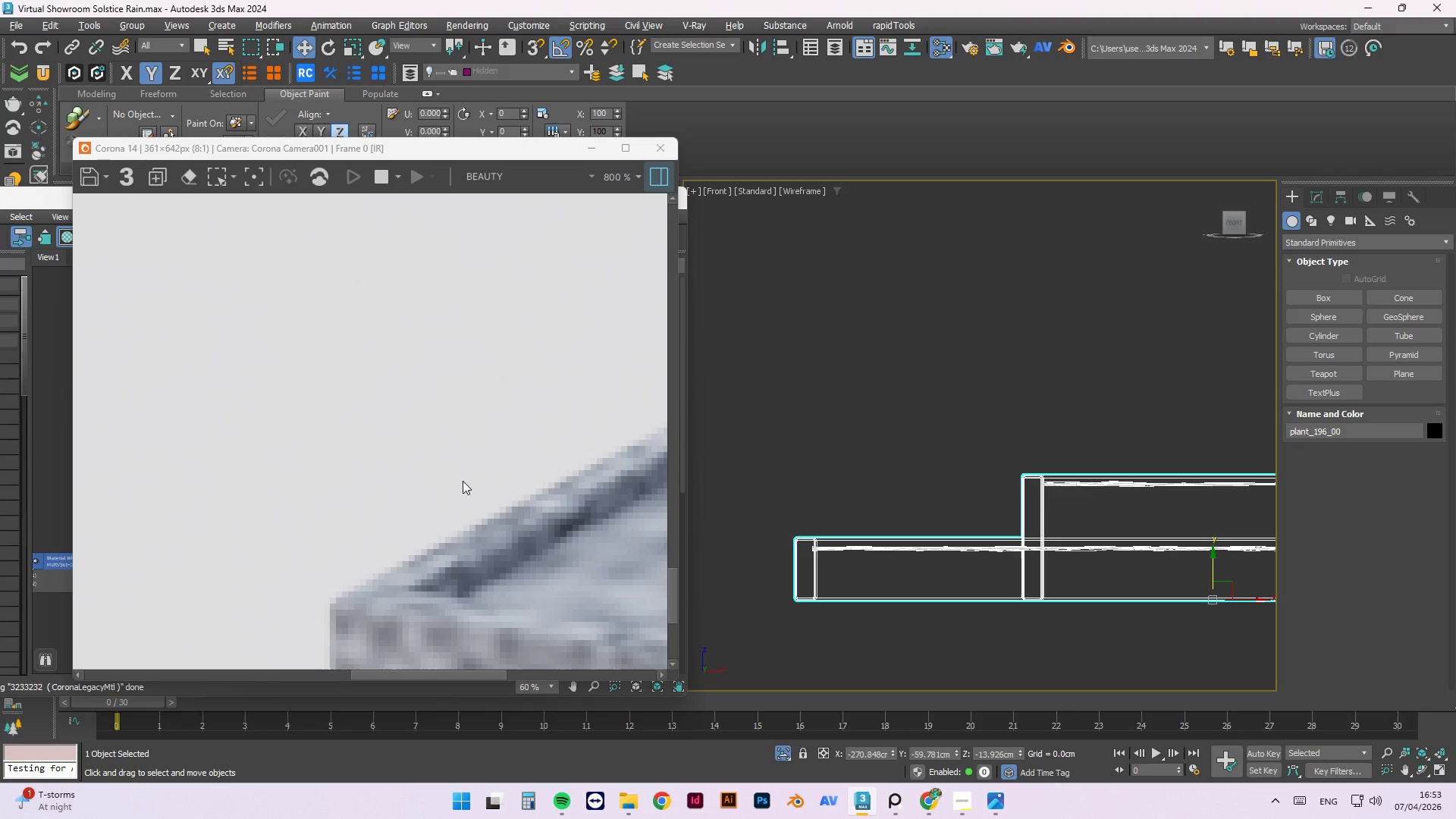 
key(Alt+AltLeft)
 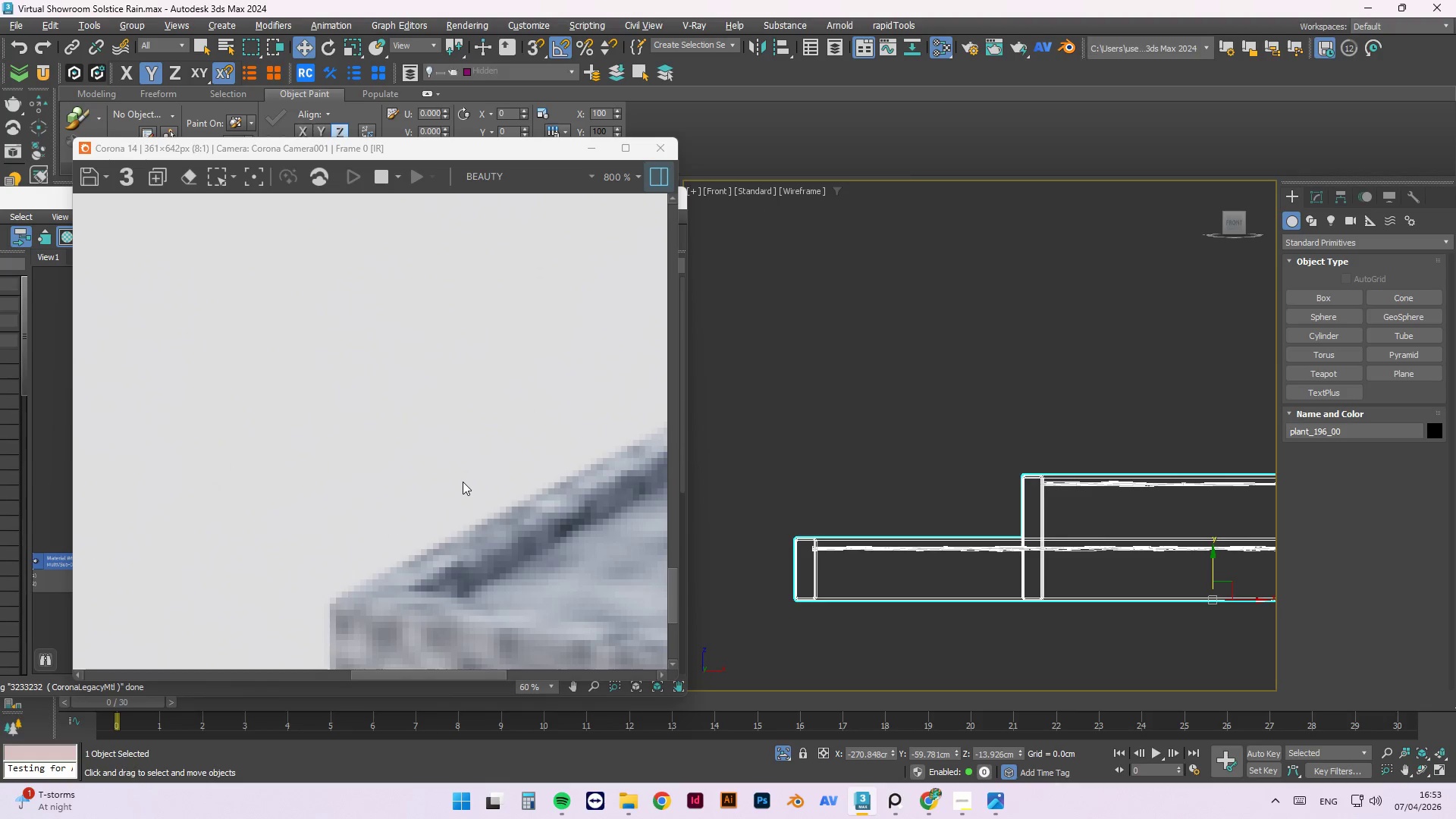 
key(Alt+Q)
 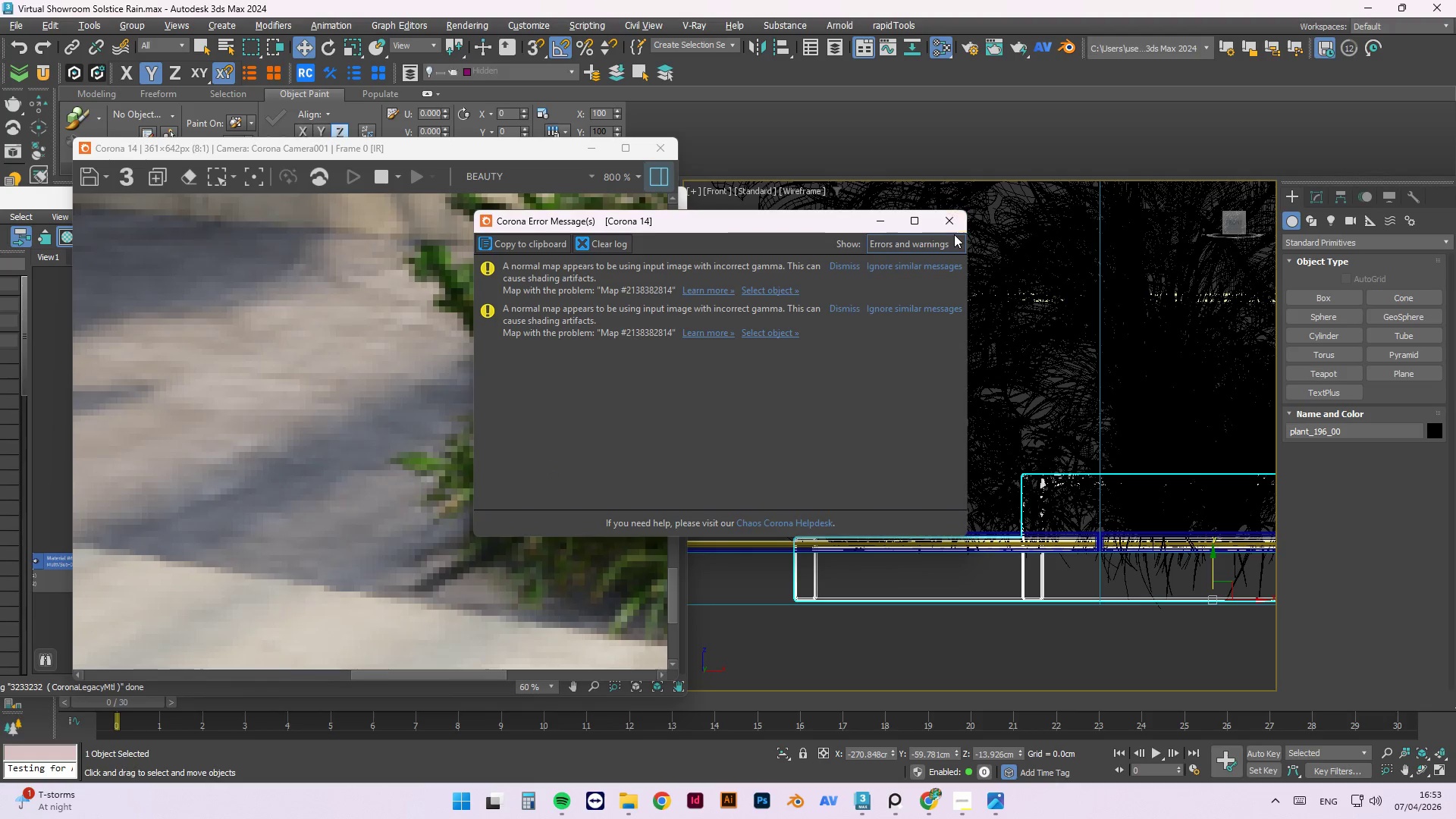 
left_click([946, 221])
 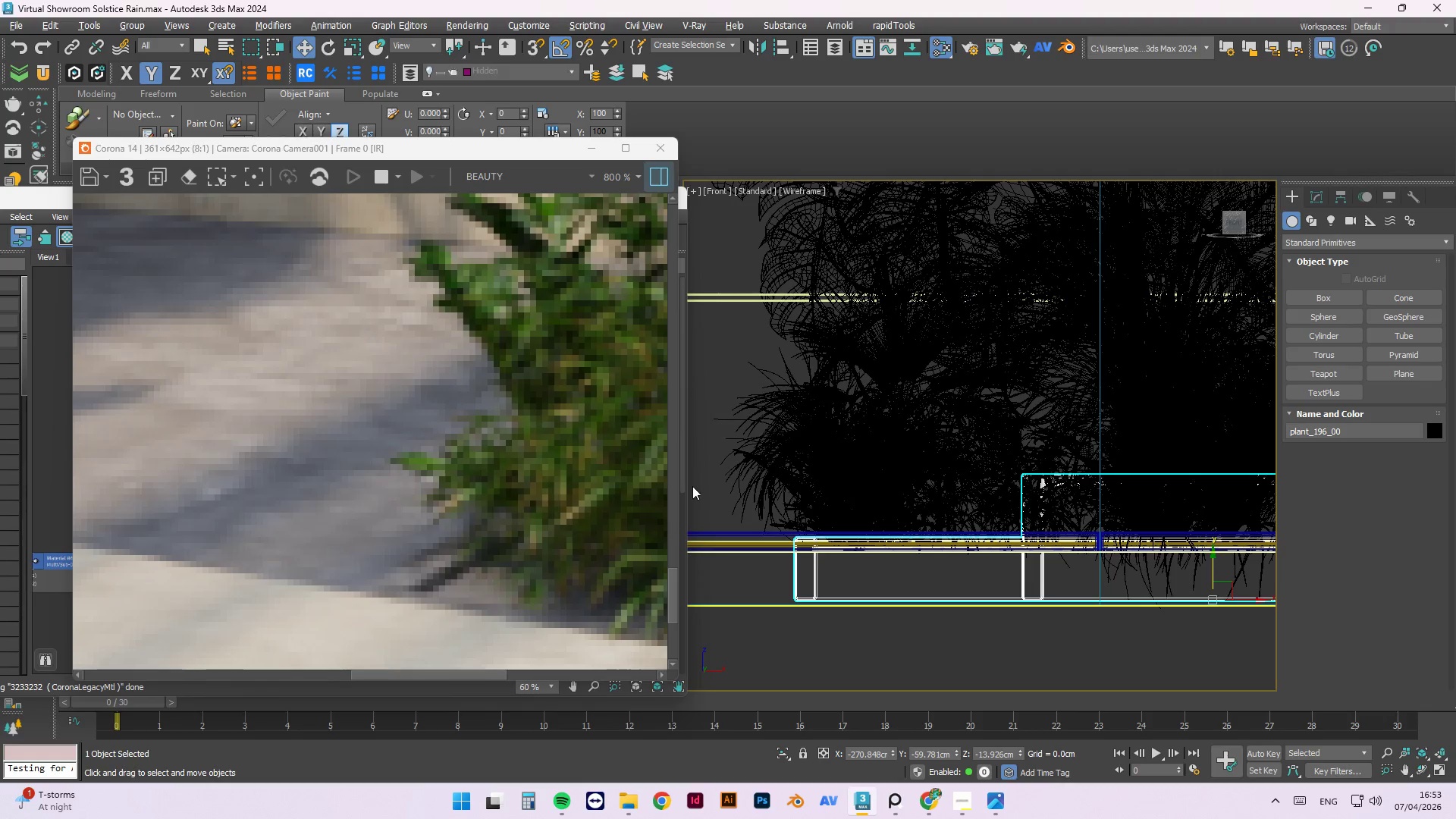 
hold_key(key=AltLeft, duration=0.59)
 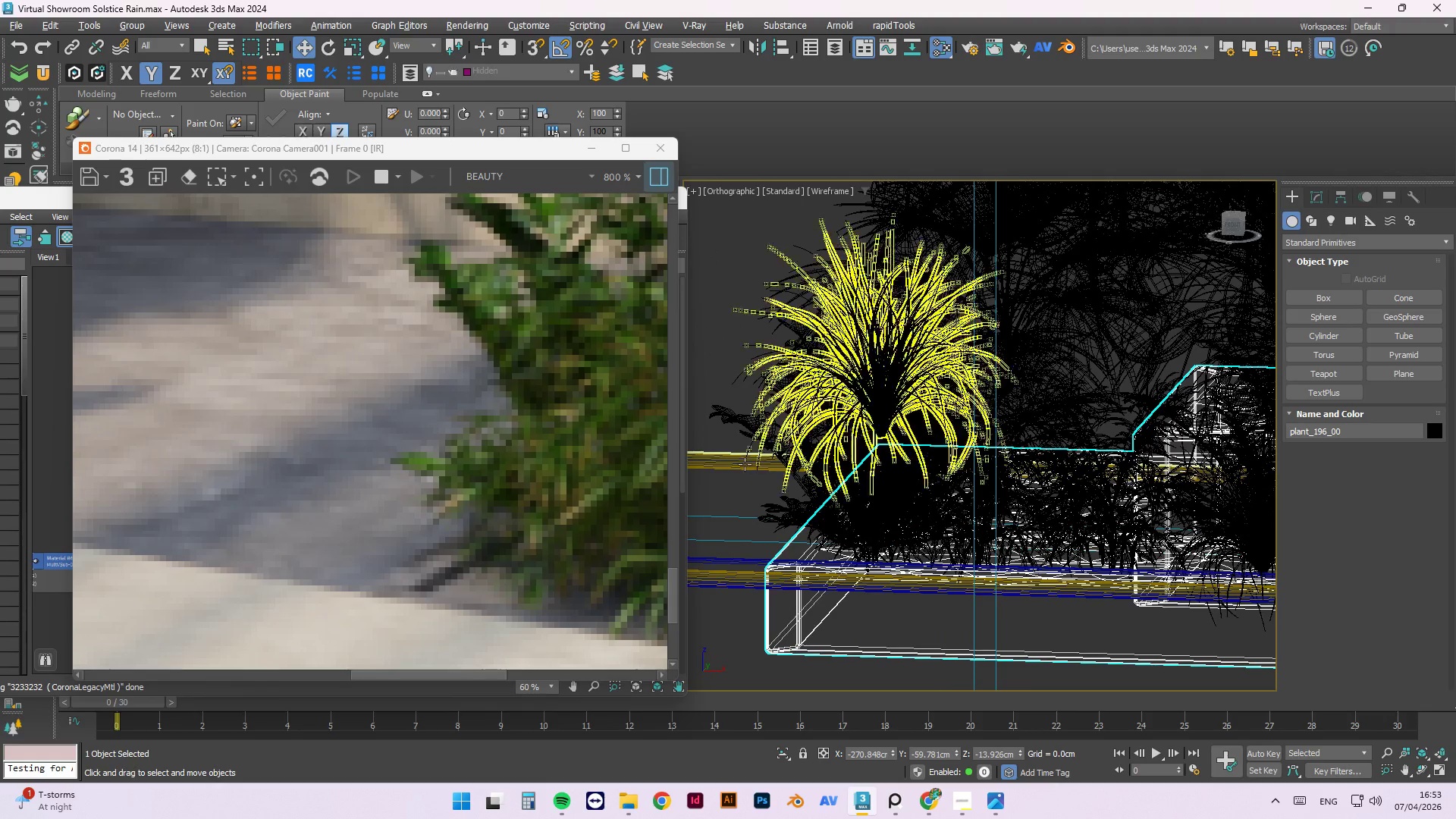 
scroll: coordinate [764, 546], scroll_direction: up, amount: 1.0
 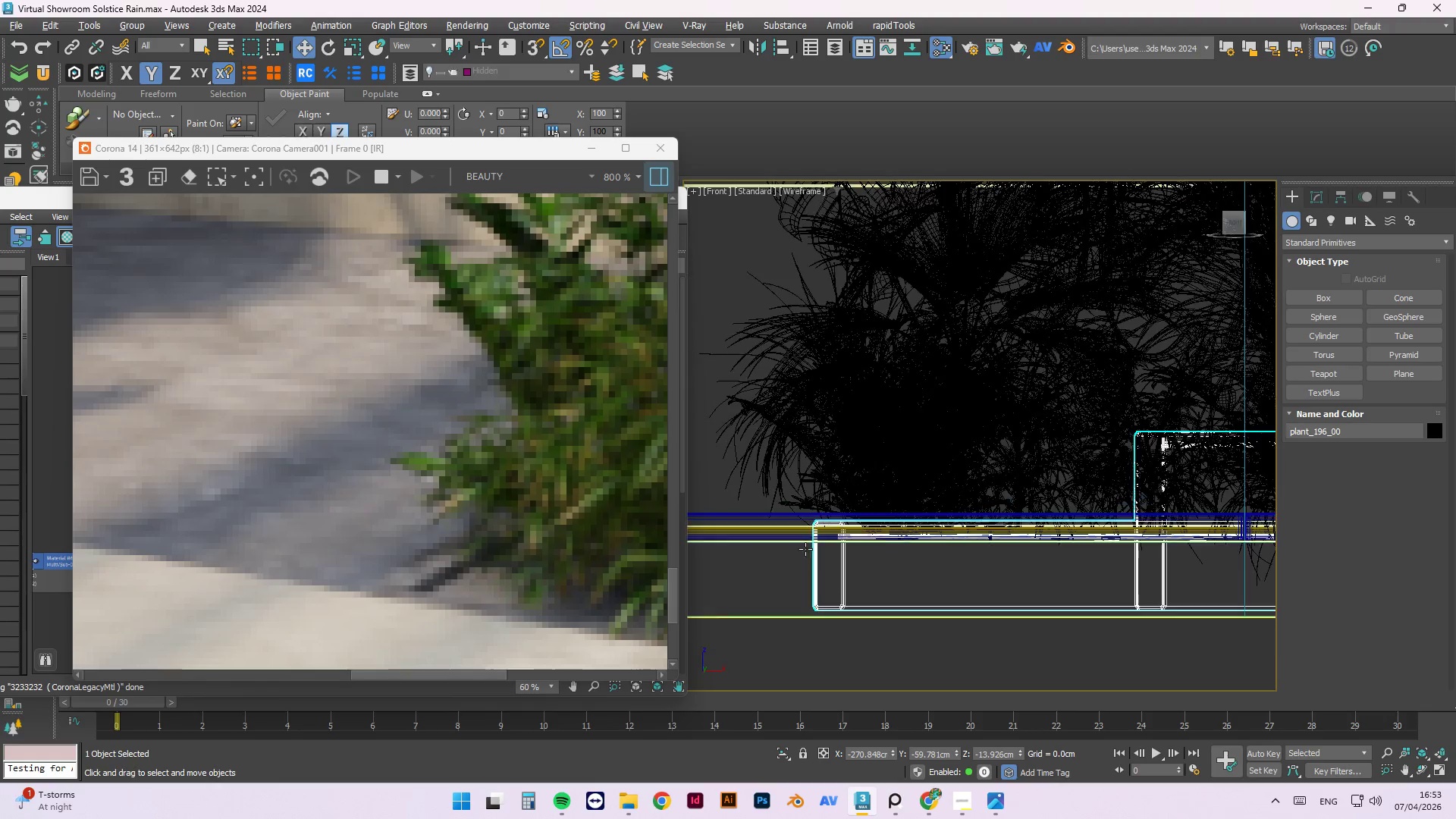 
hold_key(key=ControlLeft, duration=1.52)
 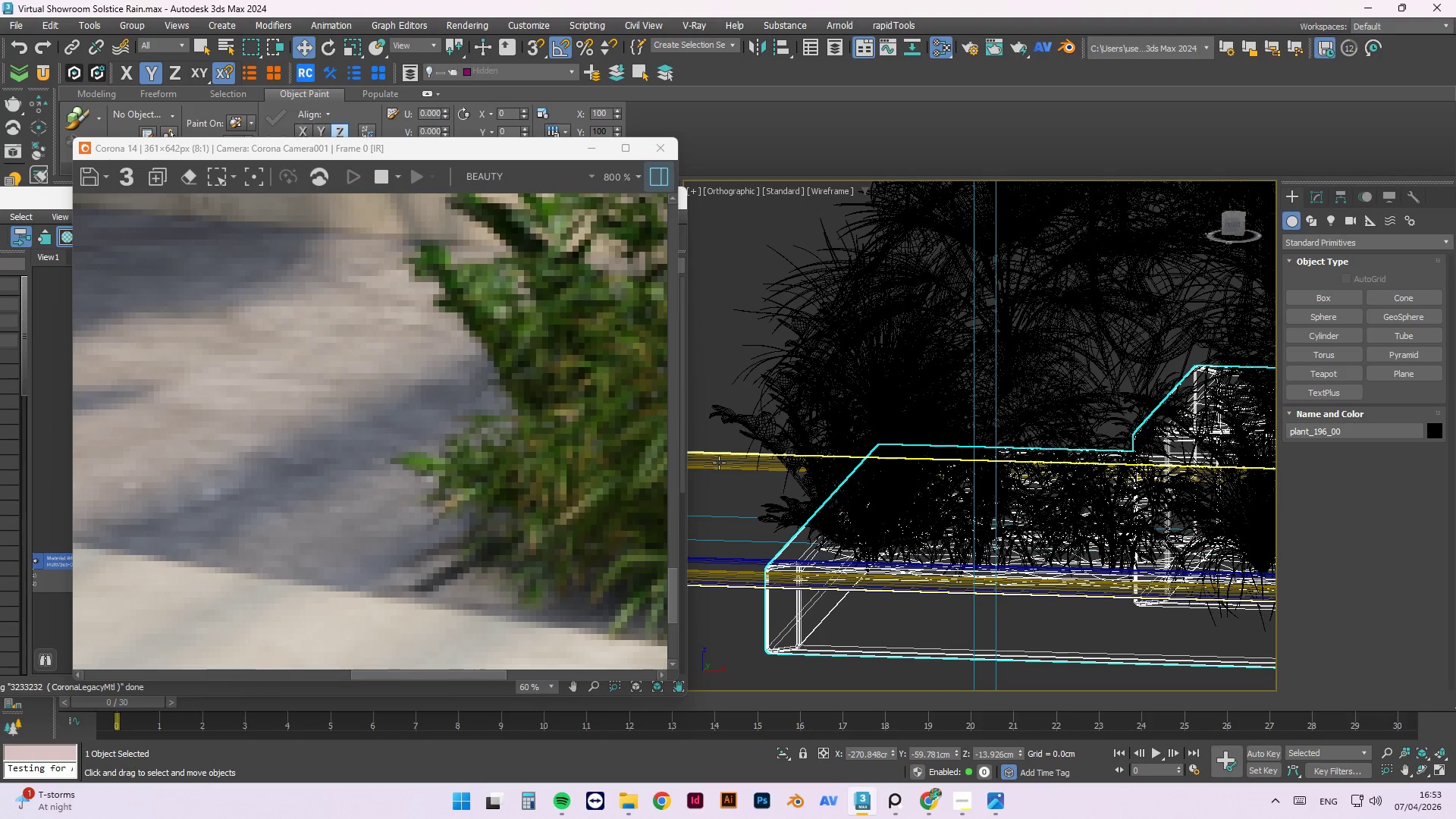 
hold_key(key=ControlLeft, duration=1.5)
left_click([719, 463])
 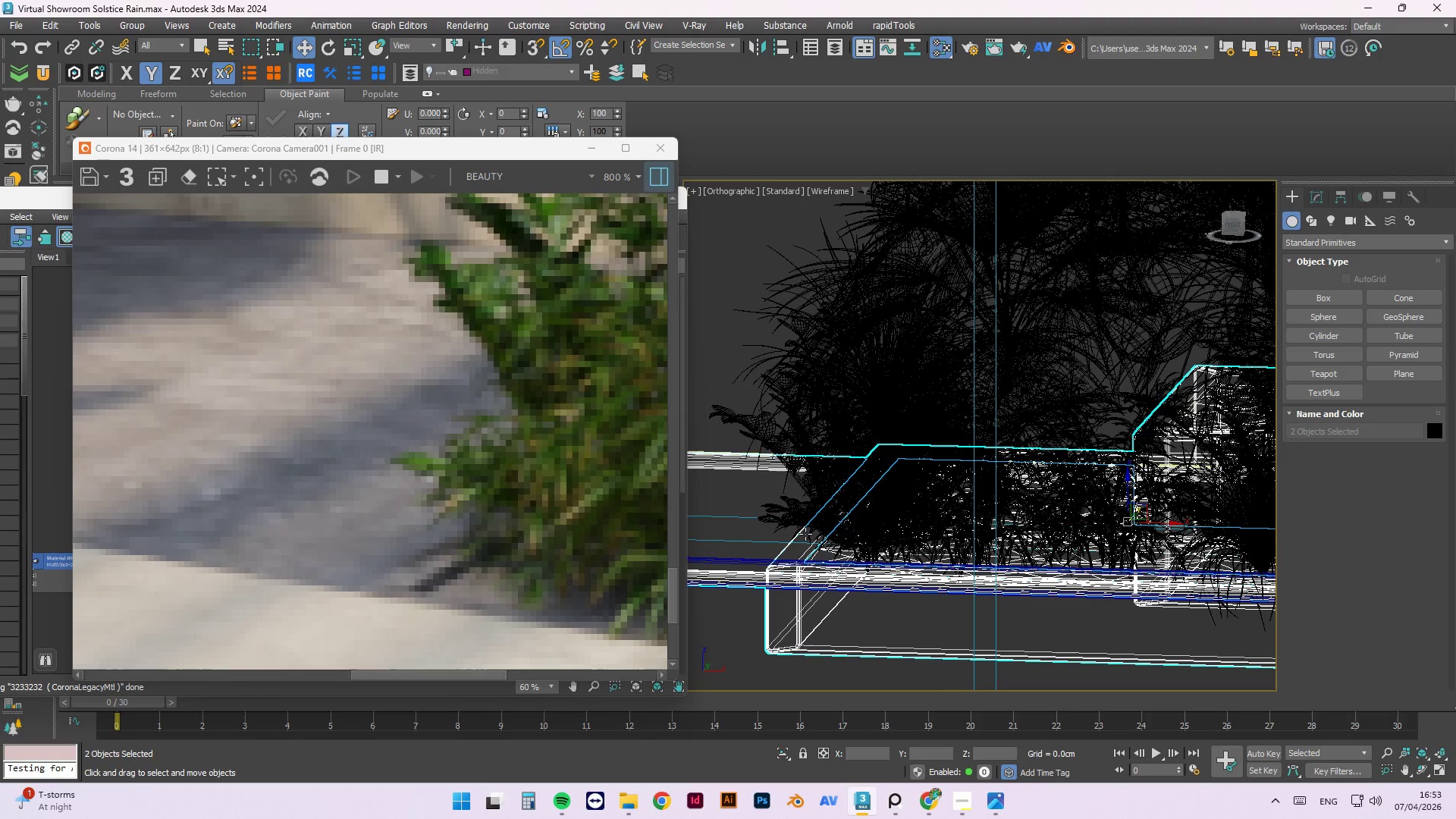 
hold_key(key=ControlLeft, duration=0.34)
 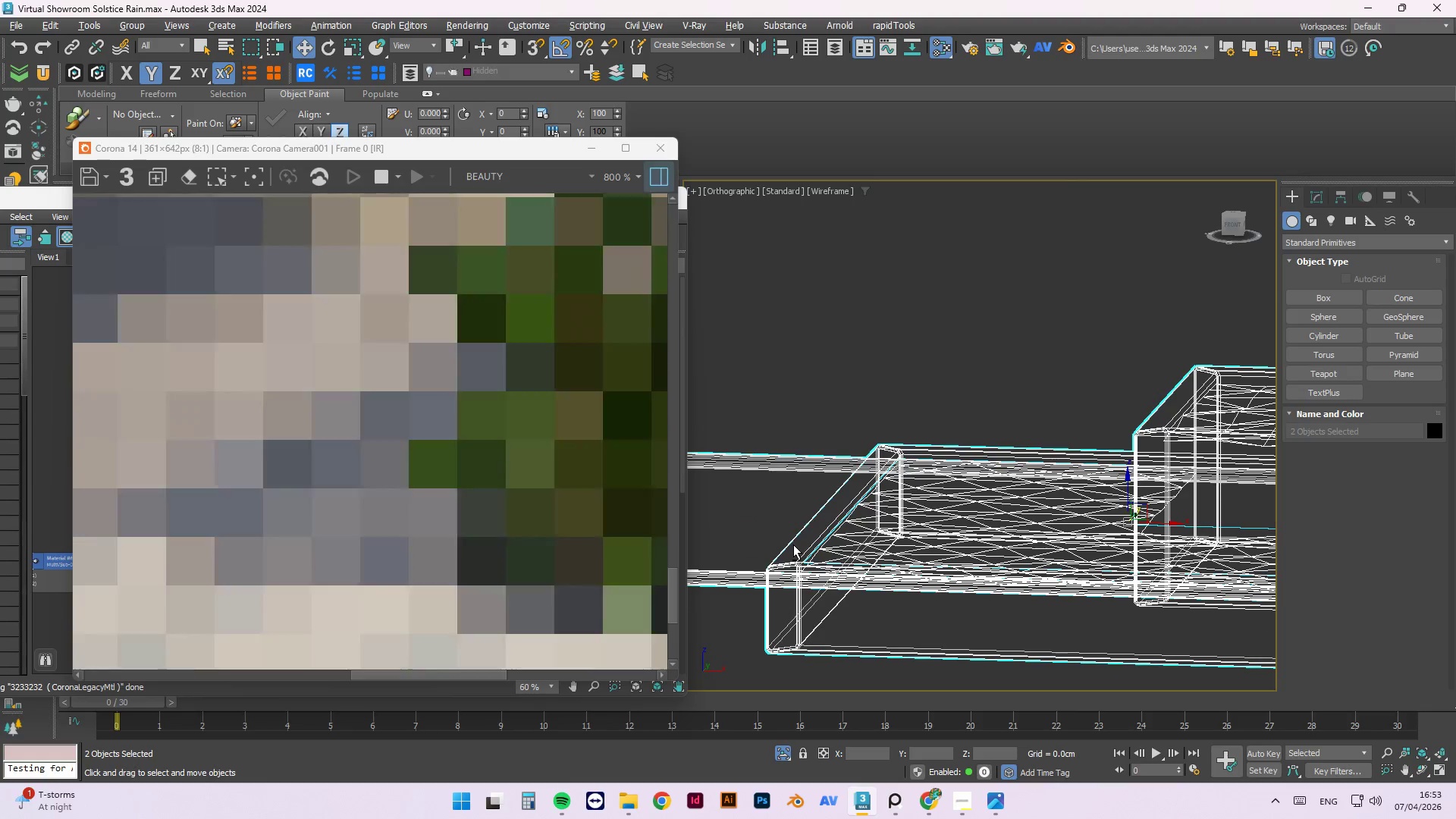 
key(Alt+AltLeft)
 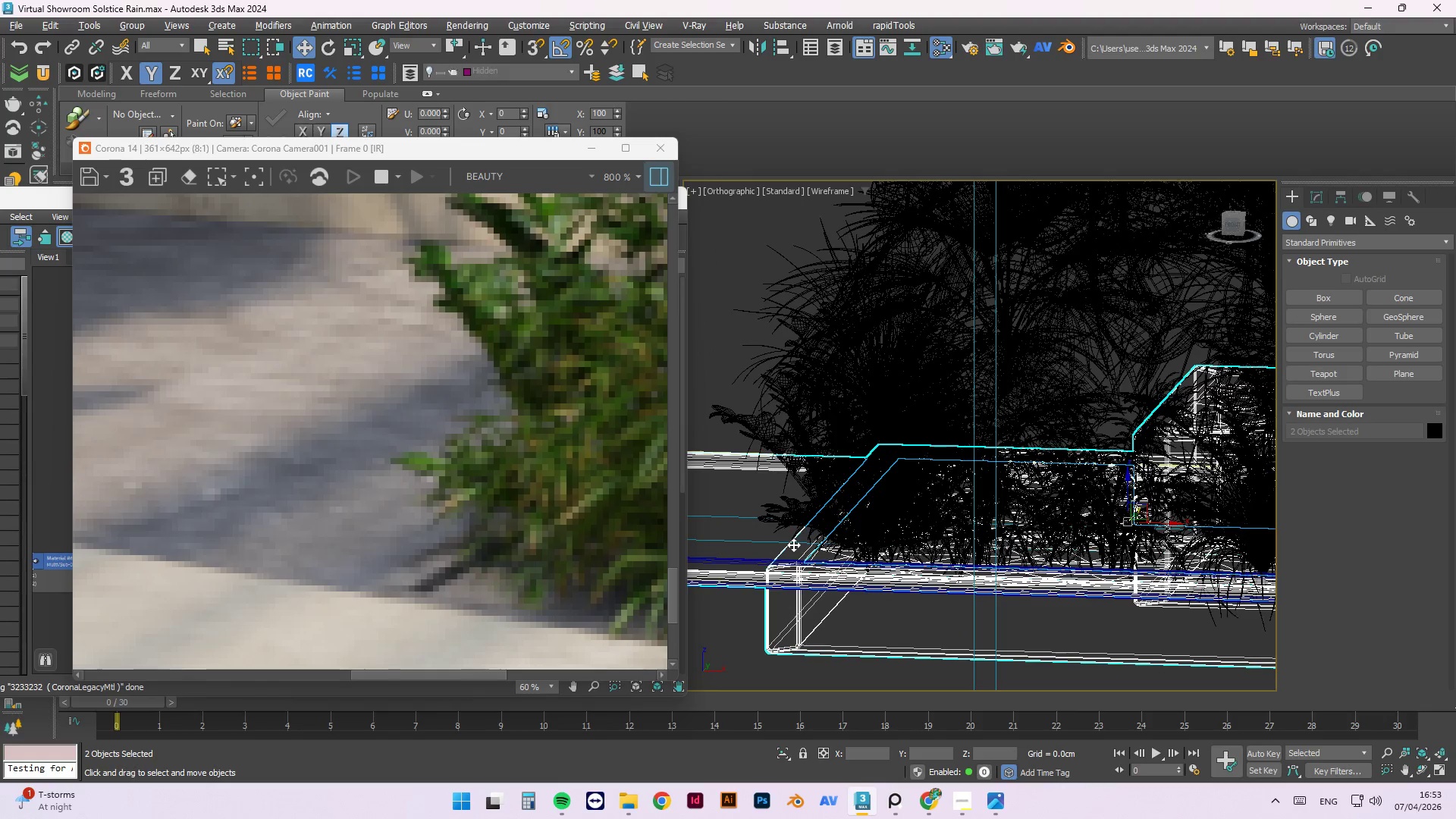 
key(Alt+Q)
 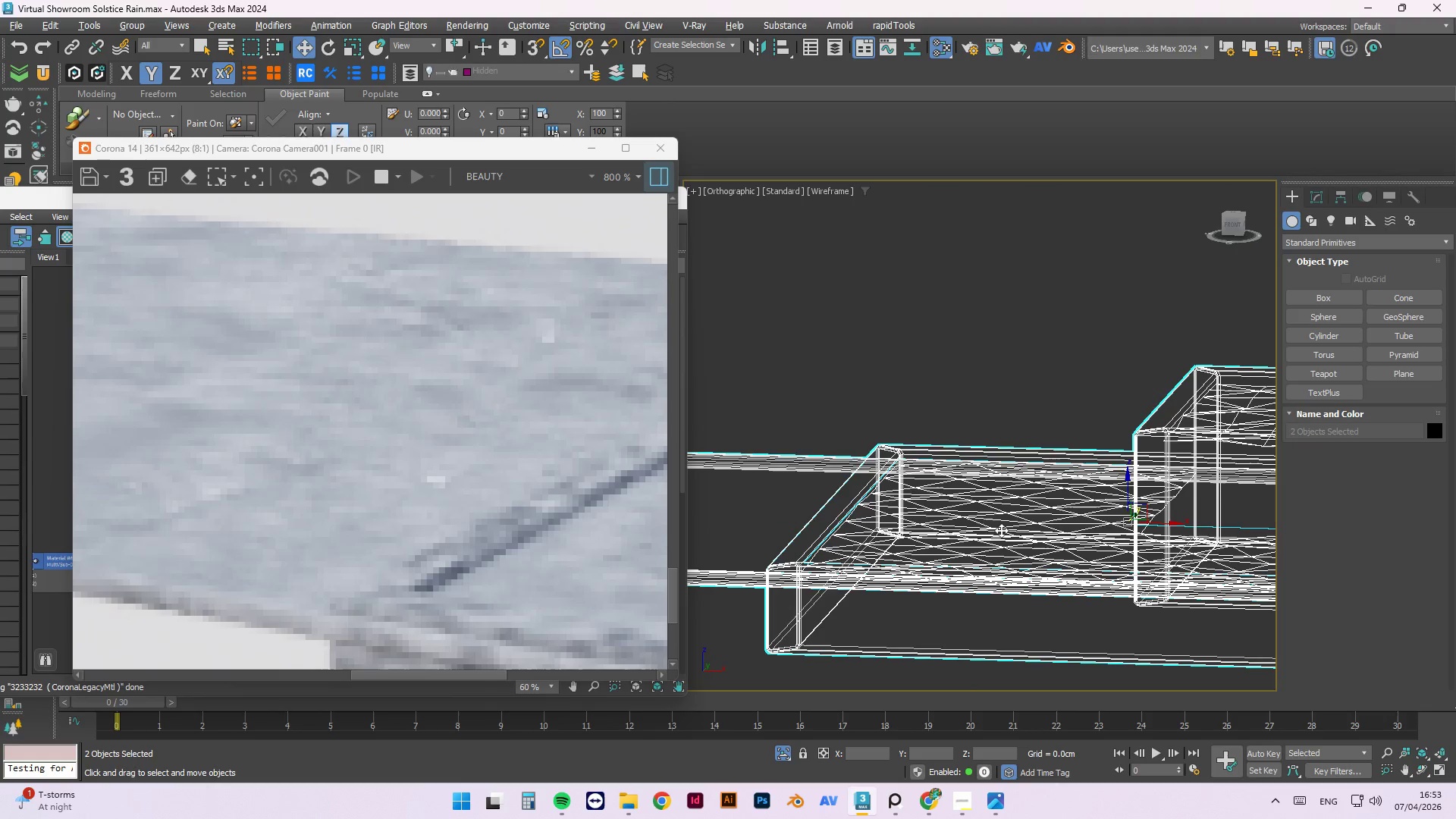 
scroll: coordinate [433, 474], scroll_direction: down, amount: 5.0
 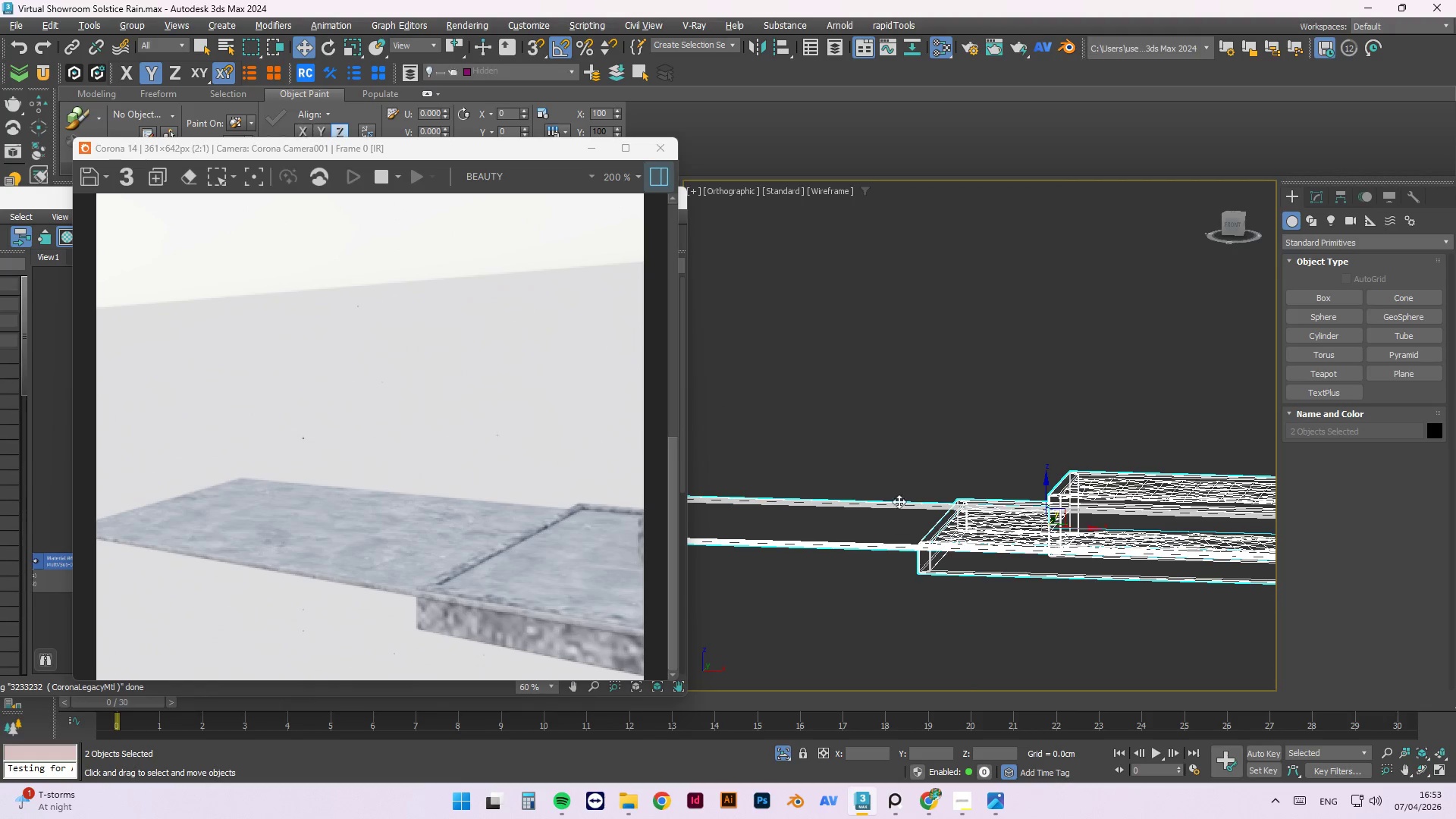 
left_click([898, 450])
 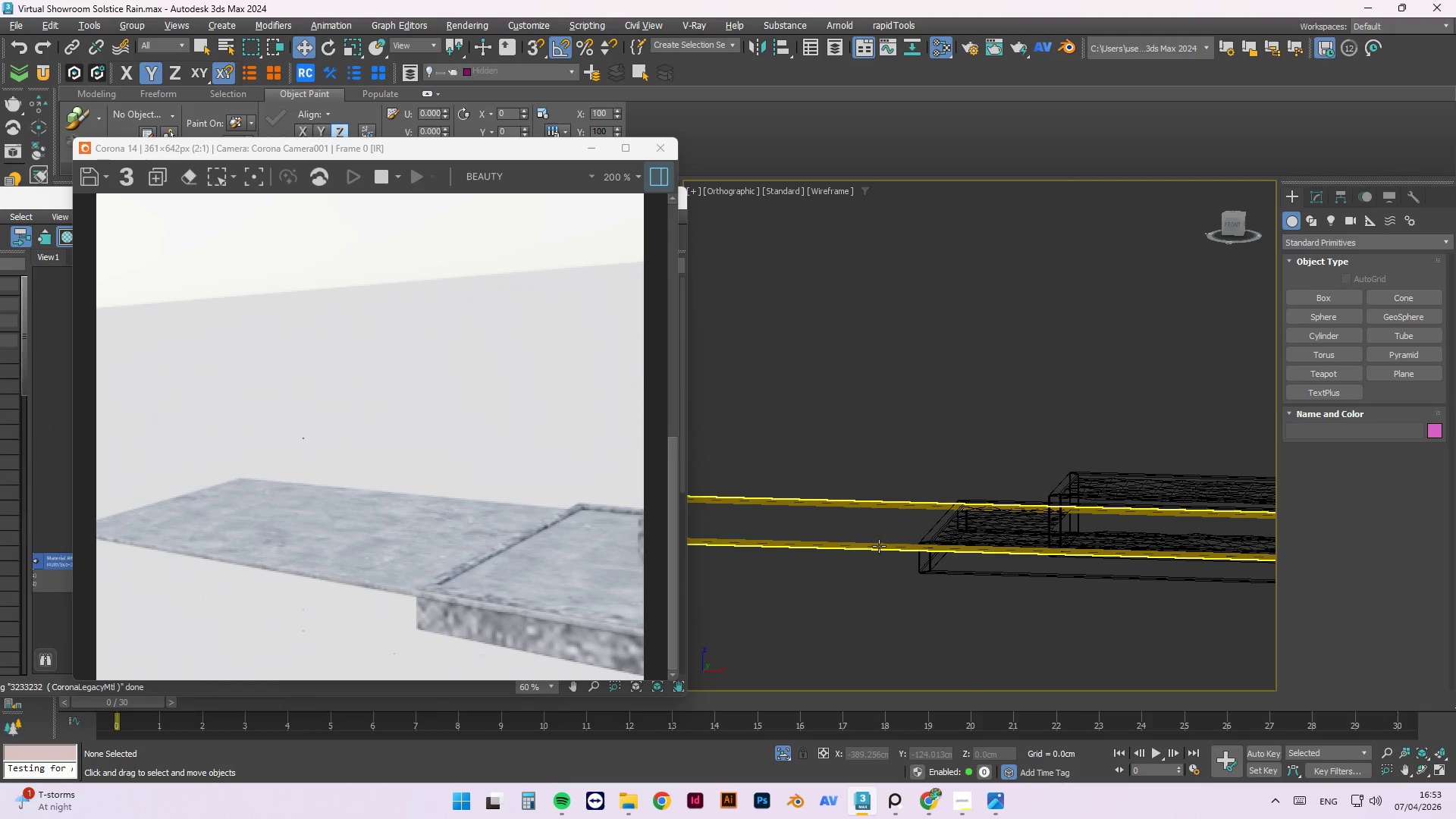 
left_click([879, 546])
 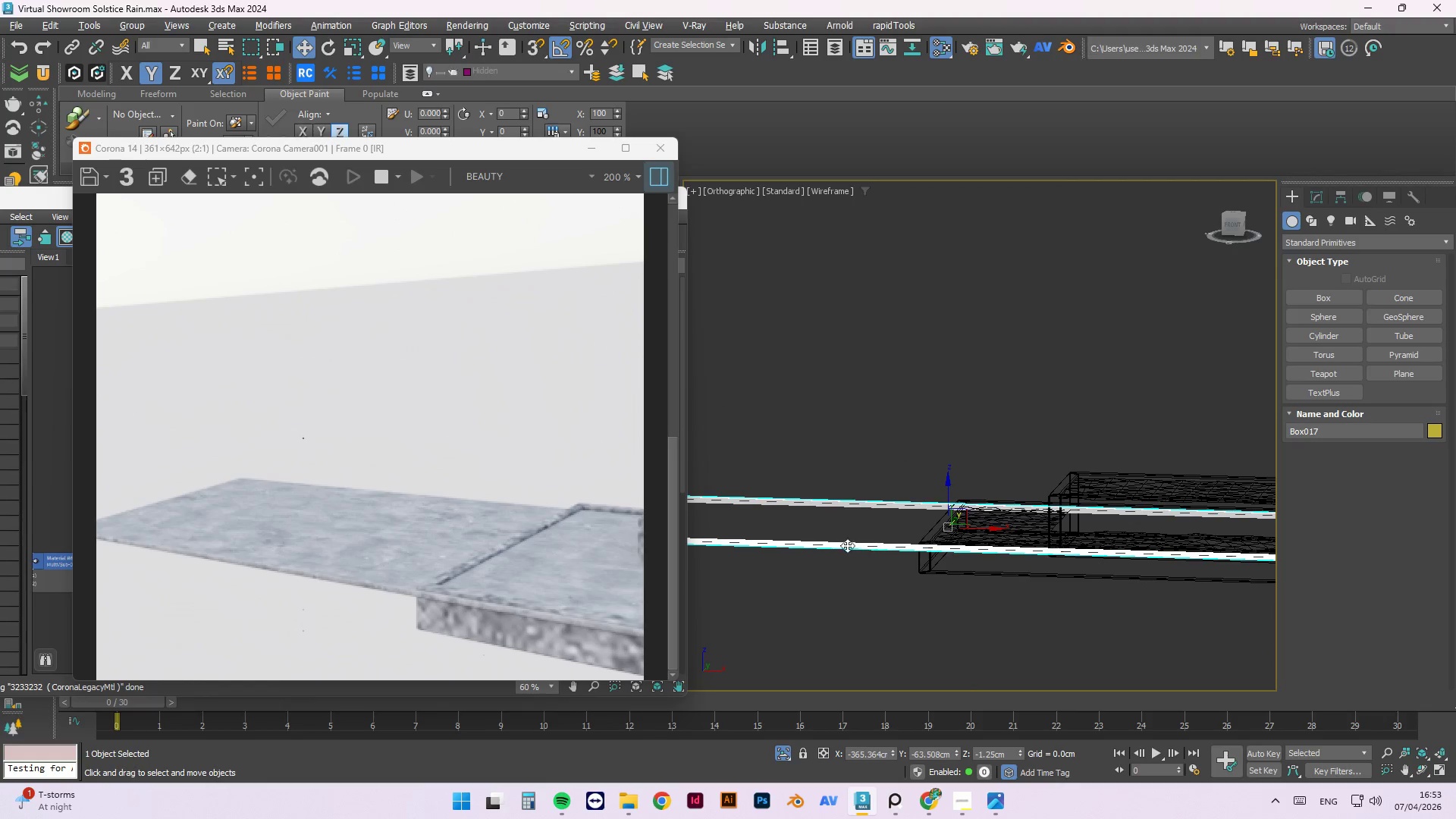 
hold_key(key=AltLeft, duration=1.53)
 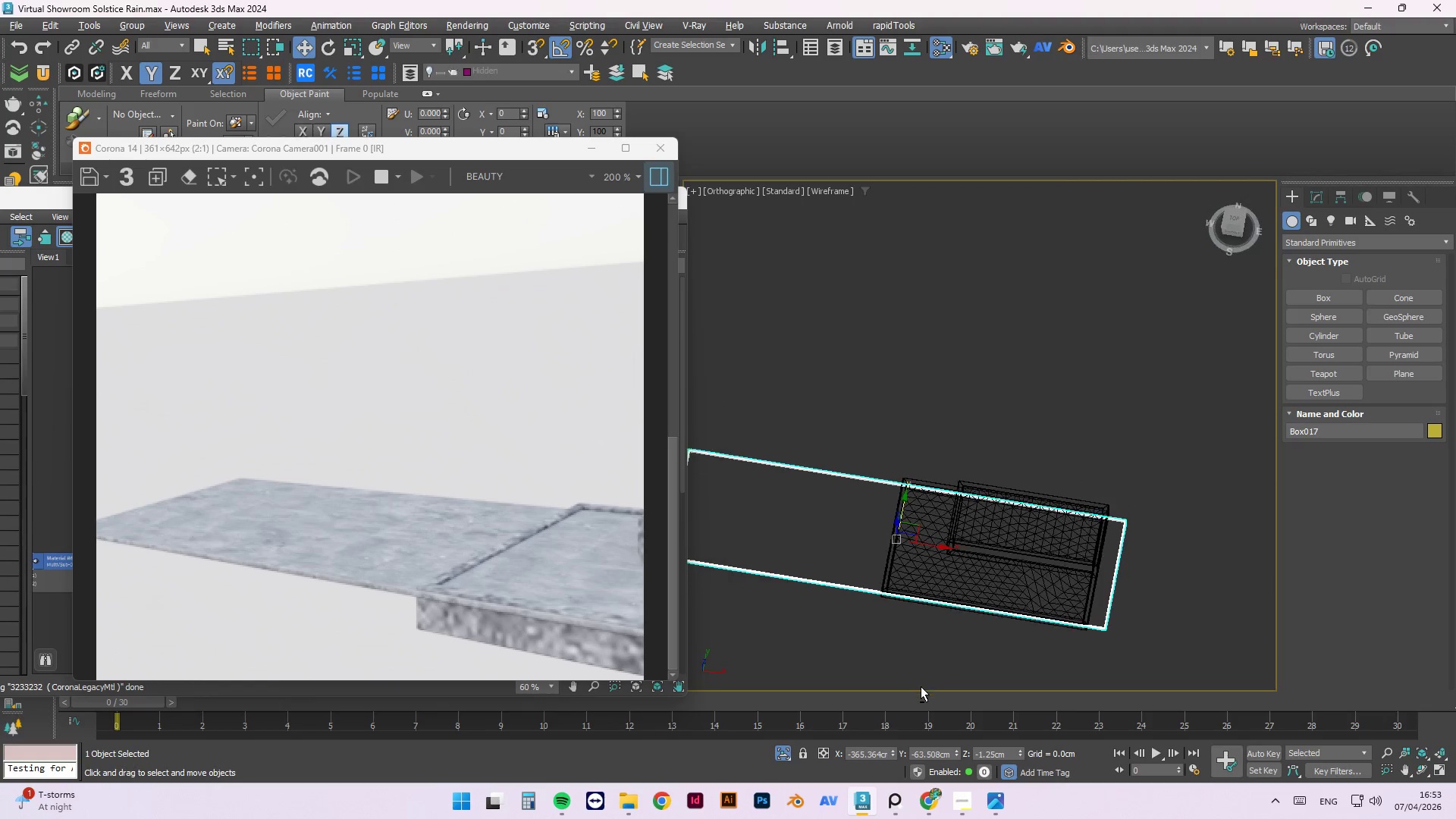 
scroll: coordinate [846, 552], scroll_direction: down, amount: 2.0
 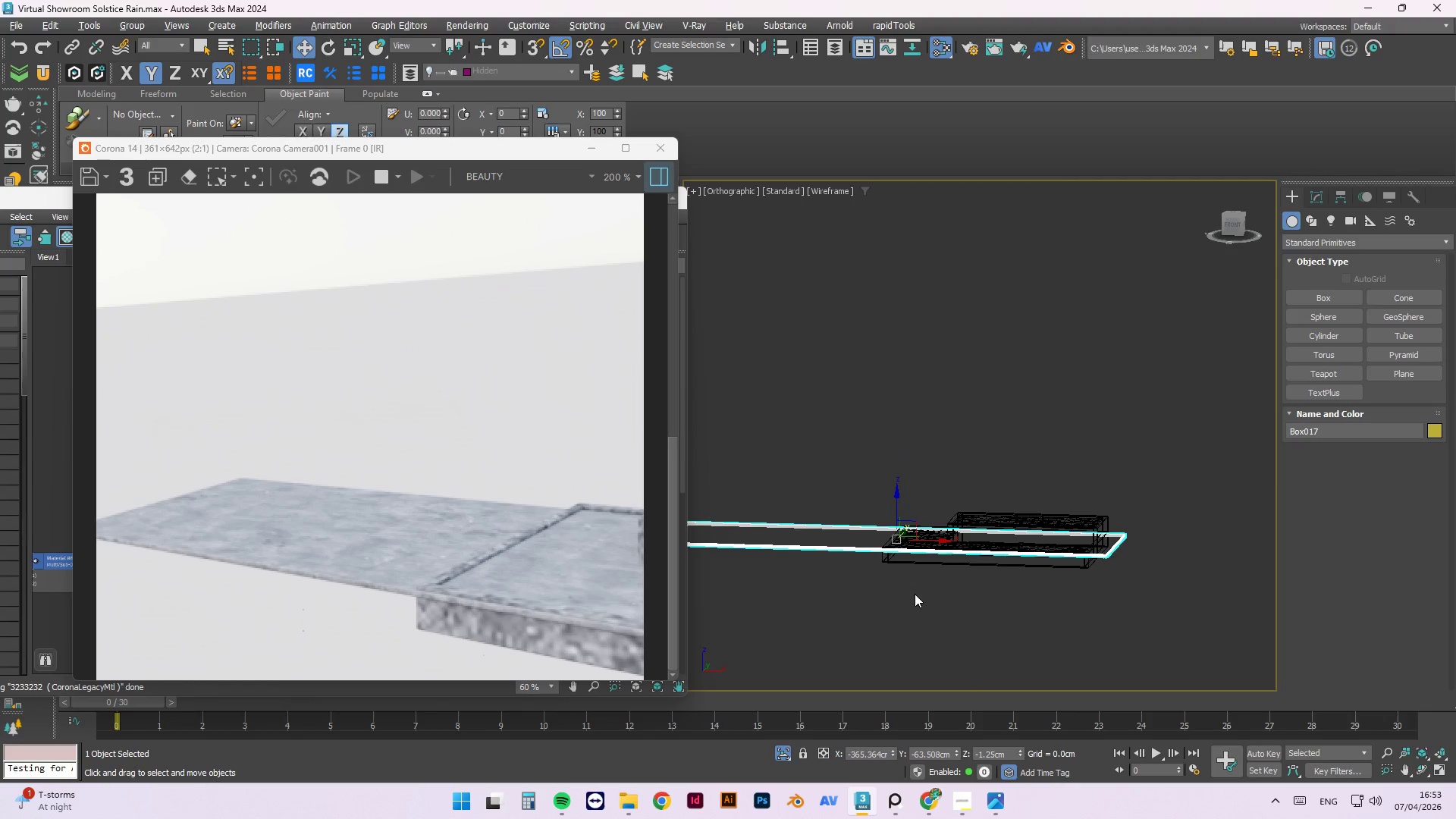 
hold_key(key=AltLeft, duration=1.51)
 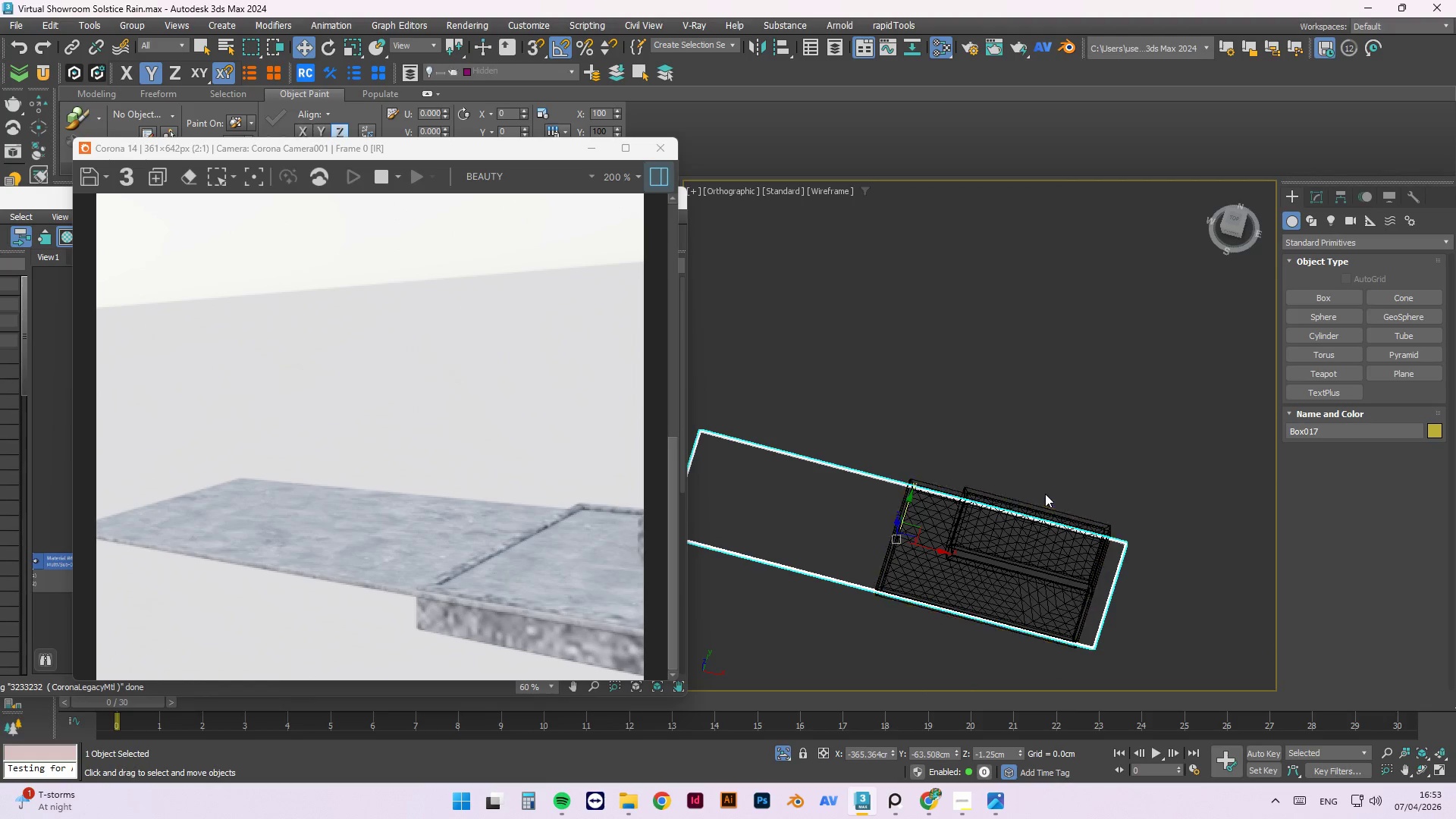 
key(T)
 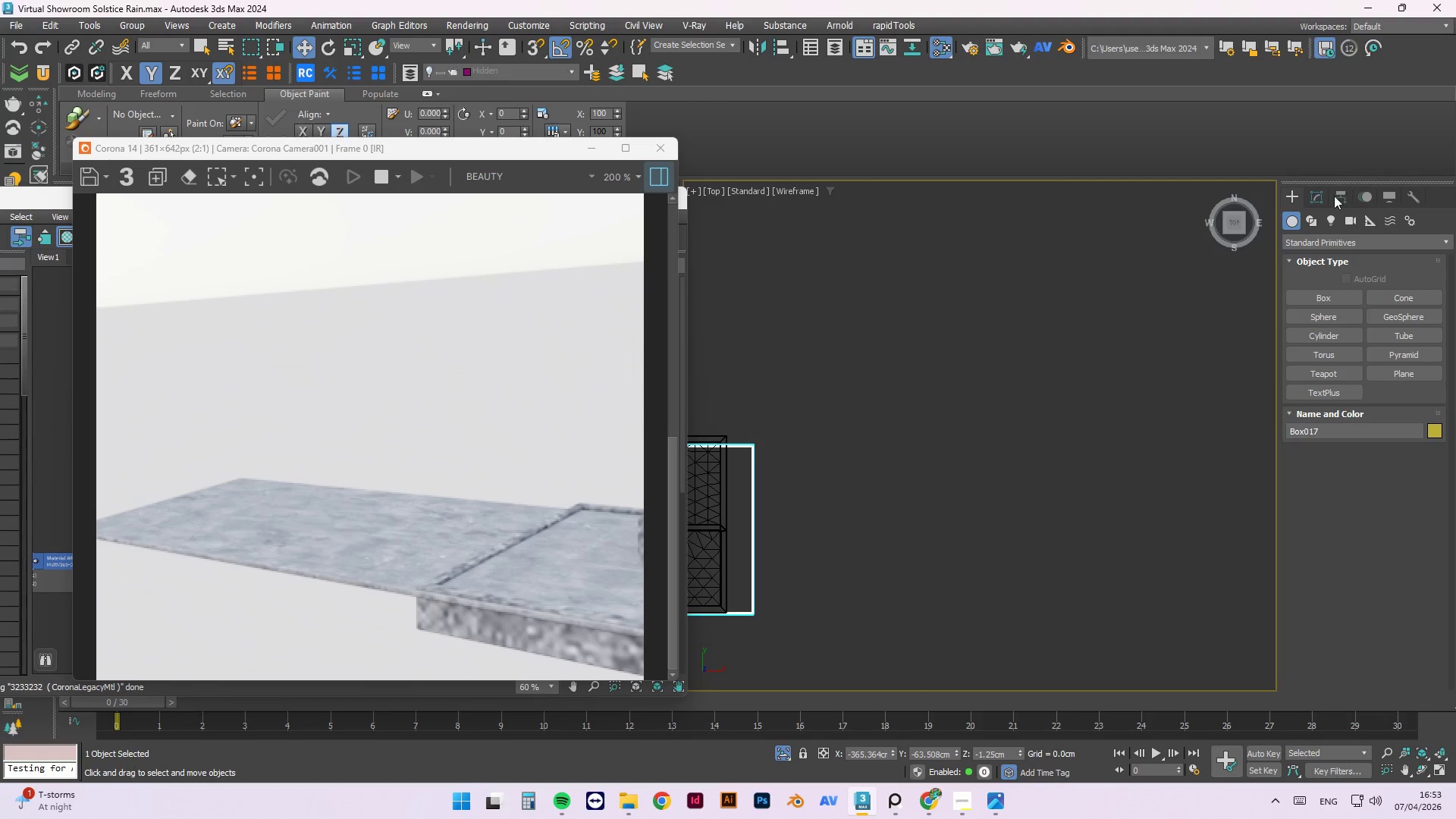 
left_click([1316, 199])
 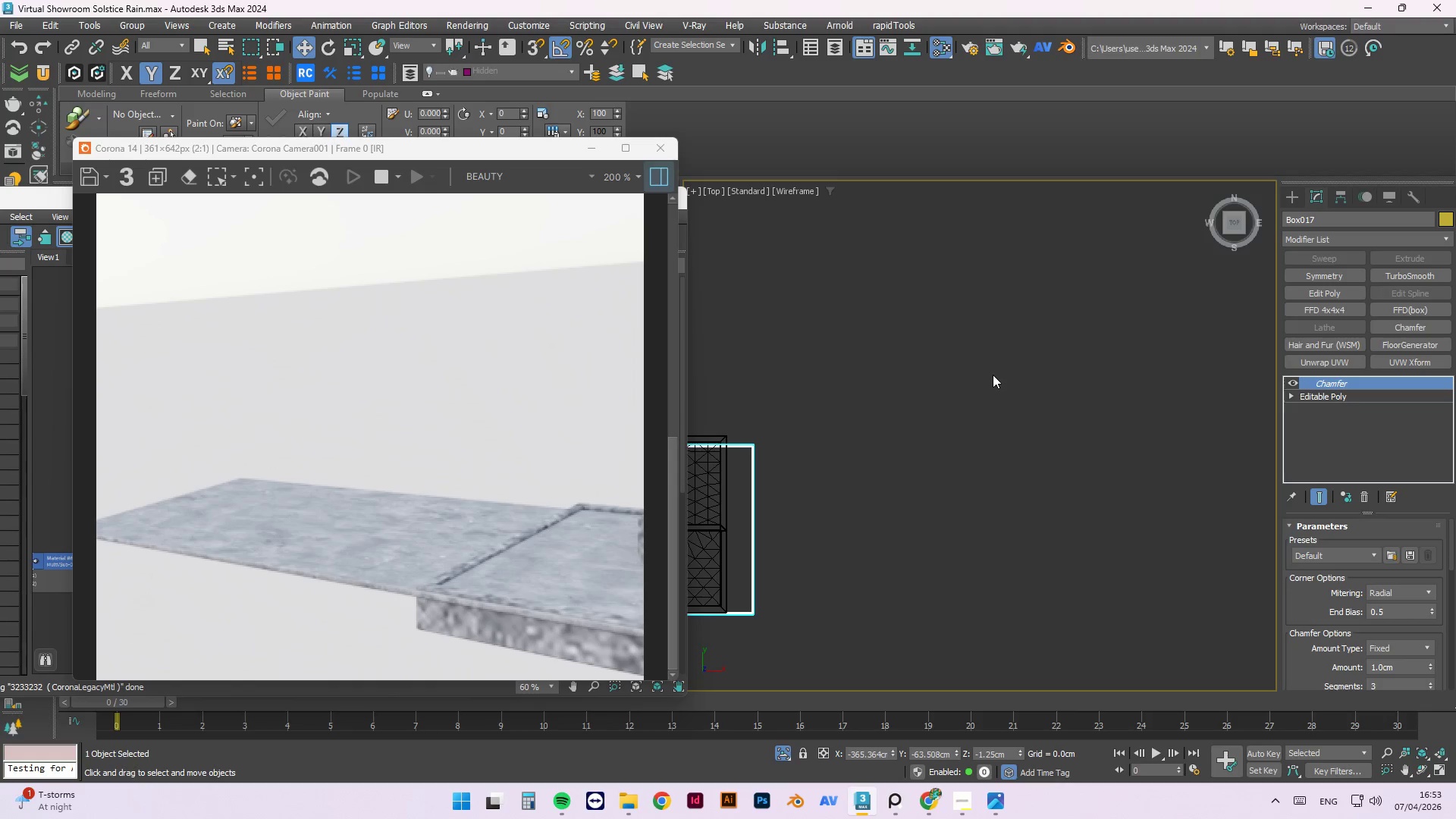 
scroll: coordinate [1084, 420], scroll_direction: down, amount: 2.0
 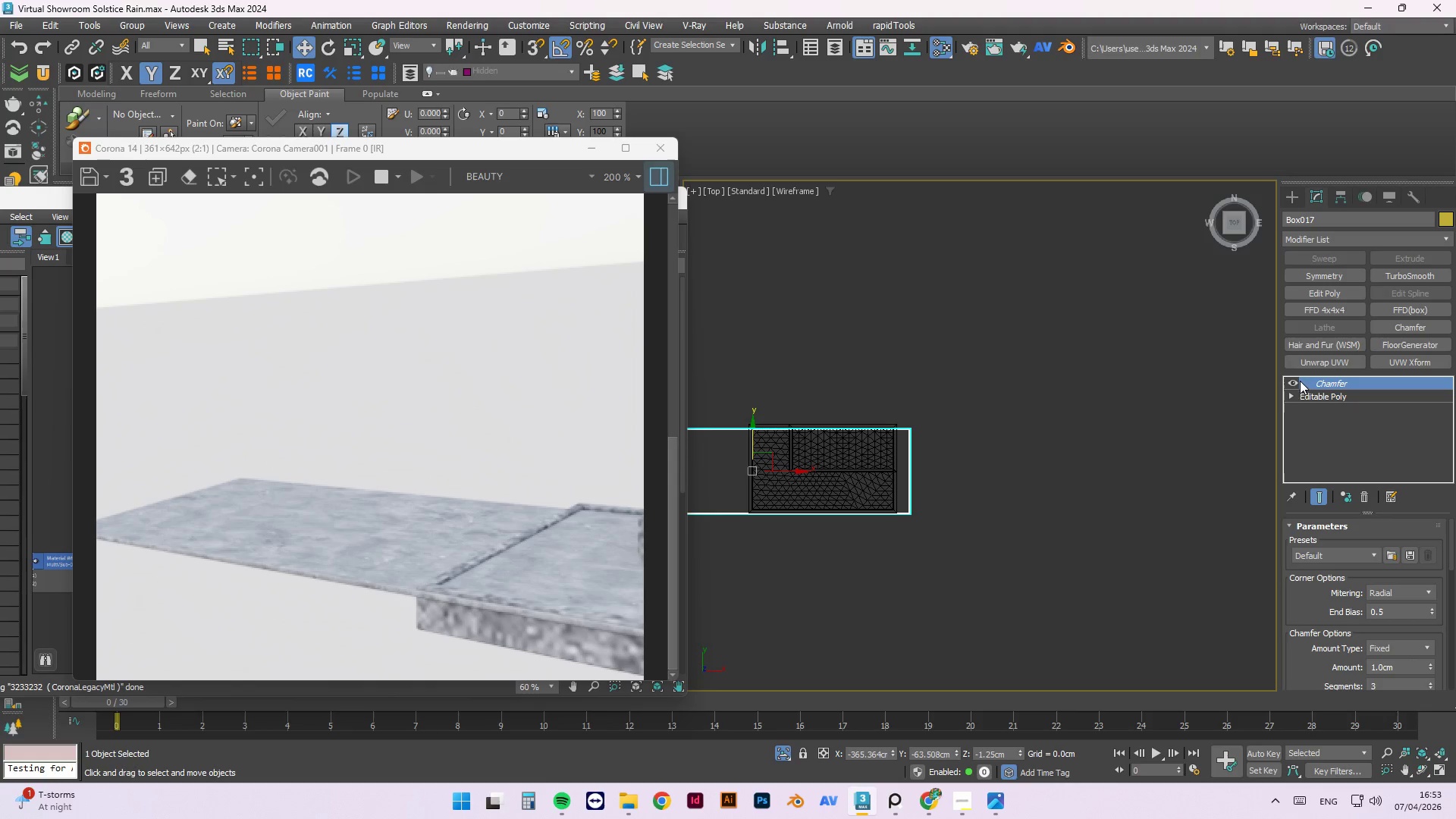 
left_click([1297, 381])
 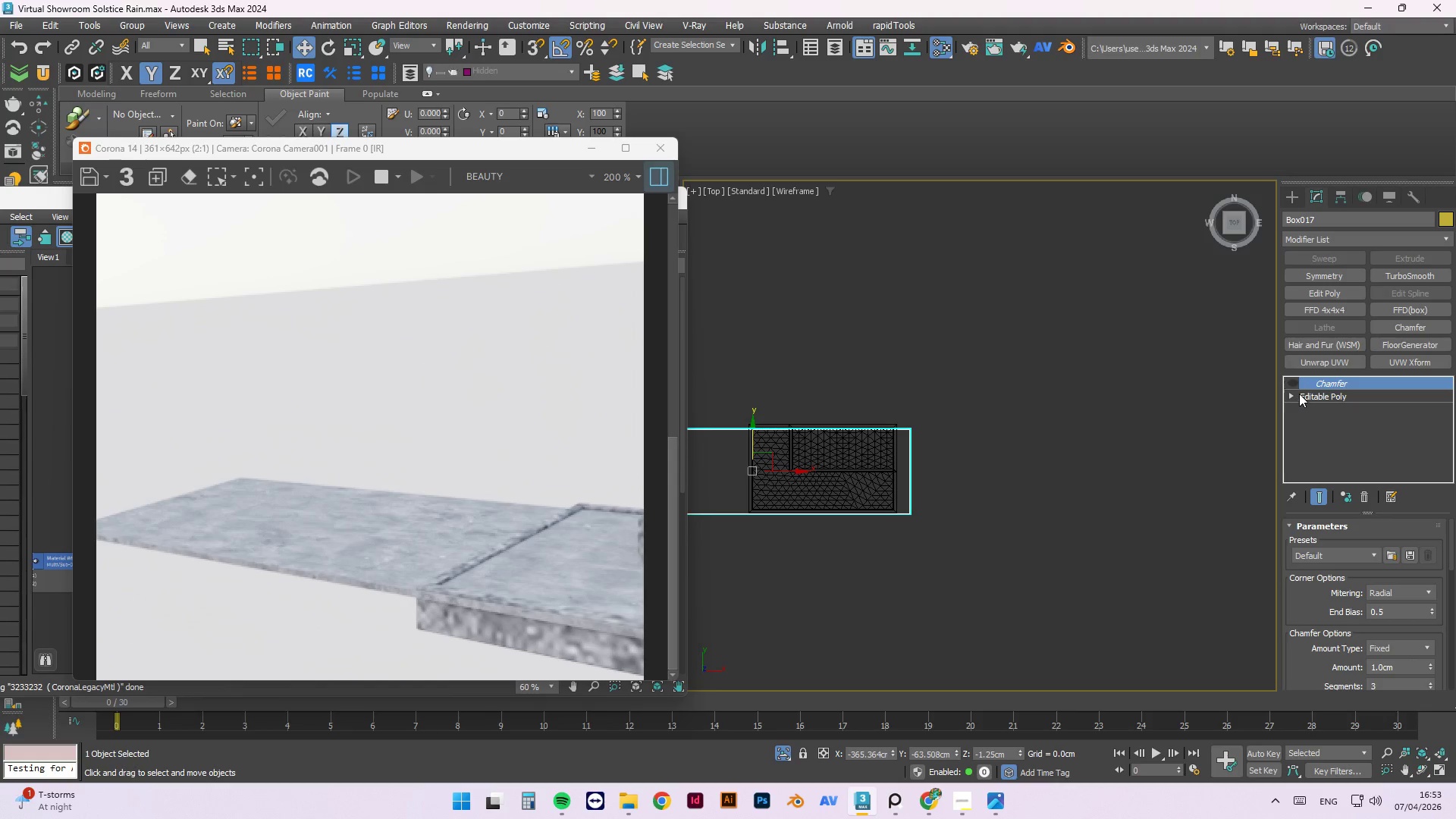 
left_click([1290, 393])
 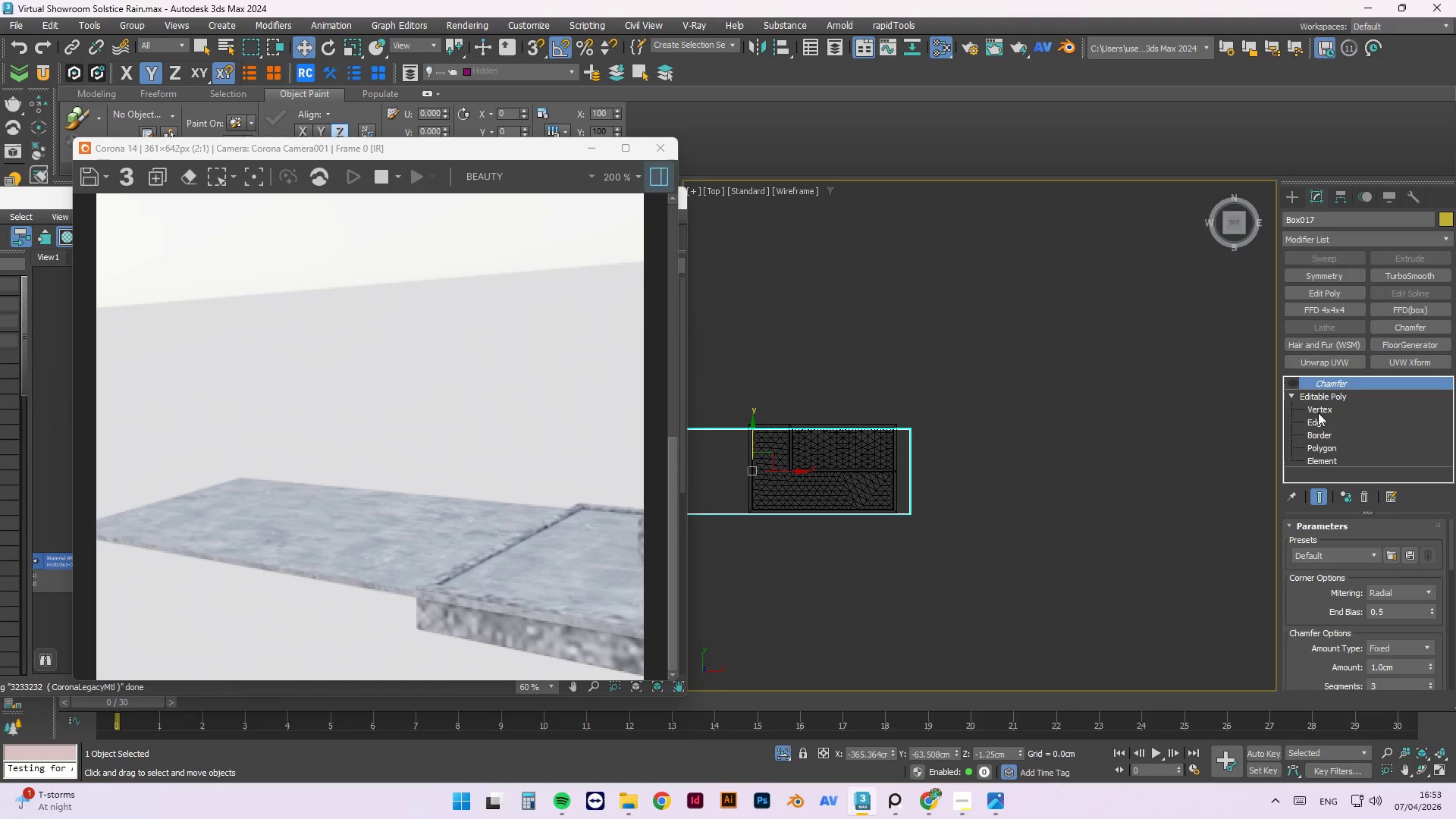 
left_click([1321, 420])
 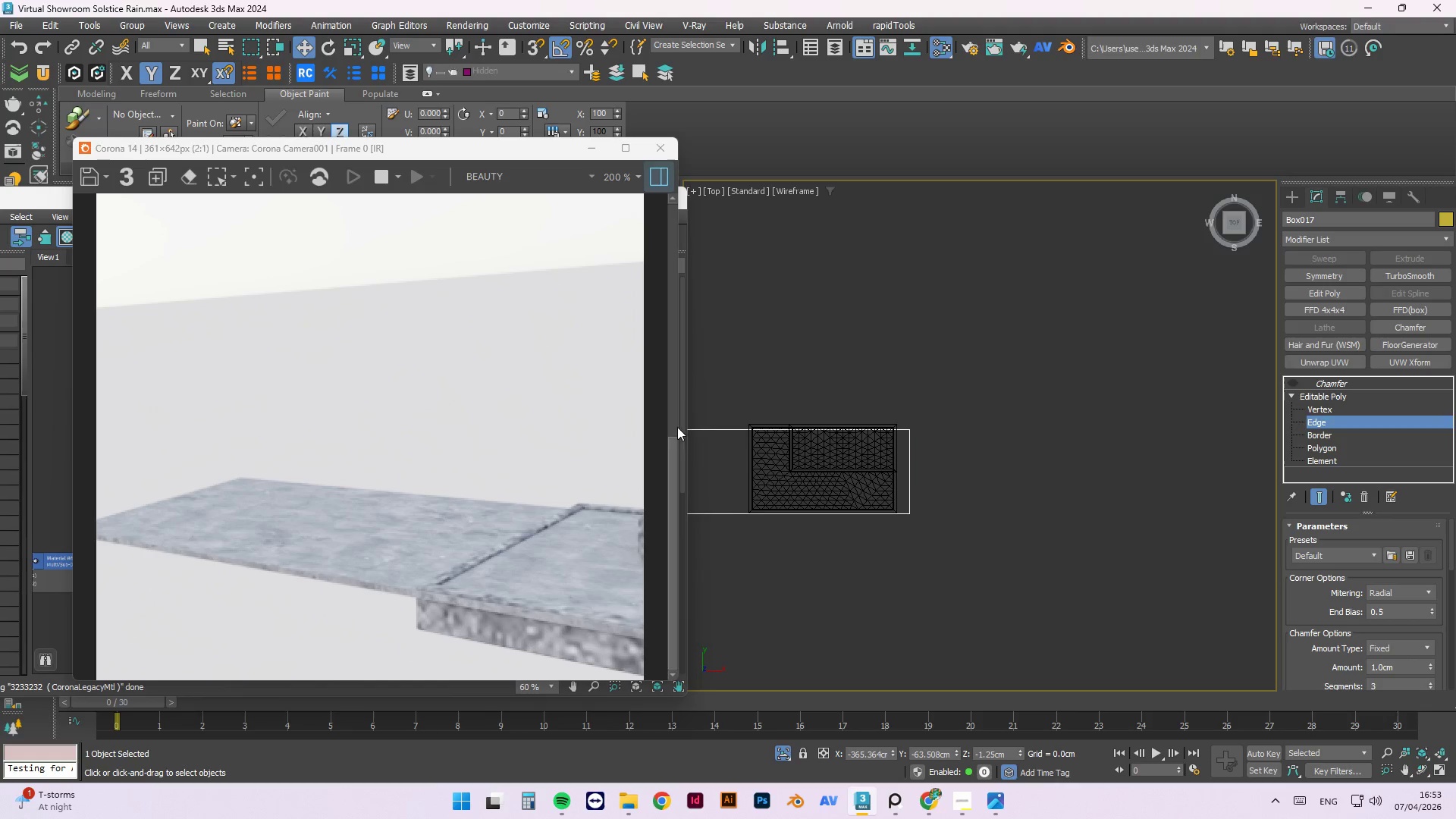 
hold_key(key=AltLeft, duration=0.48)
 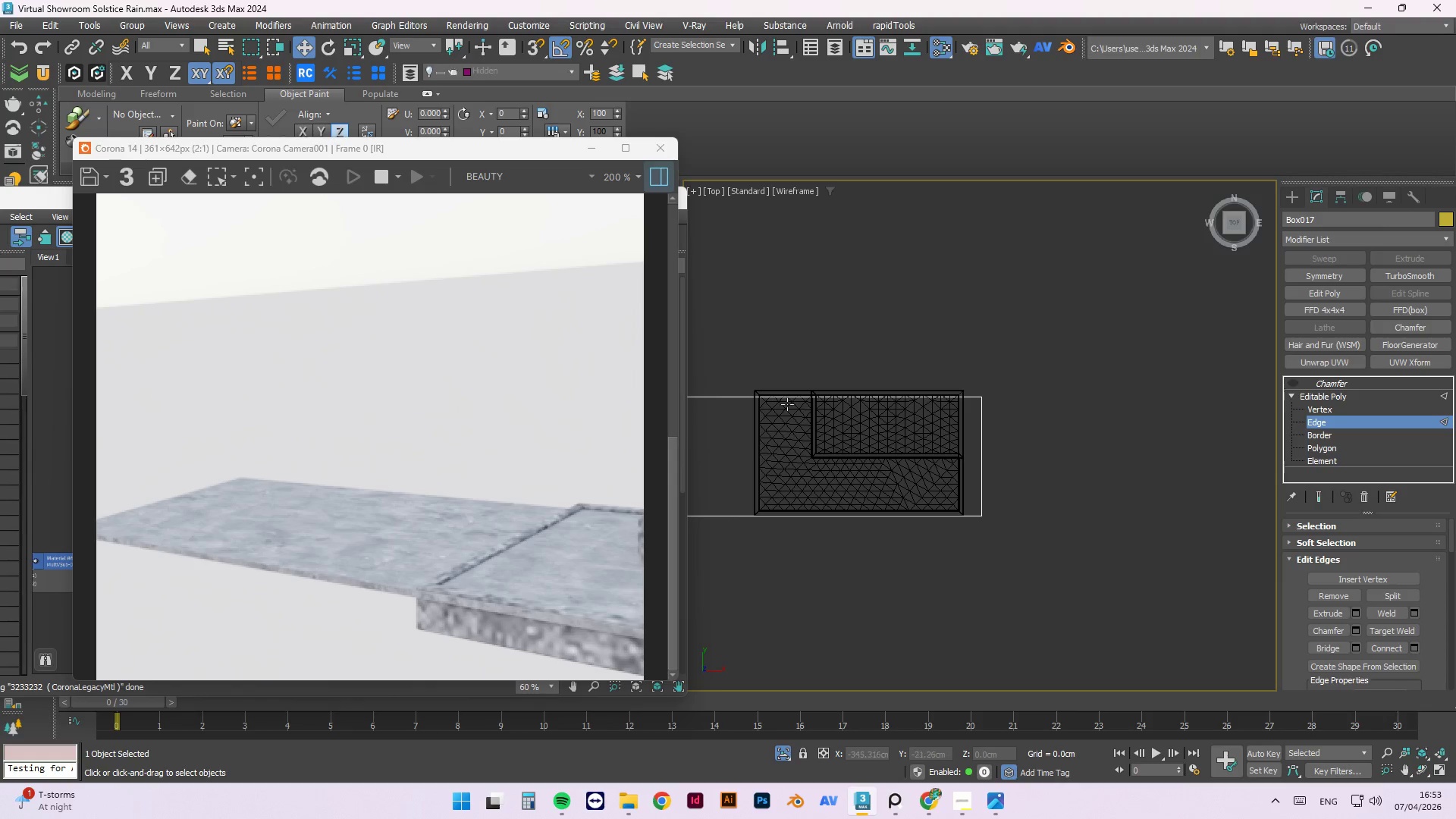 
scroll: coordinate [748, 462], scroll_direction: up, amount: 2.0
 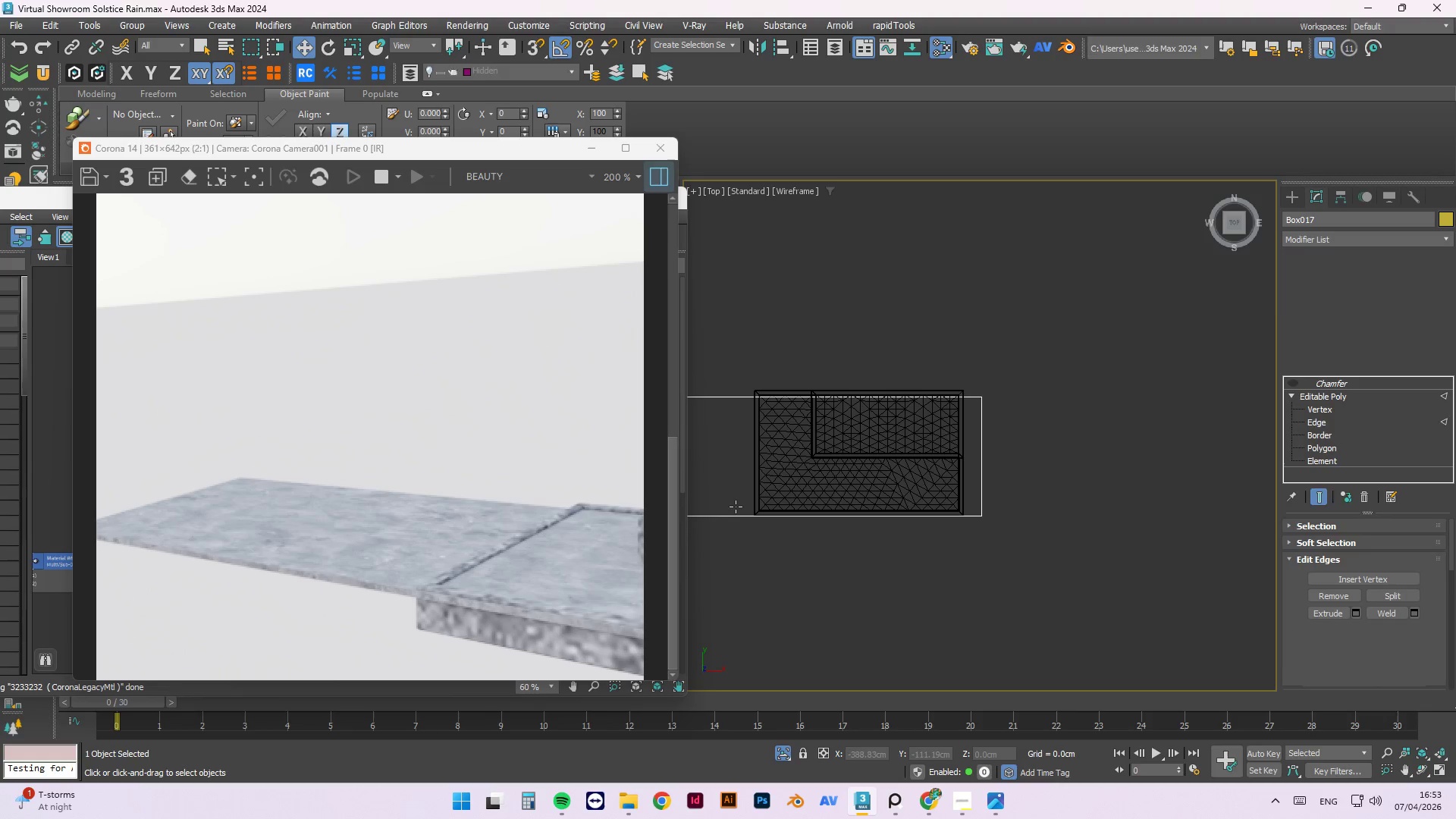 
right_click([834, 344])
 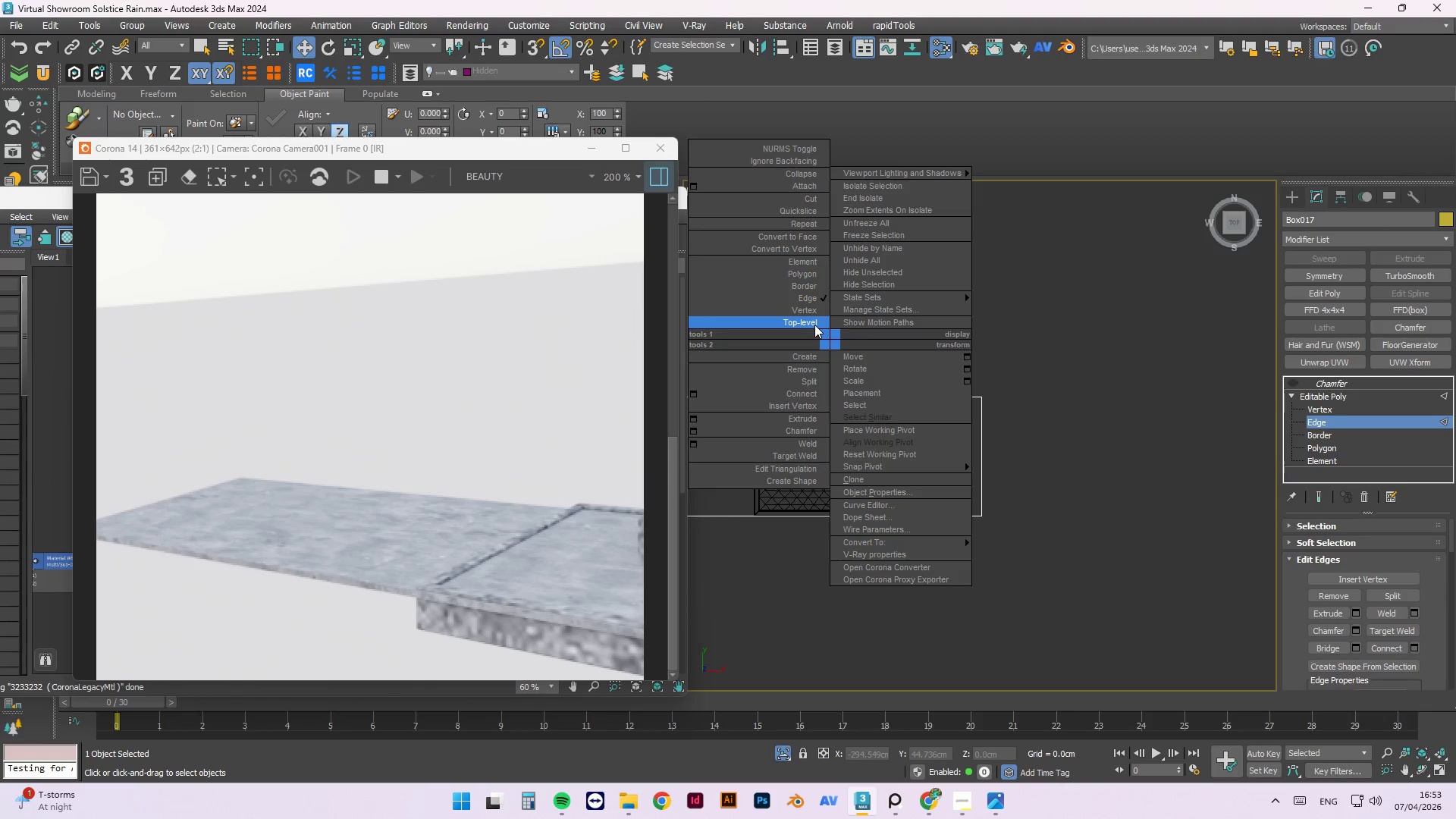 
left_click([814, 325])
 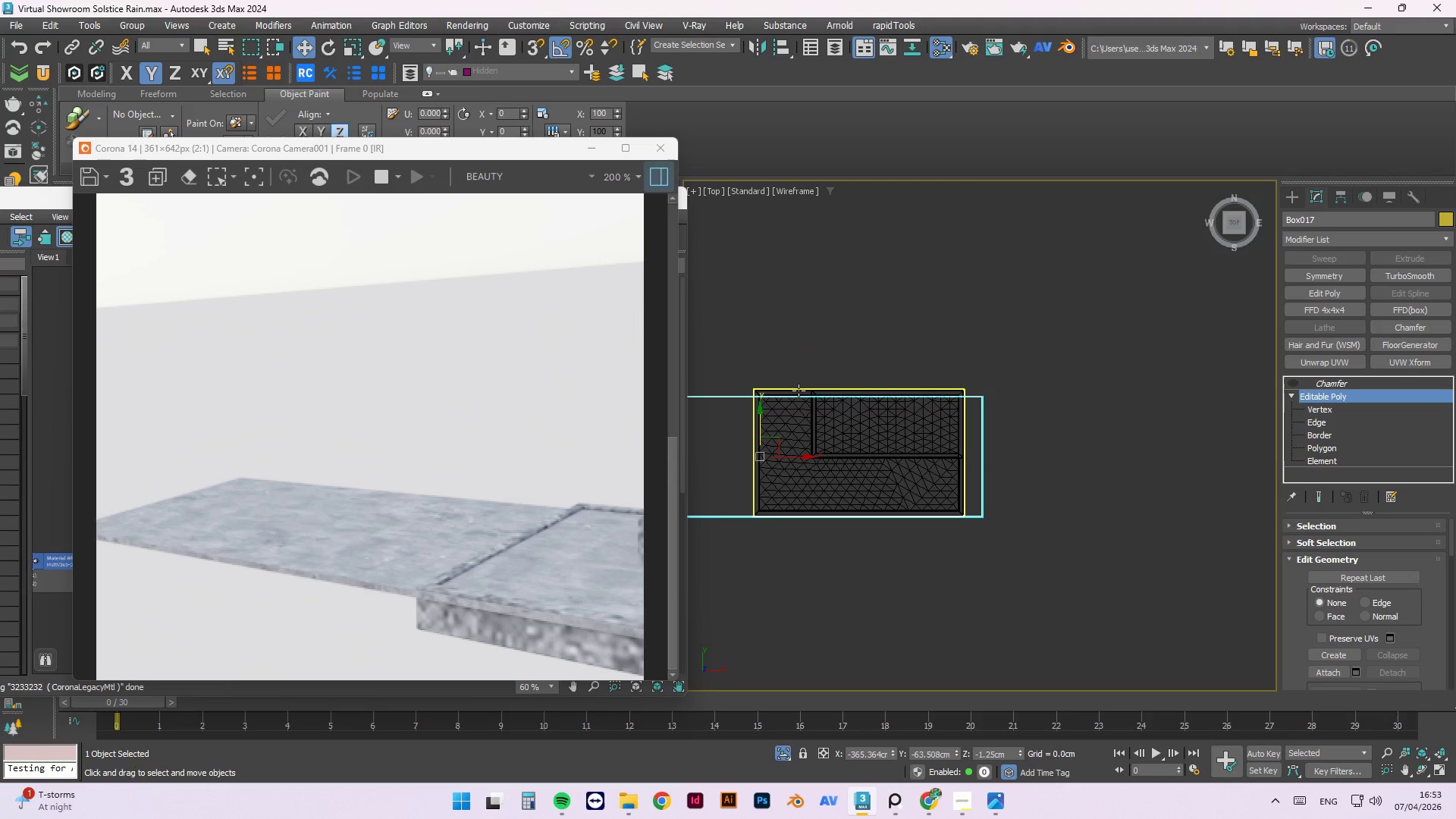 
left_click([798, 392])
 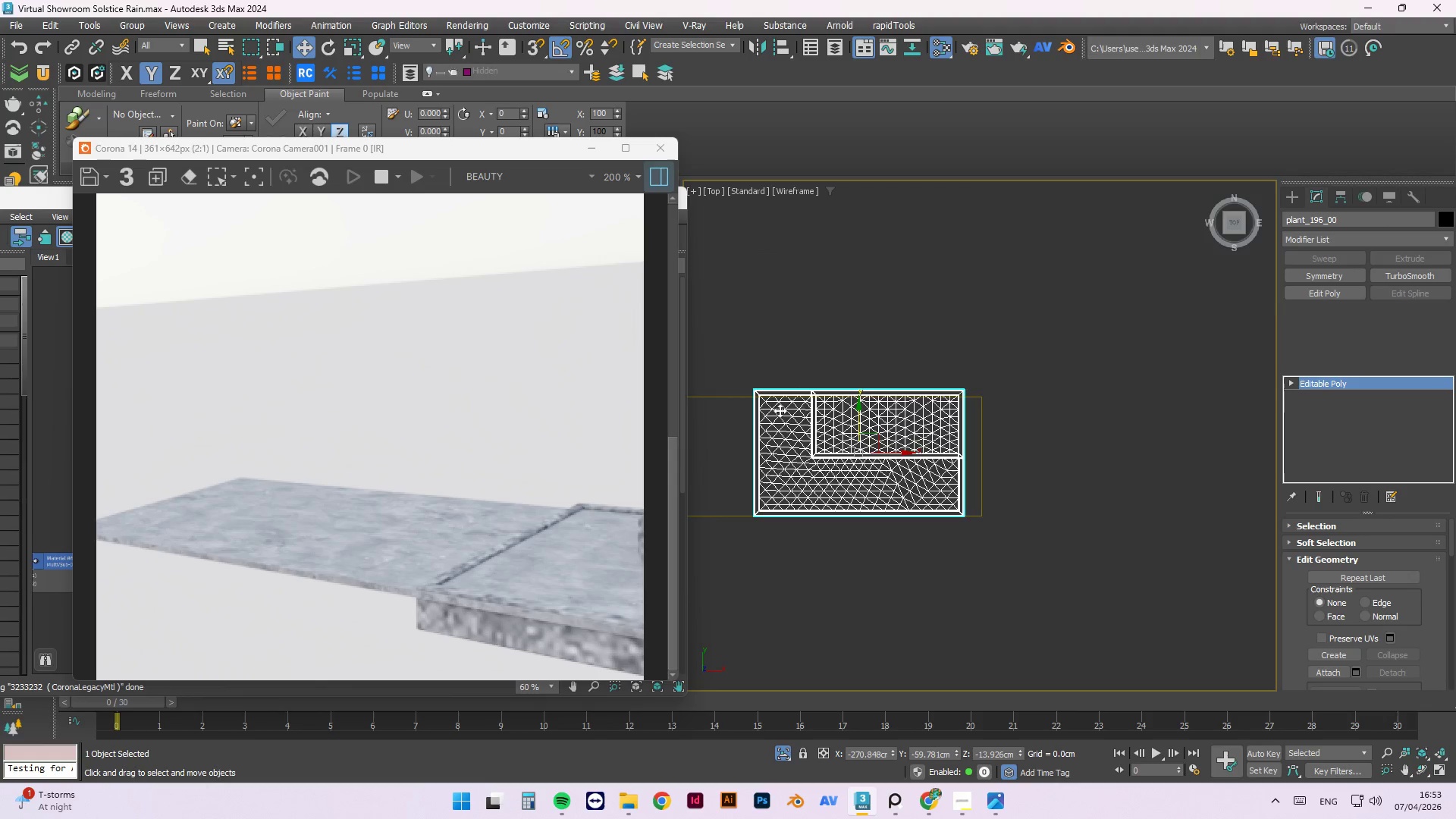 
scroll: coordinate [758, 414], scroll_direction: up, amount: 2.0
 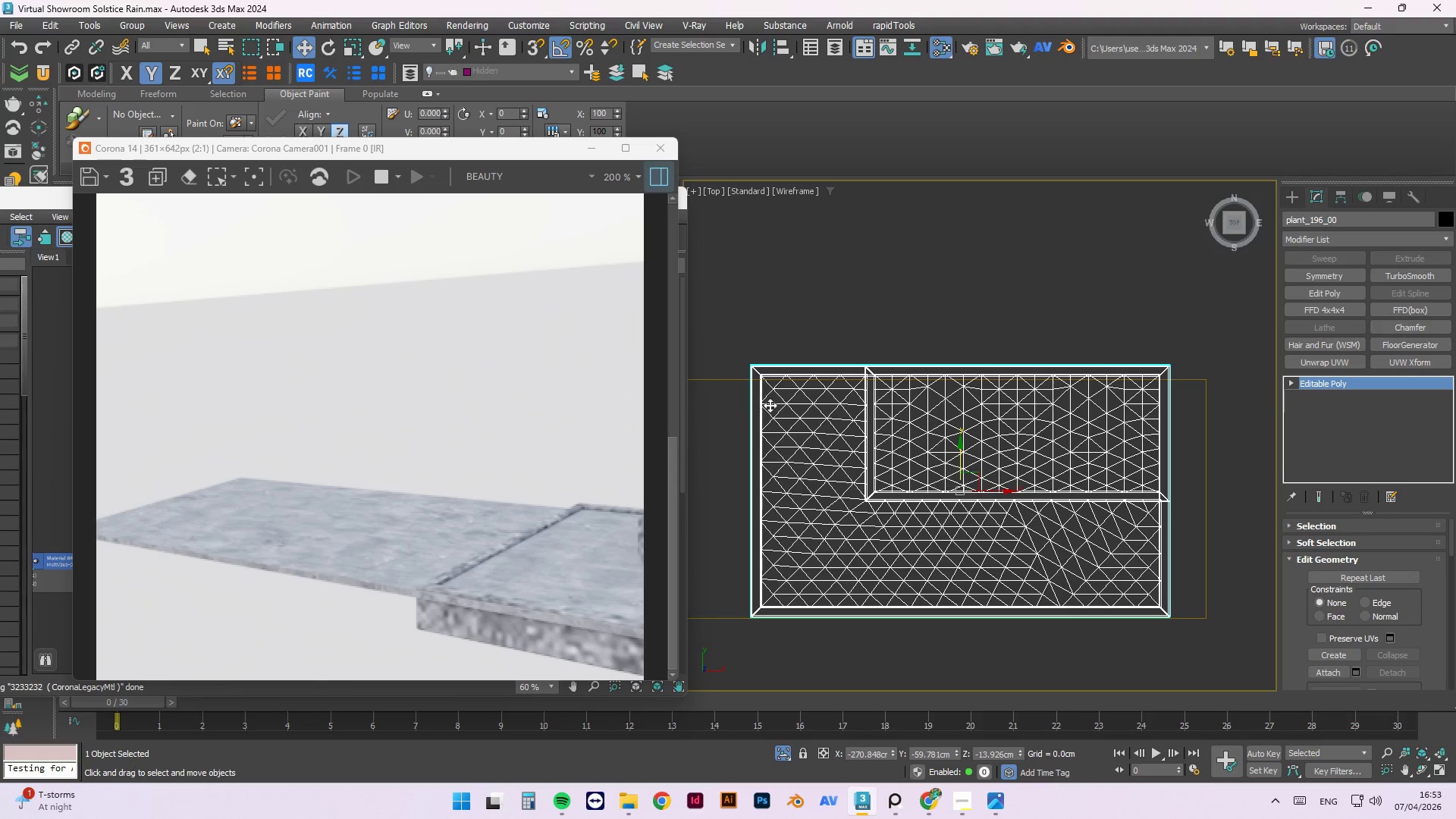 
scroll: coordinate [776, 400], scroll_direction: down, amount: 1.0
 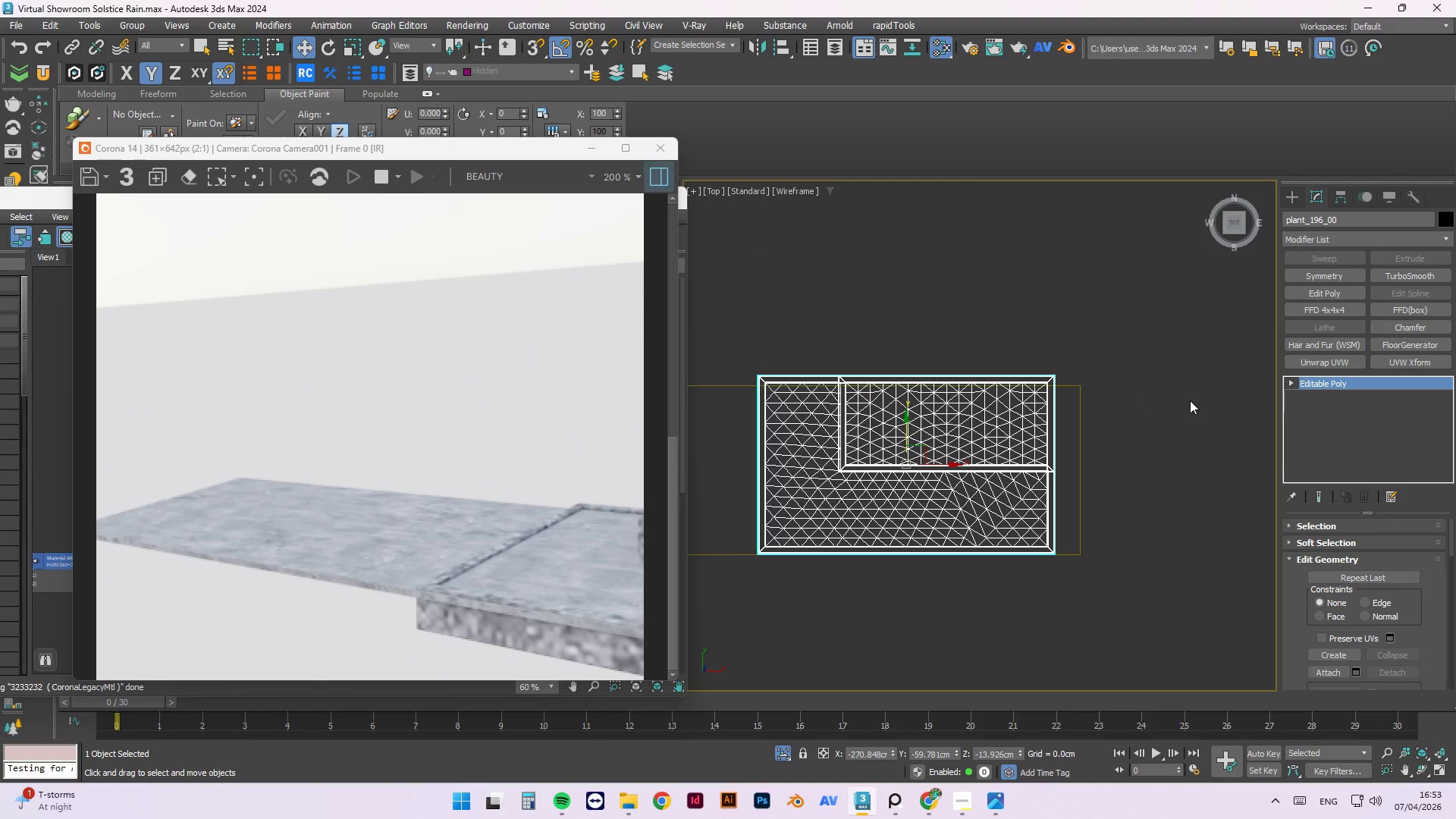 
key(1)
 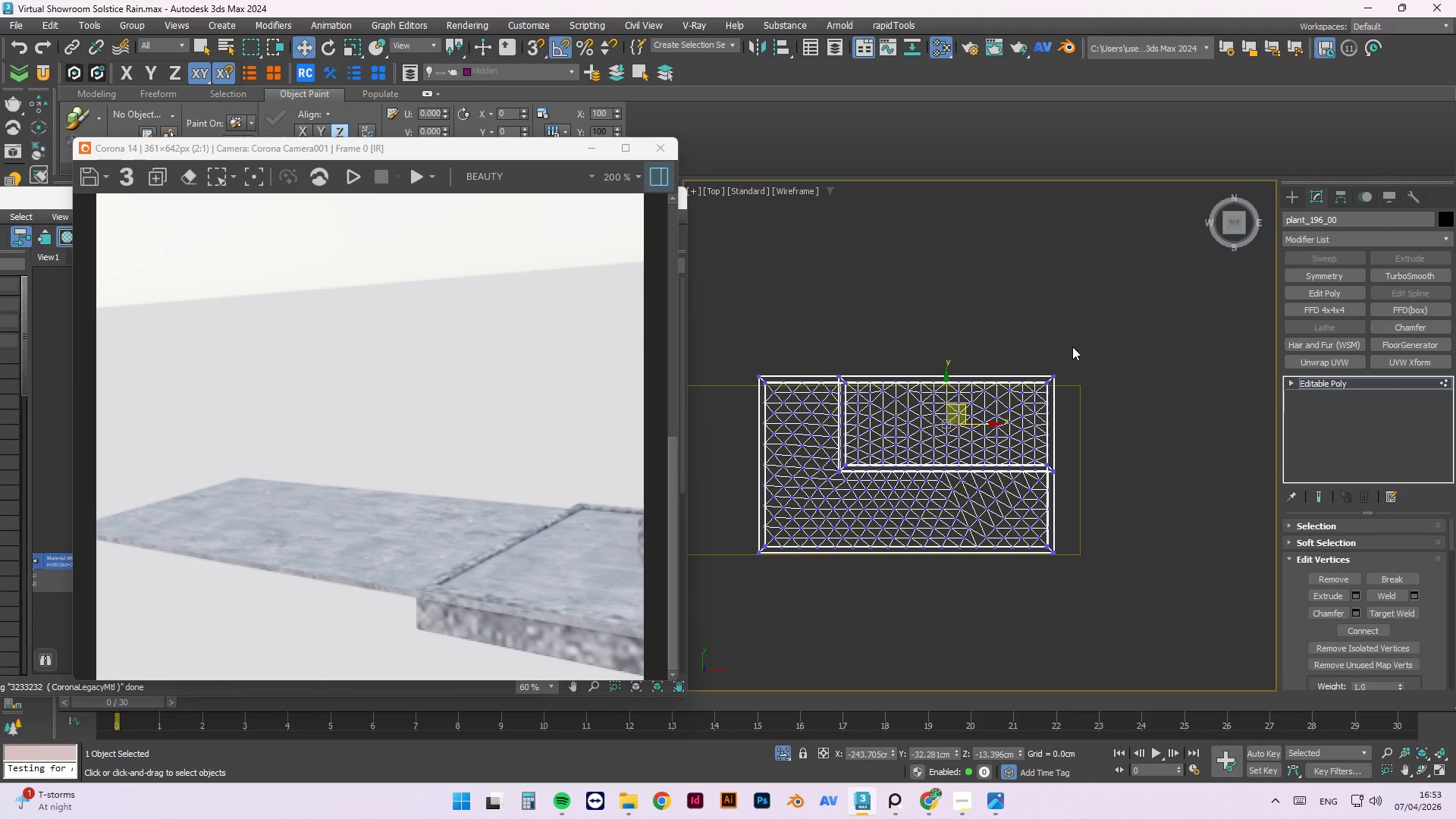 
left_click_drag(start_coordinate=[1072, 347], to_coordinate=[739, 398])
 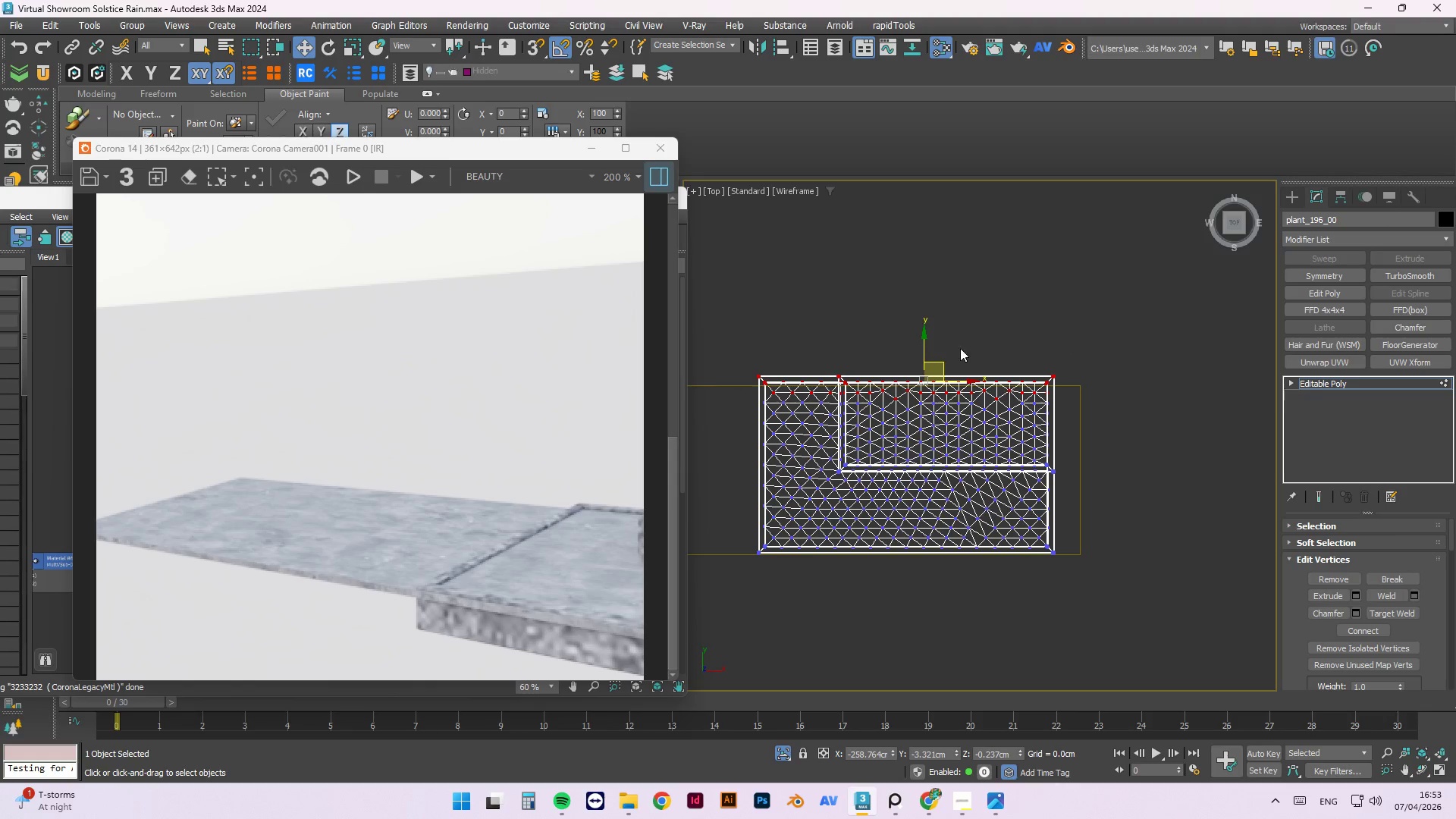 
left_click([1067, 322])
 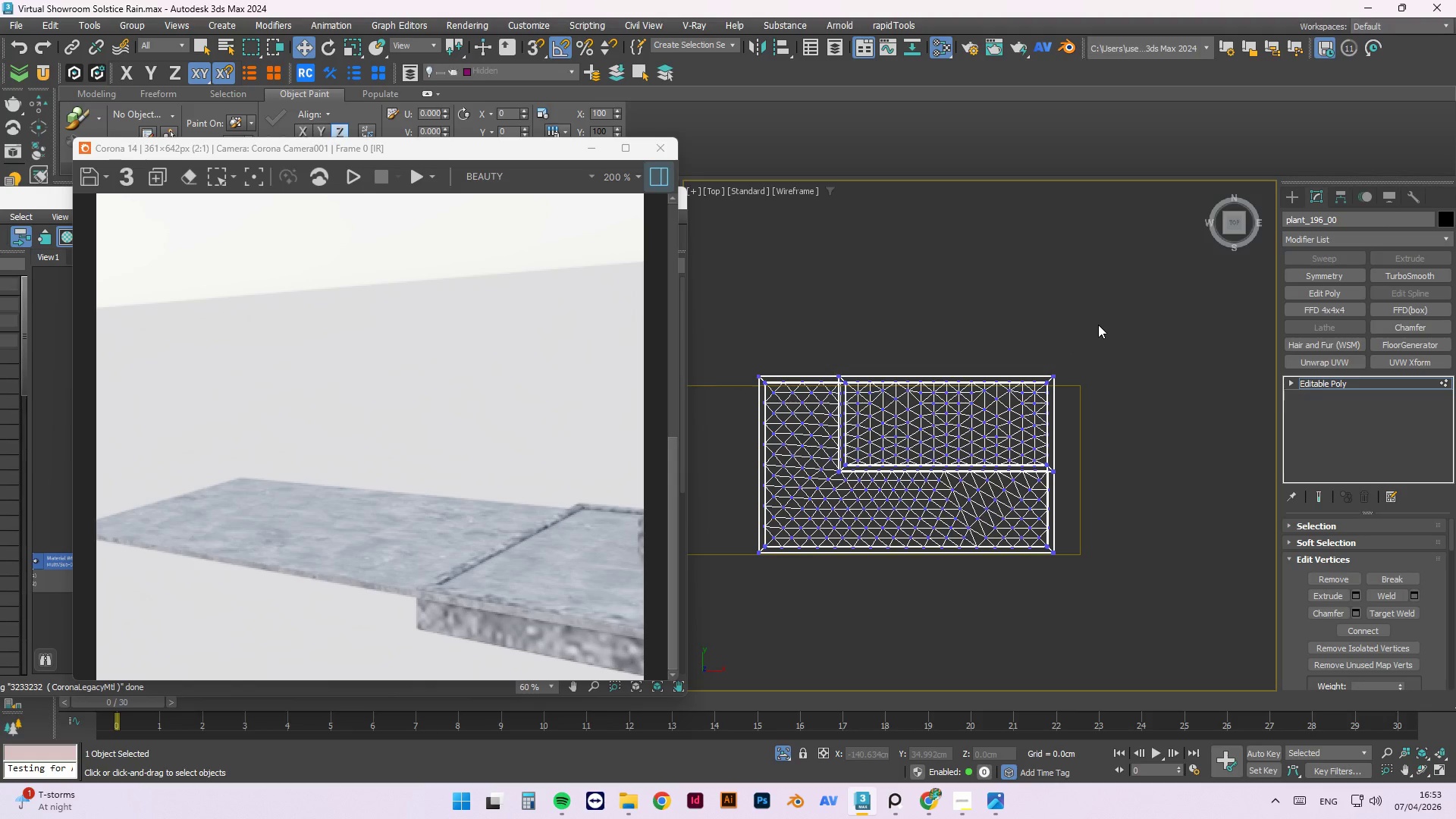 
left_click_drag(start_coordinate=[1097, 325], to_coordinate=[726, 485])
 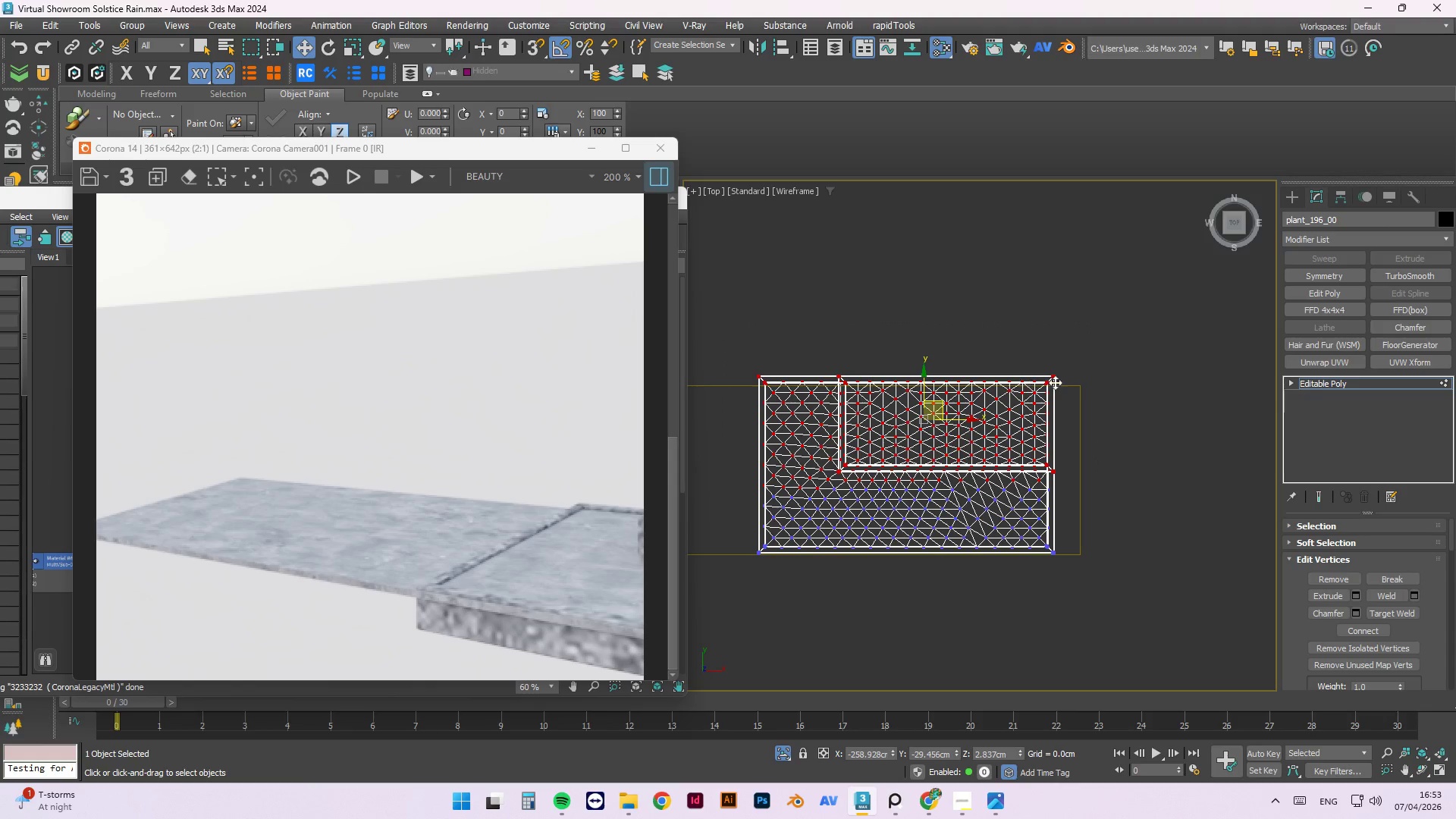 
left_click_drag(start_coordinate=[1081, 334], to_coordinate=[706, 543])
 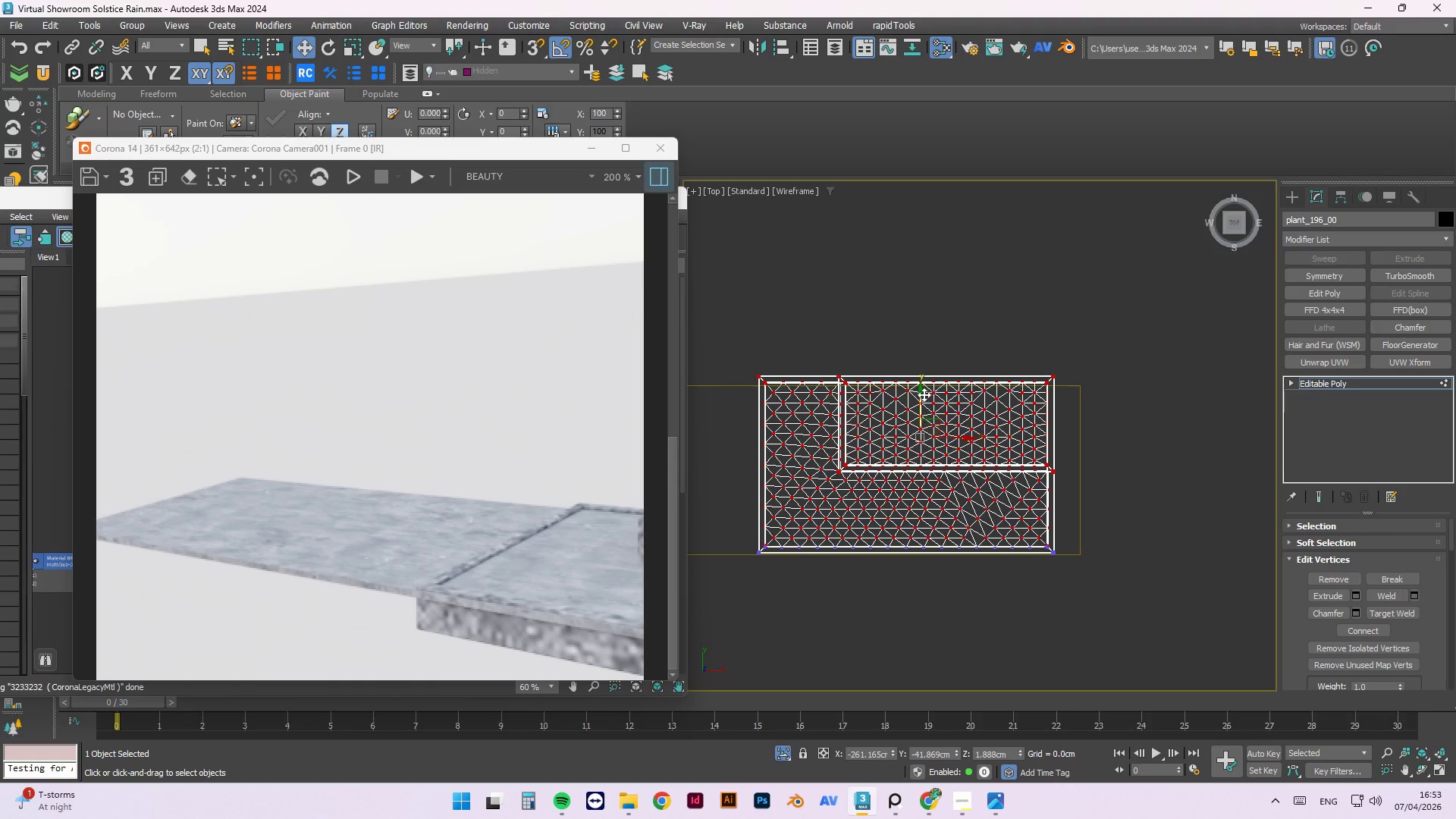 
left_click_drag(start_coordinate=[923, 395], to_coordinate=[926, 406])
 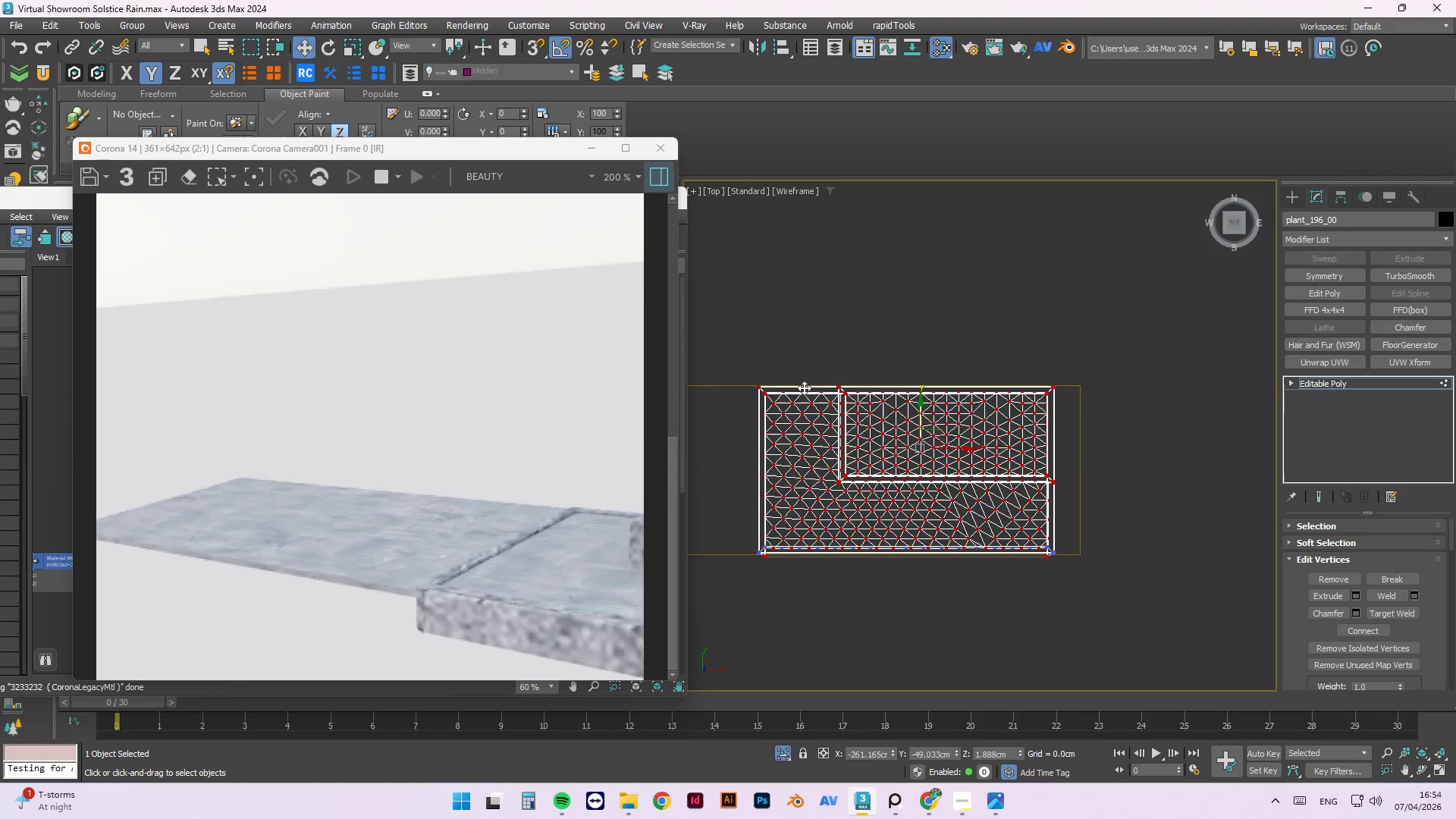 
scroll: coordinate [872, 454], scroll_direction: up, amount: 8.0
 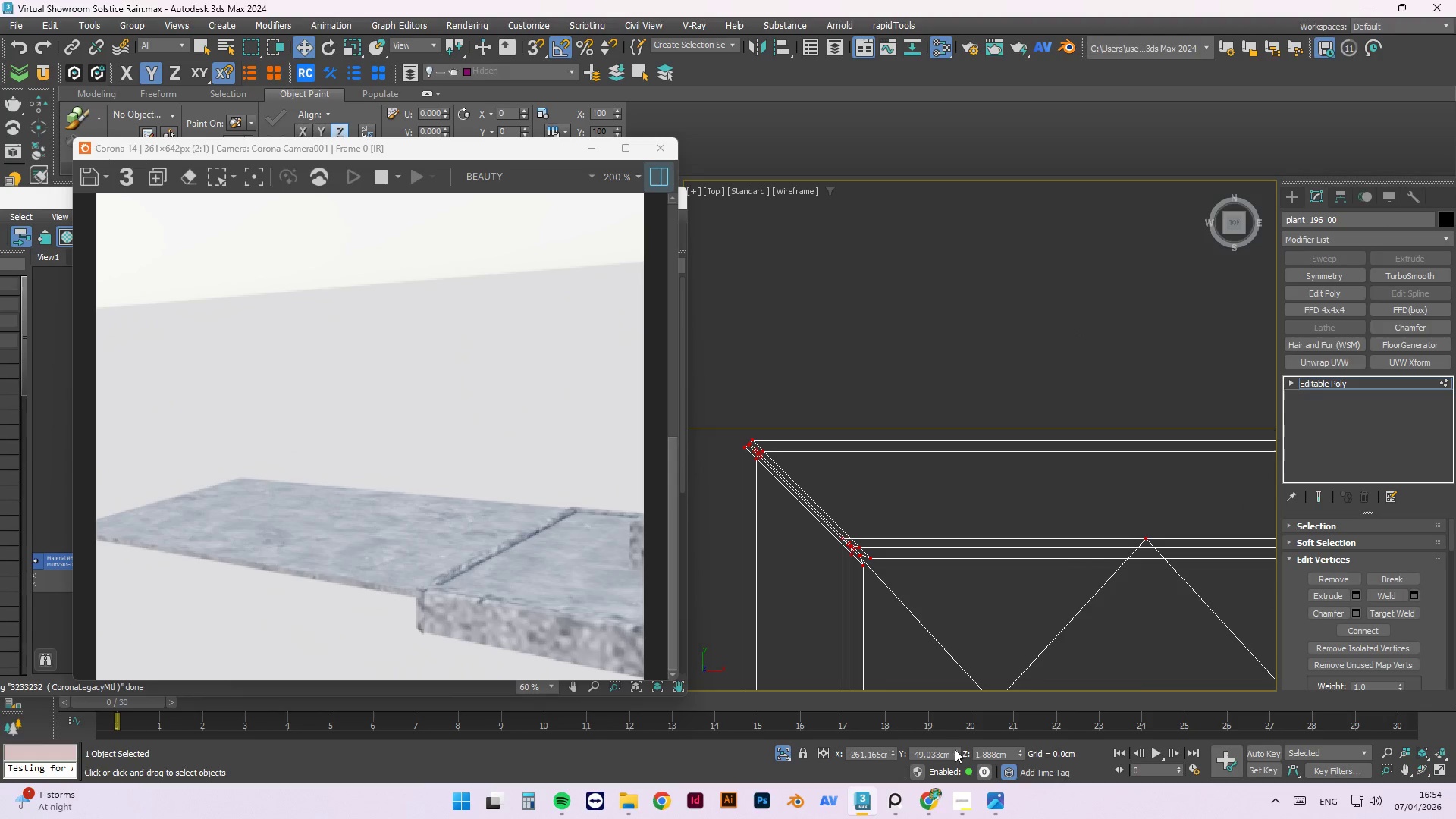 
scroll: coordinate [971, 461], scroll_direction: down, amount: 9.0
 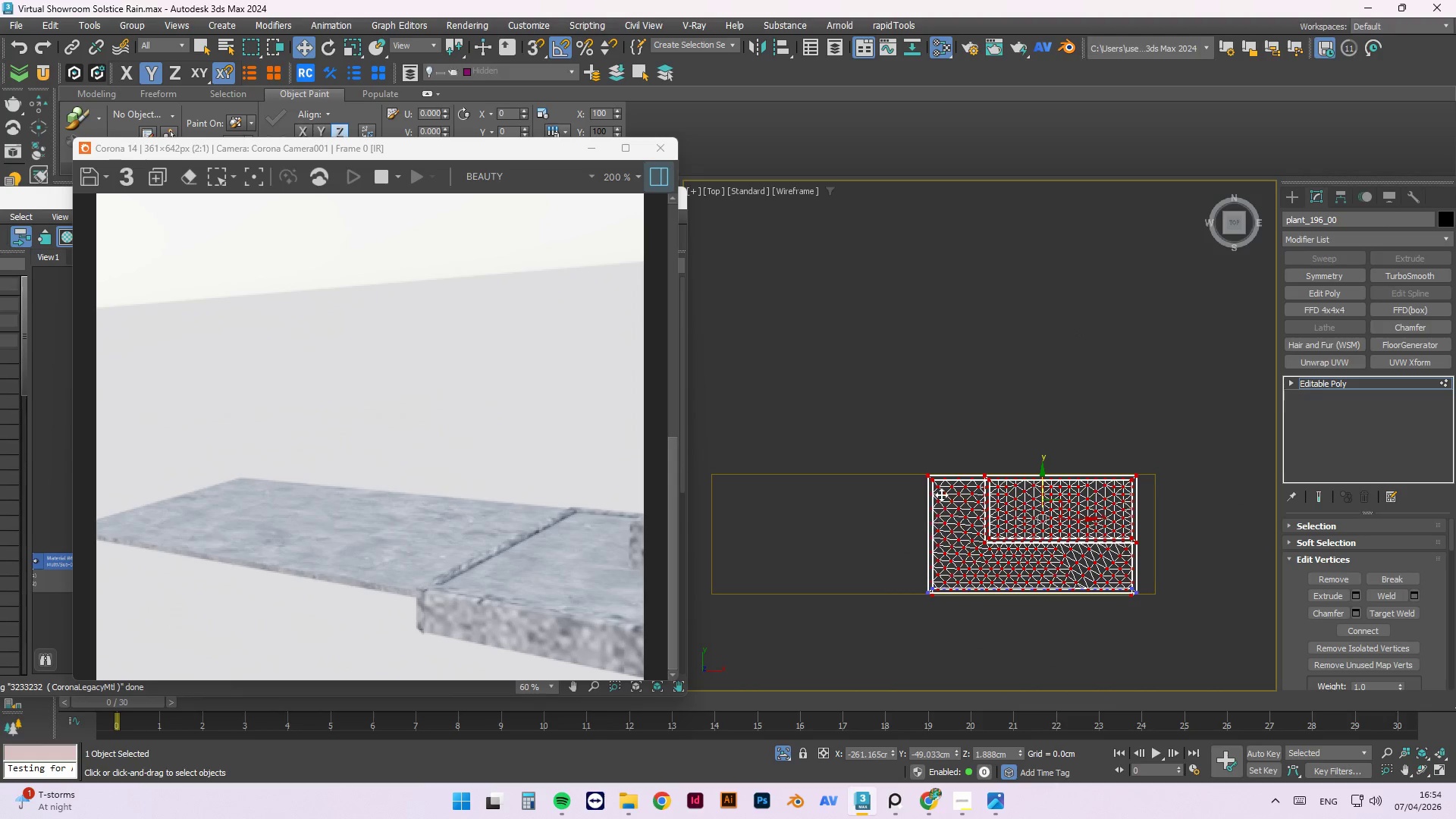 
scroll: coordinate [908, 556], scroll_direction: up, amount: 9.0
 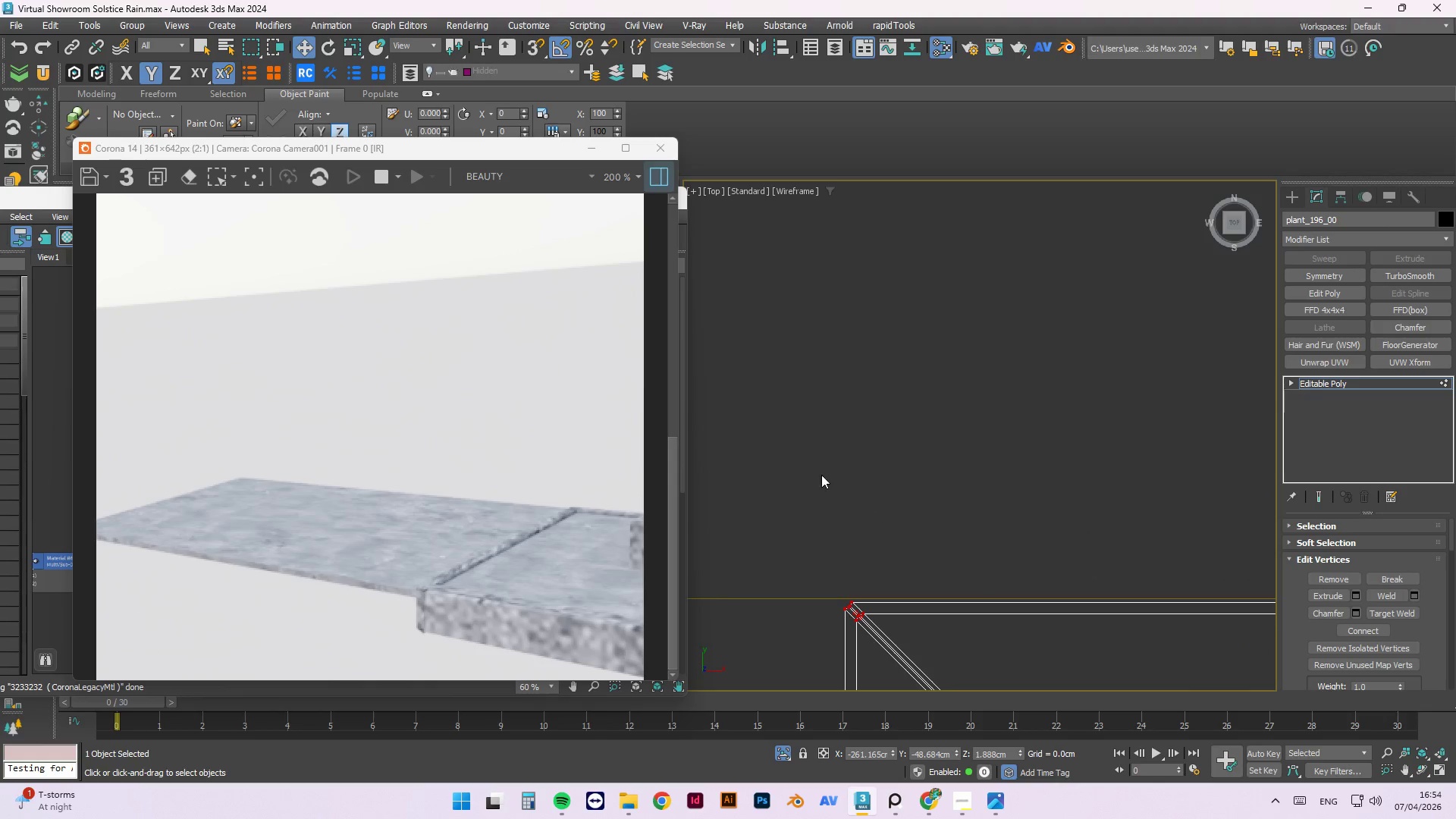 
right_click([1036, 411])
 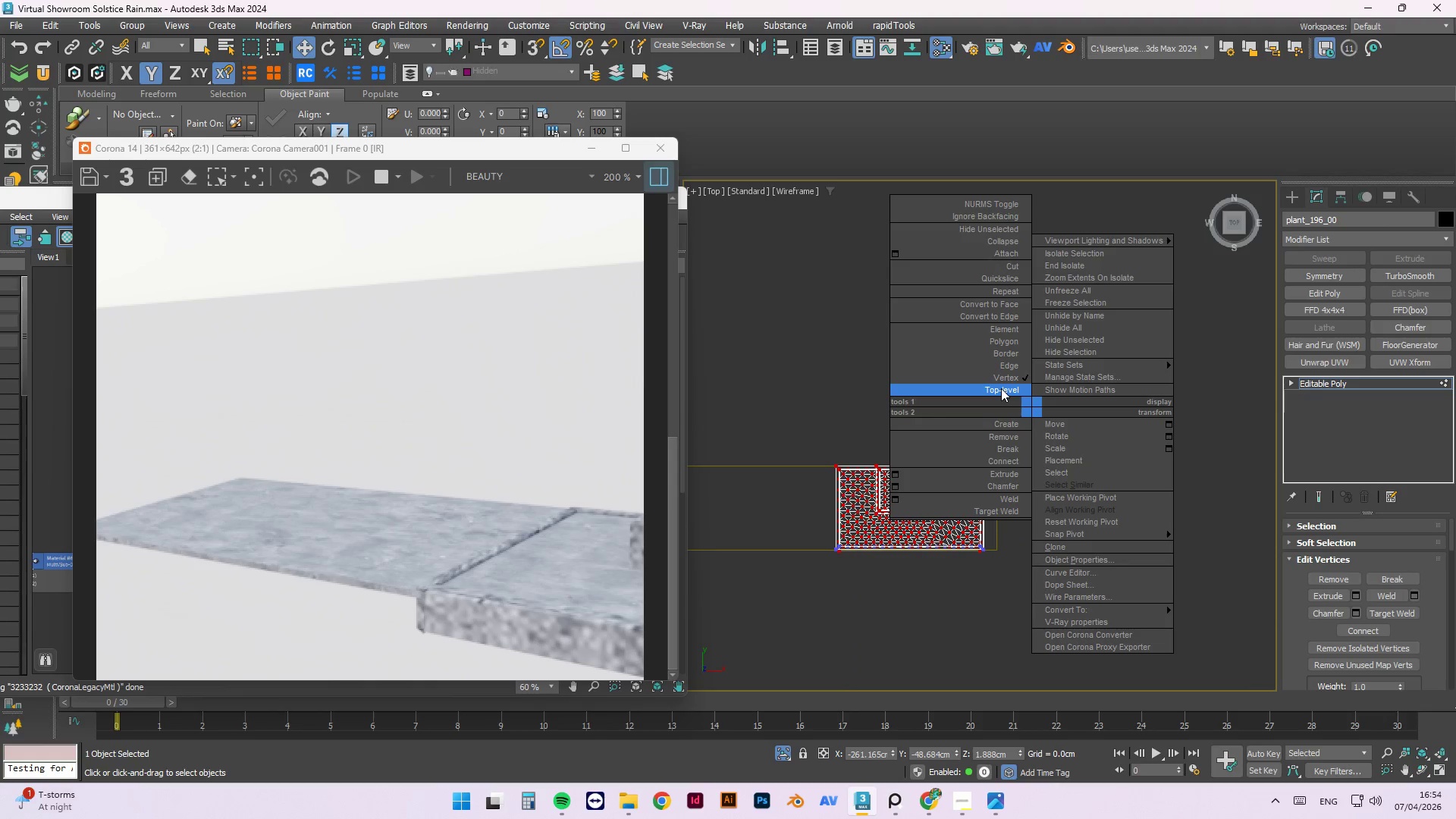 
scroll: coordinate [861, 456], scroll_direction: down, amount: 10.0
 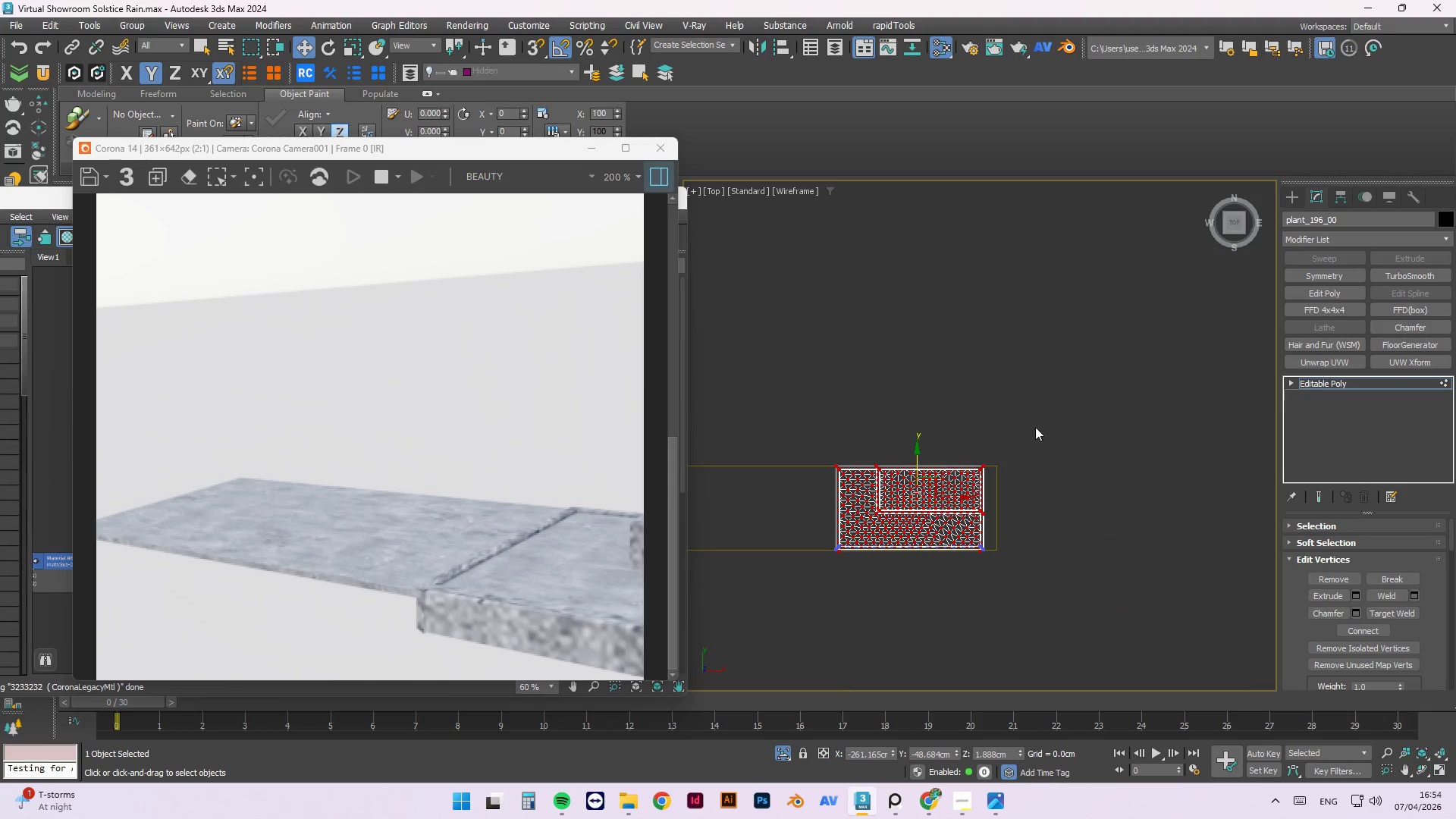 
left_click([1001, 388])
 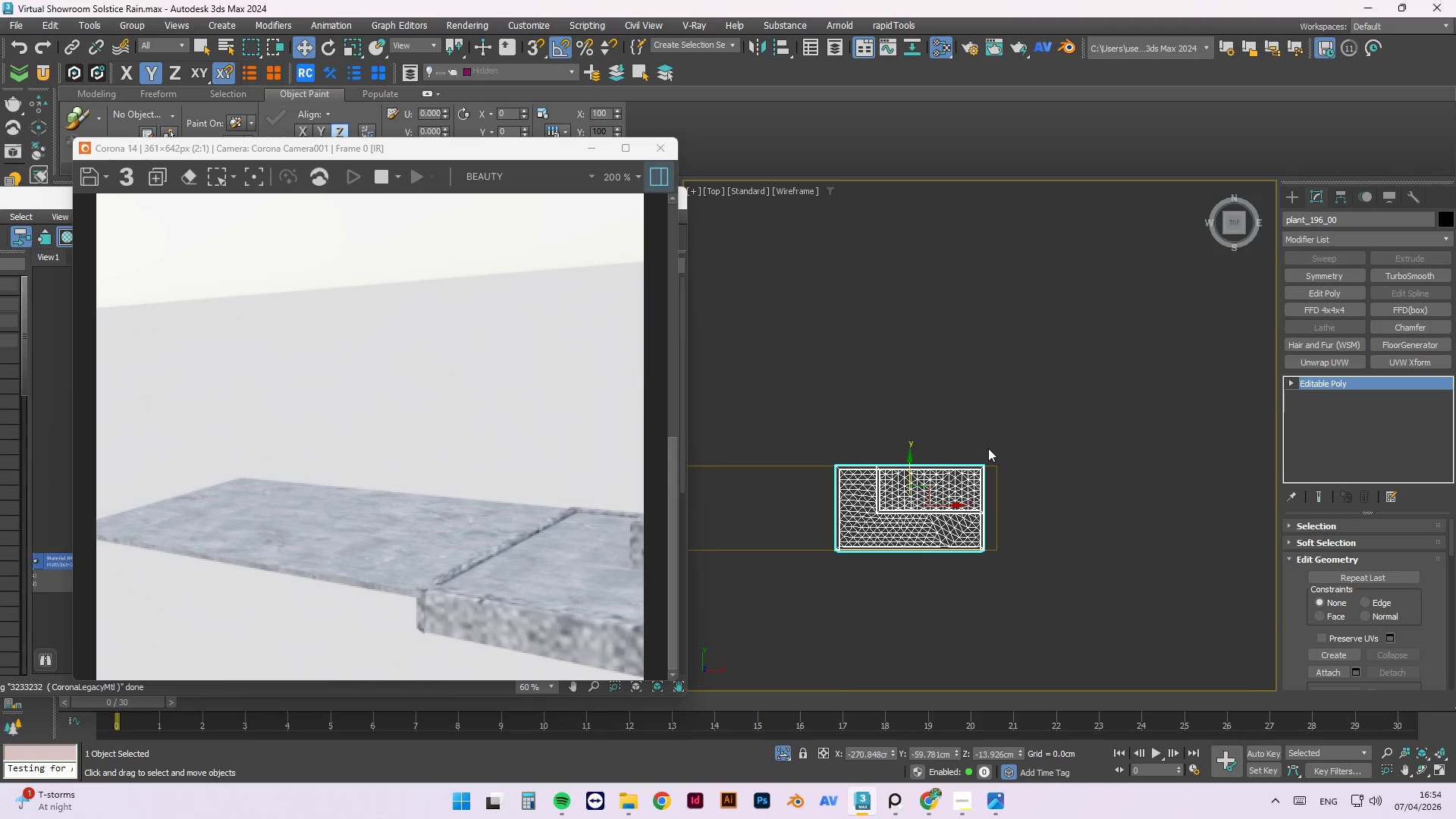 
scroll: coordinate [991, 444], scroll_direction: up, amount: 1.0
 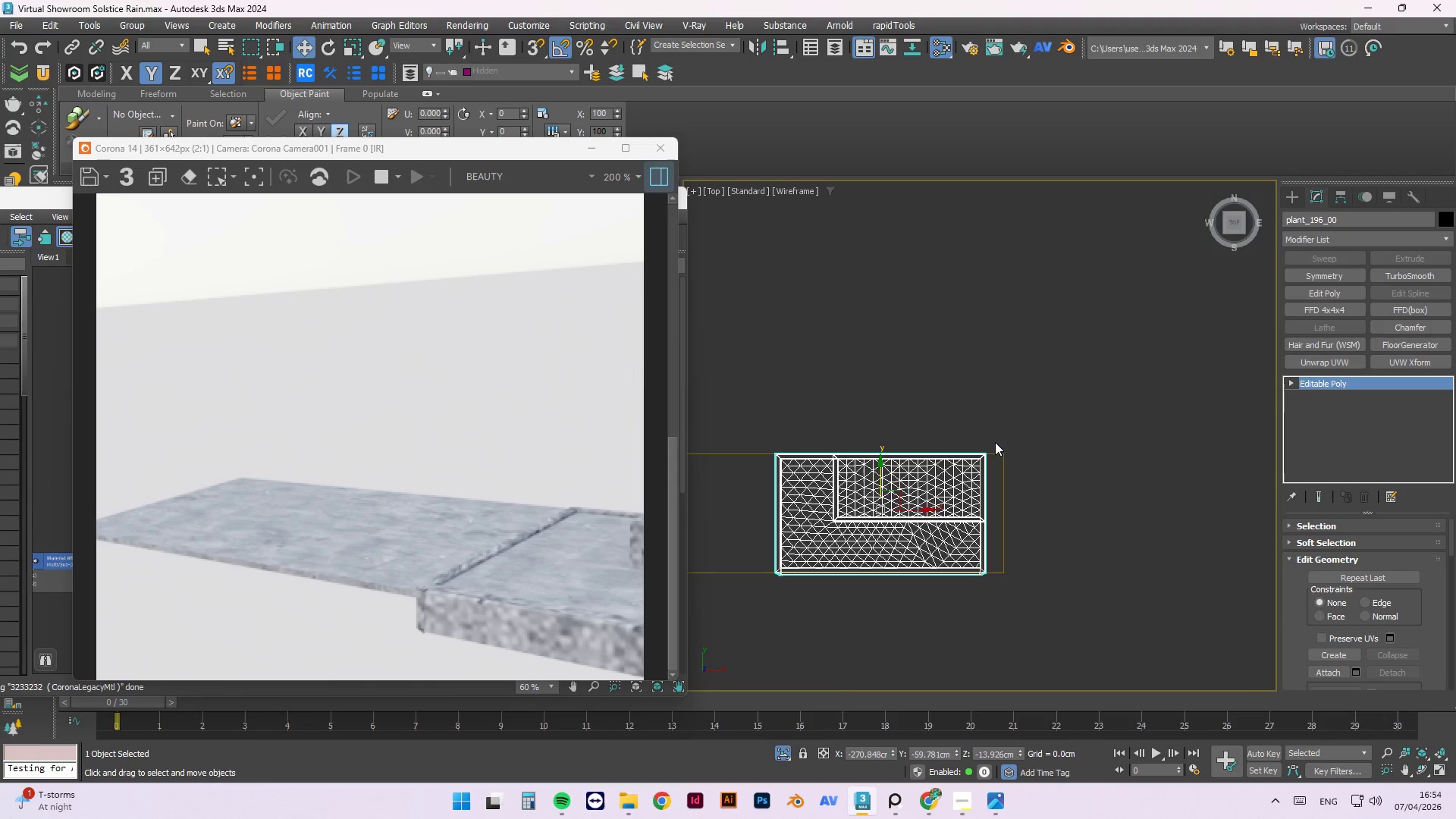 
key(1)
 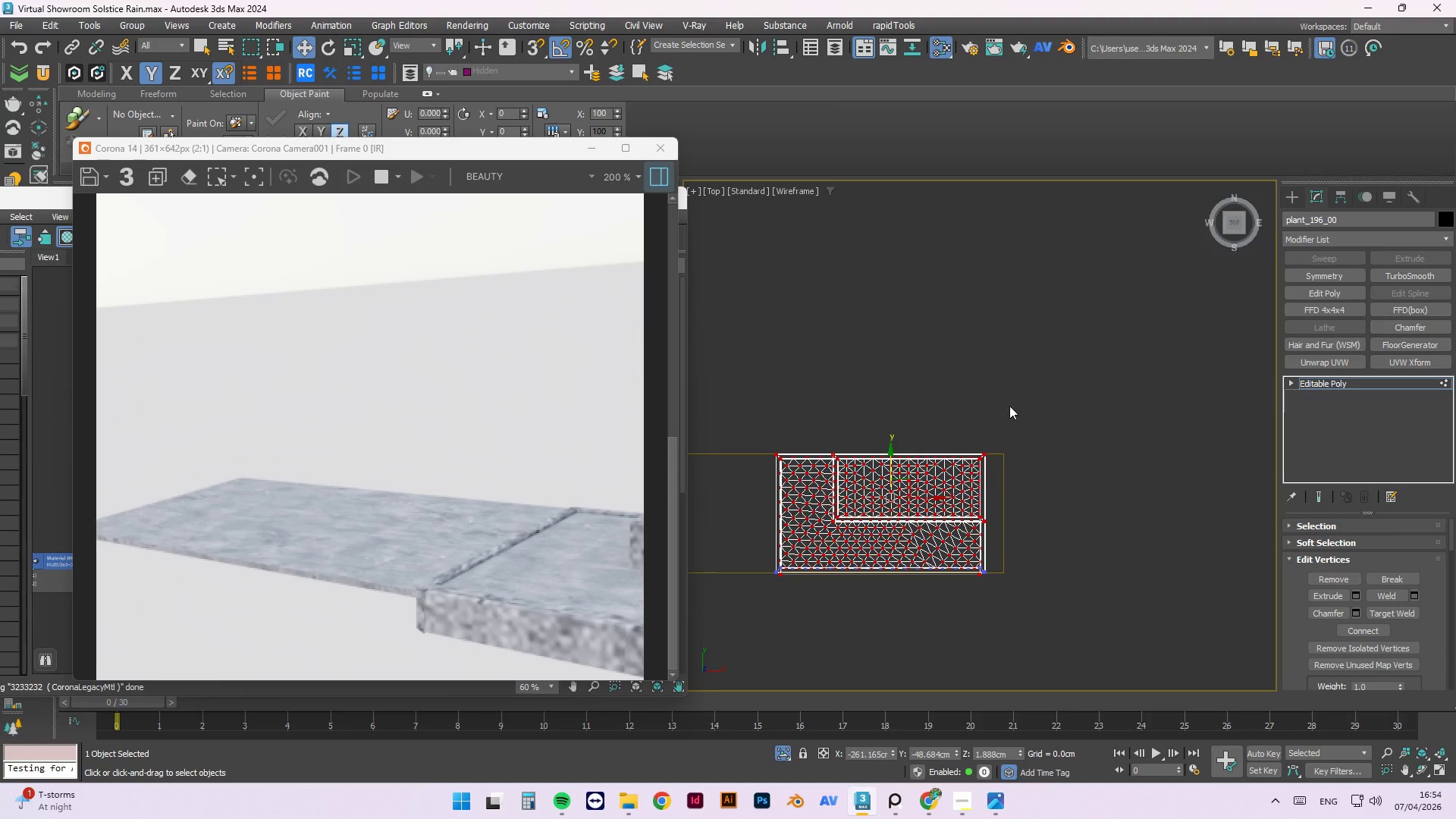 
left_click([1010, 404])
 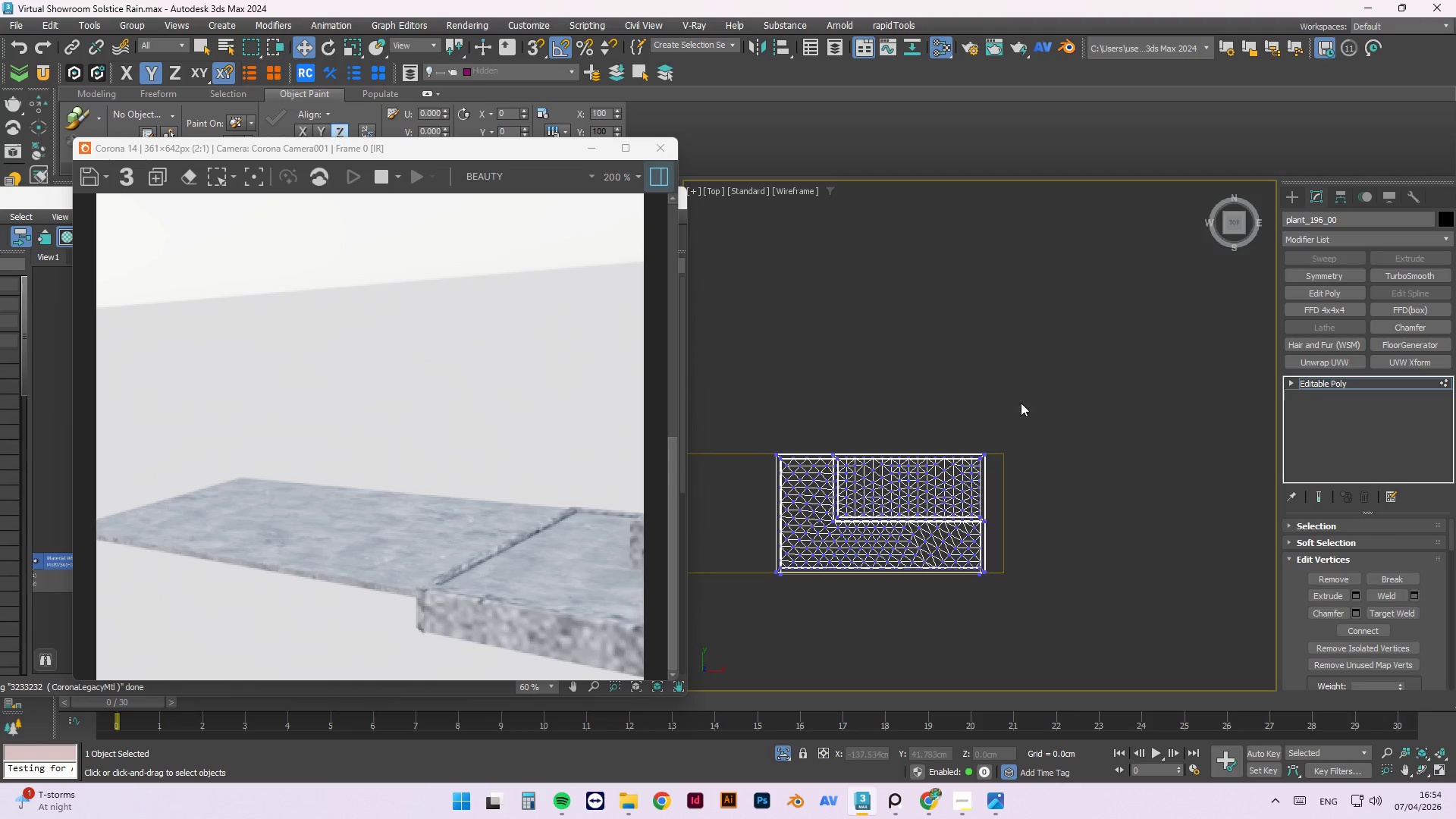 
left_click_drag(start_coordinate=[1021, 403], to_coordinate=[890, 629])
 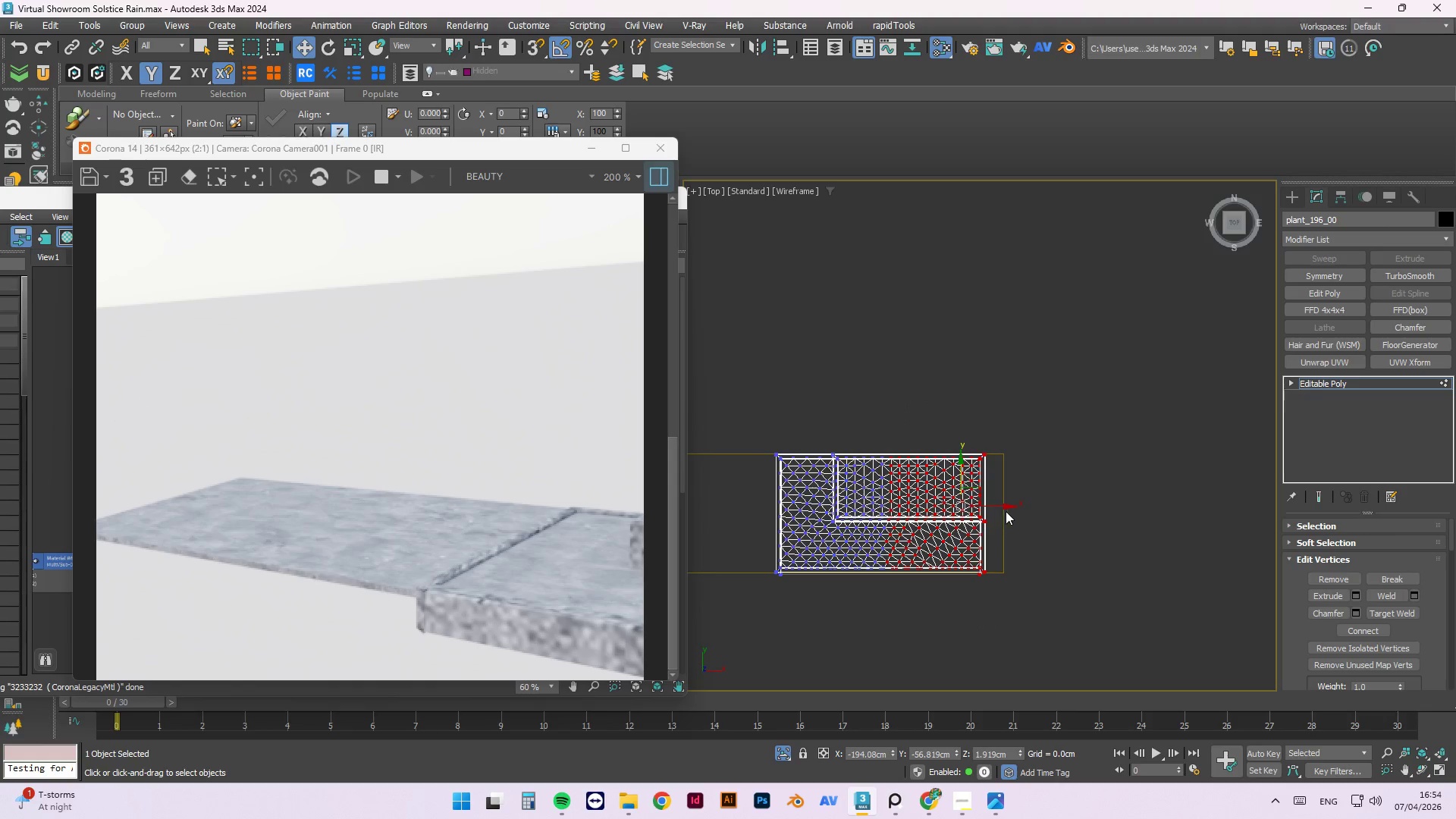 
left_click_drag(start_coordinate=[1008, 505], to_coordinate=[1025, 504])
 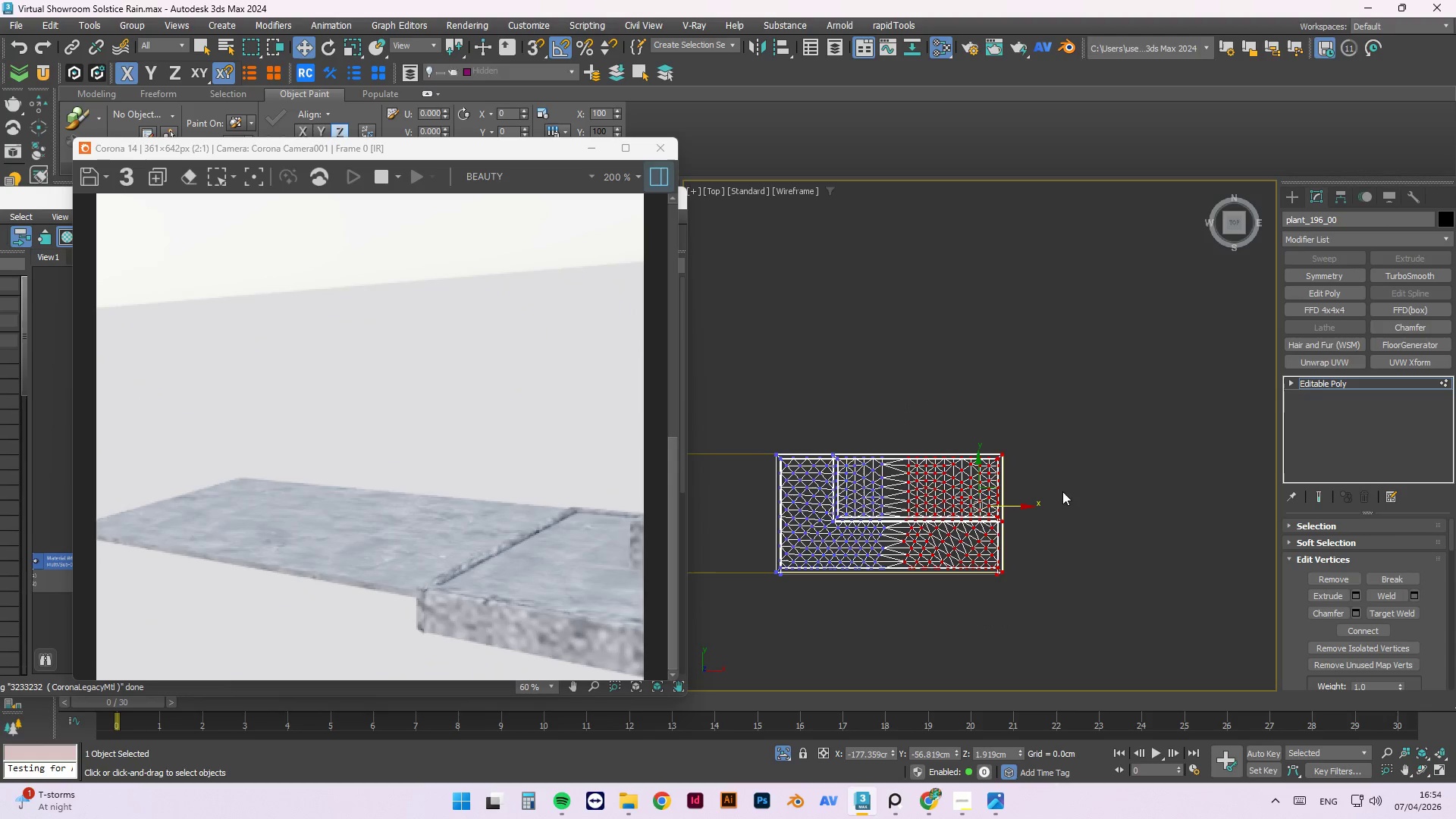 
left_click([1099, 485])
 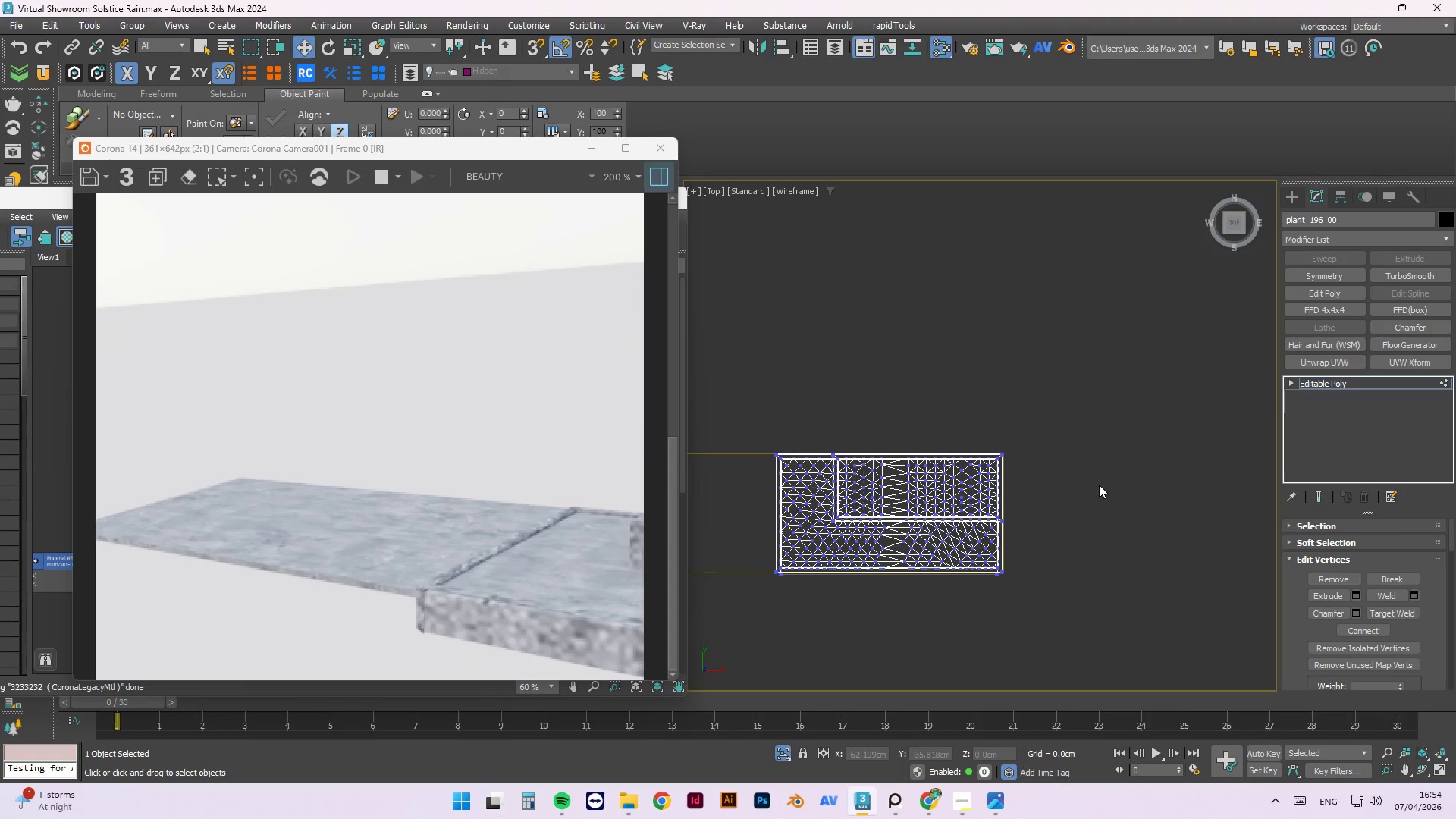 
right_click([1099, 485])
 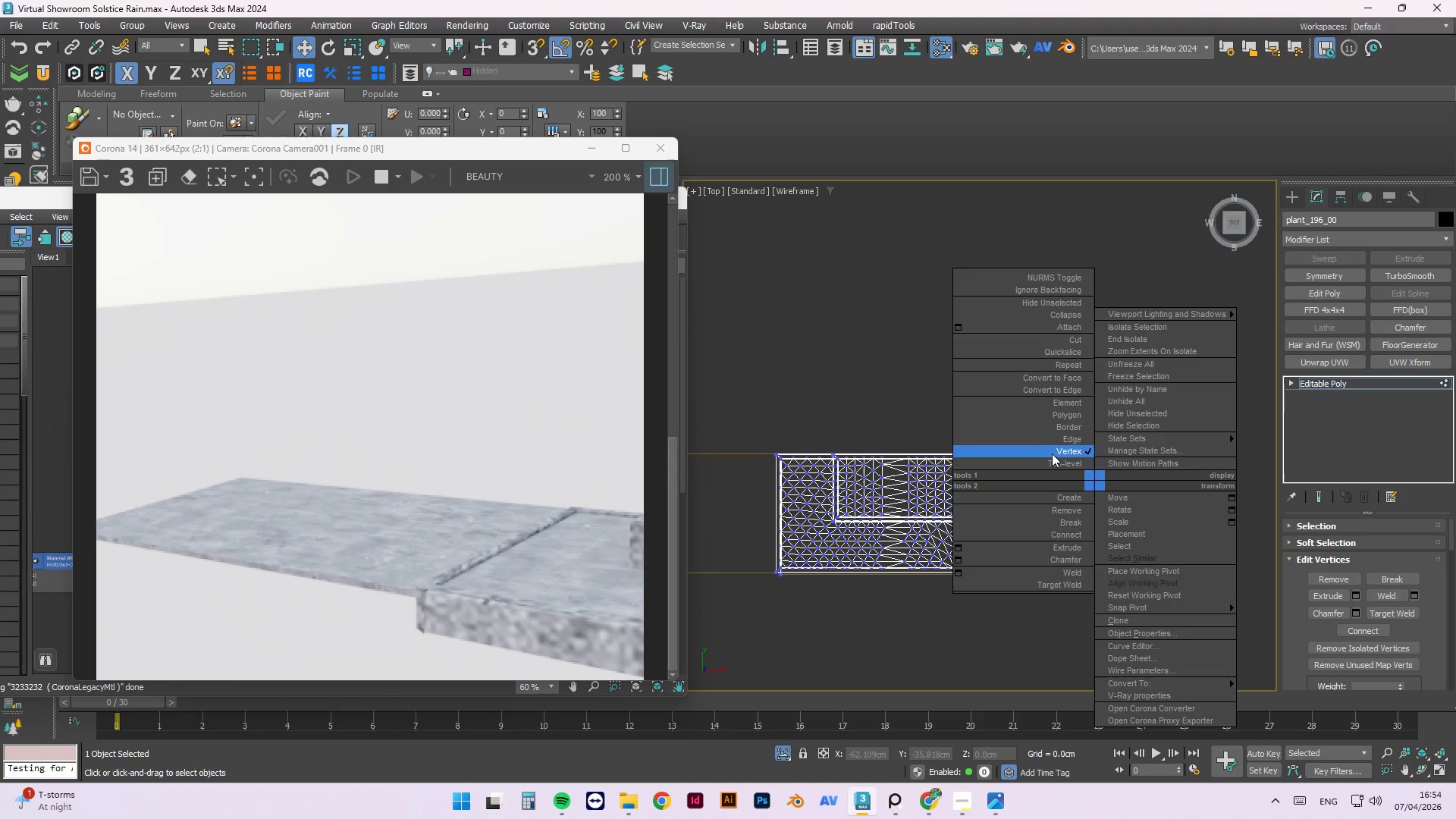 
left_click([1057, 462])
 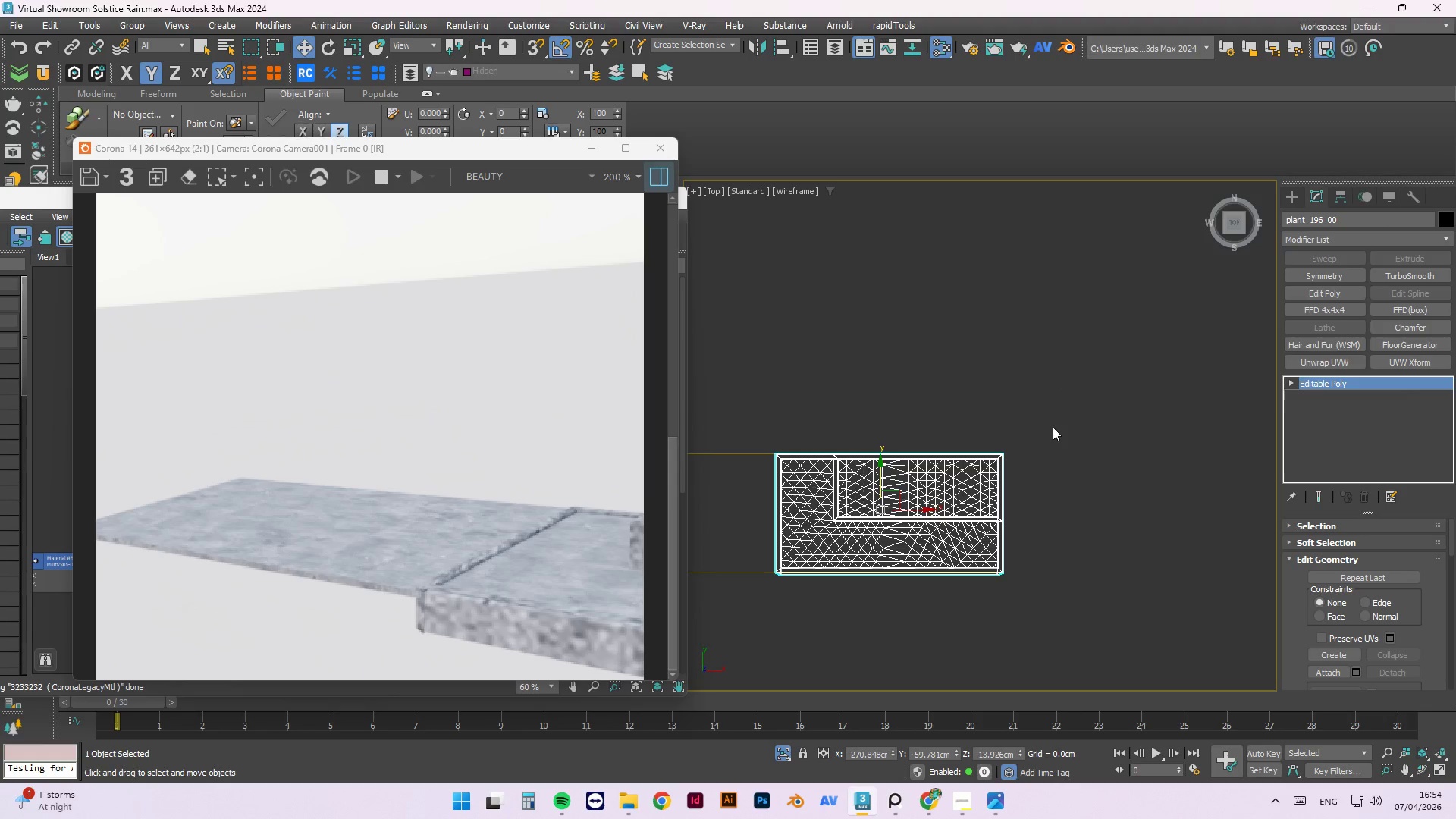 
left_click([1053, 427])
 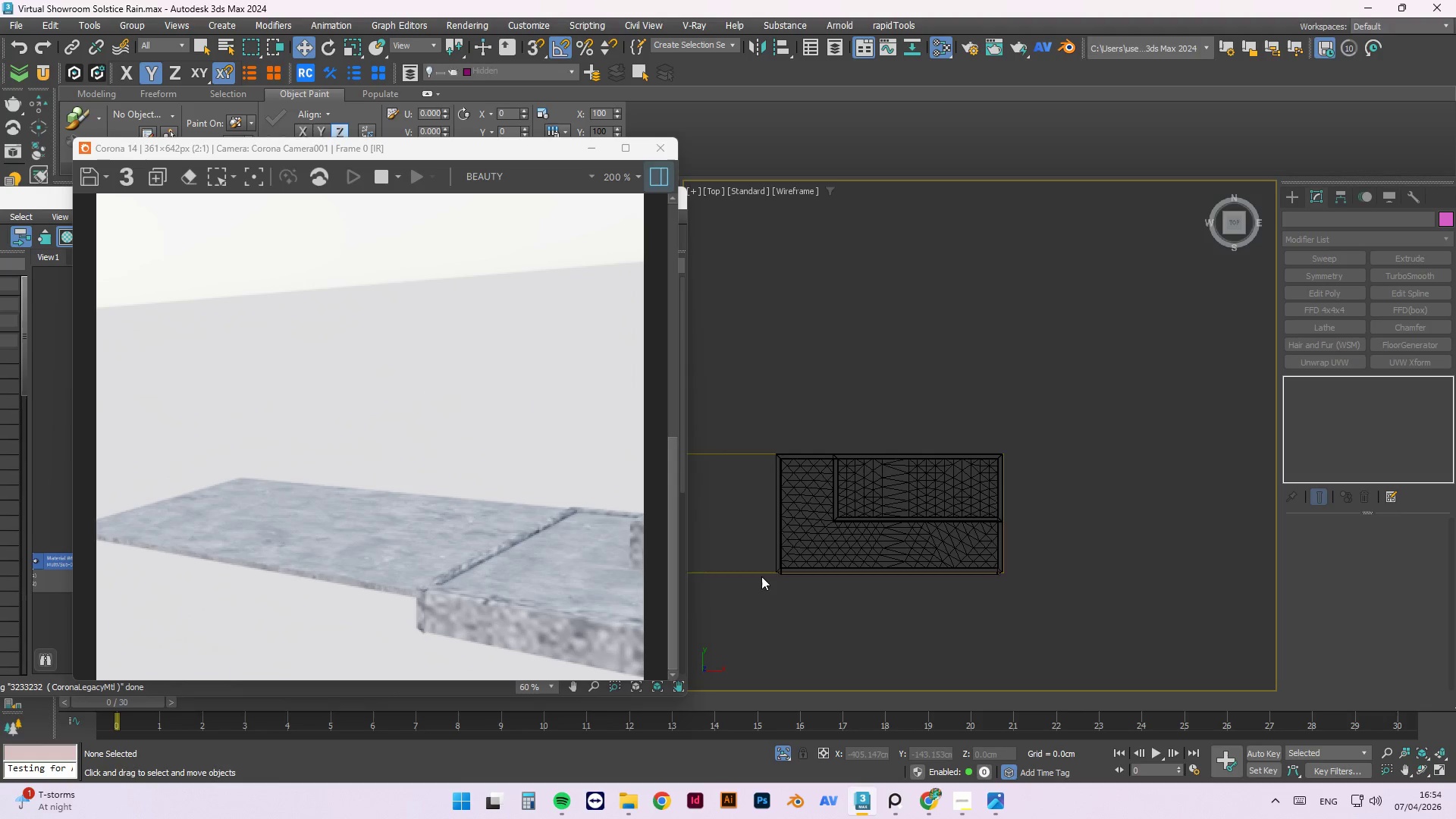 
left_click([780, 524])
 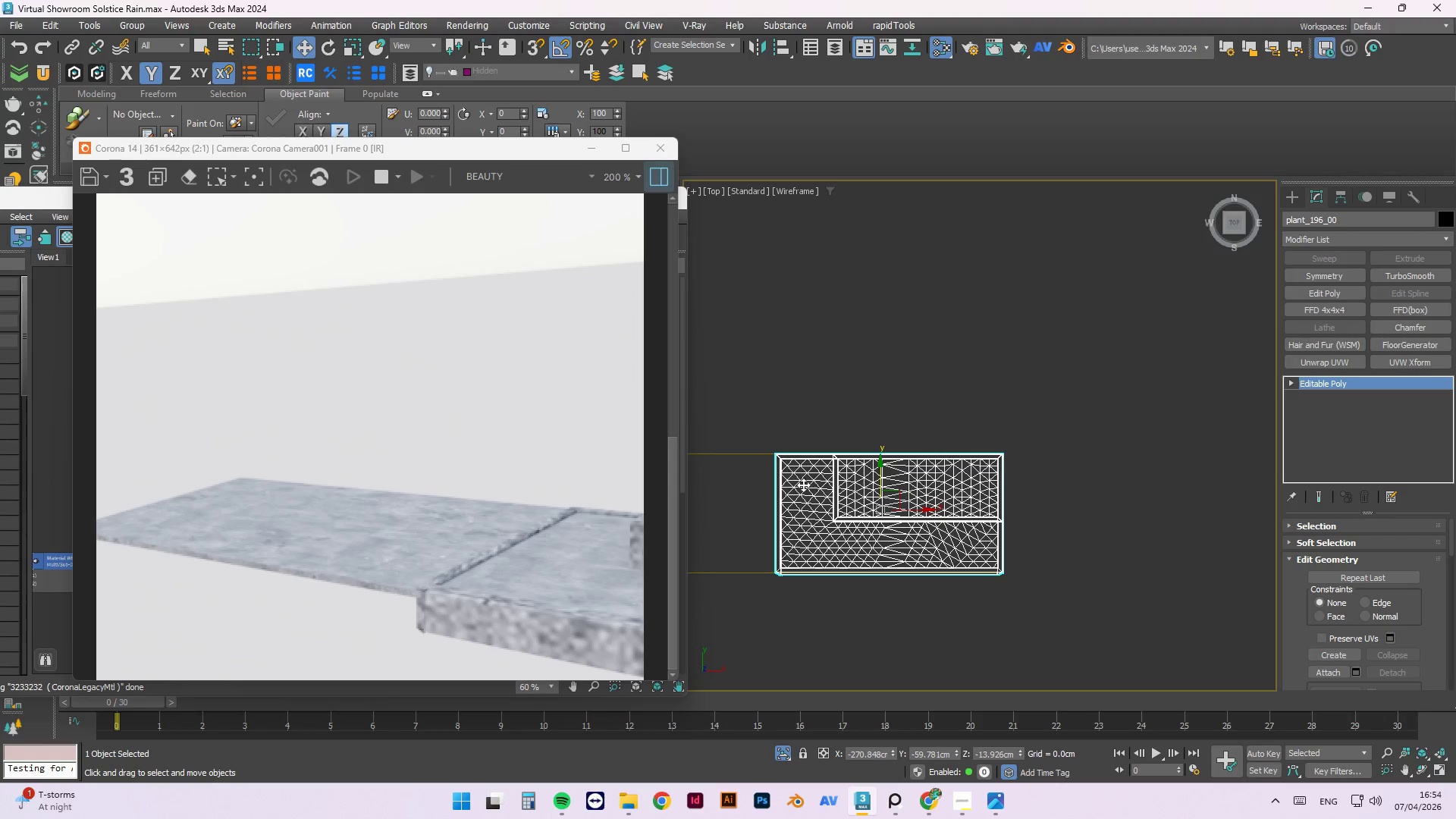 
hold_key(key=AltLeft, duration=1.5)
 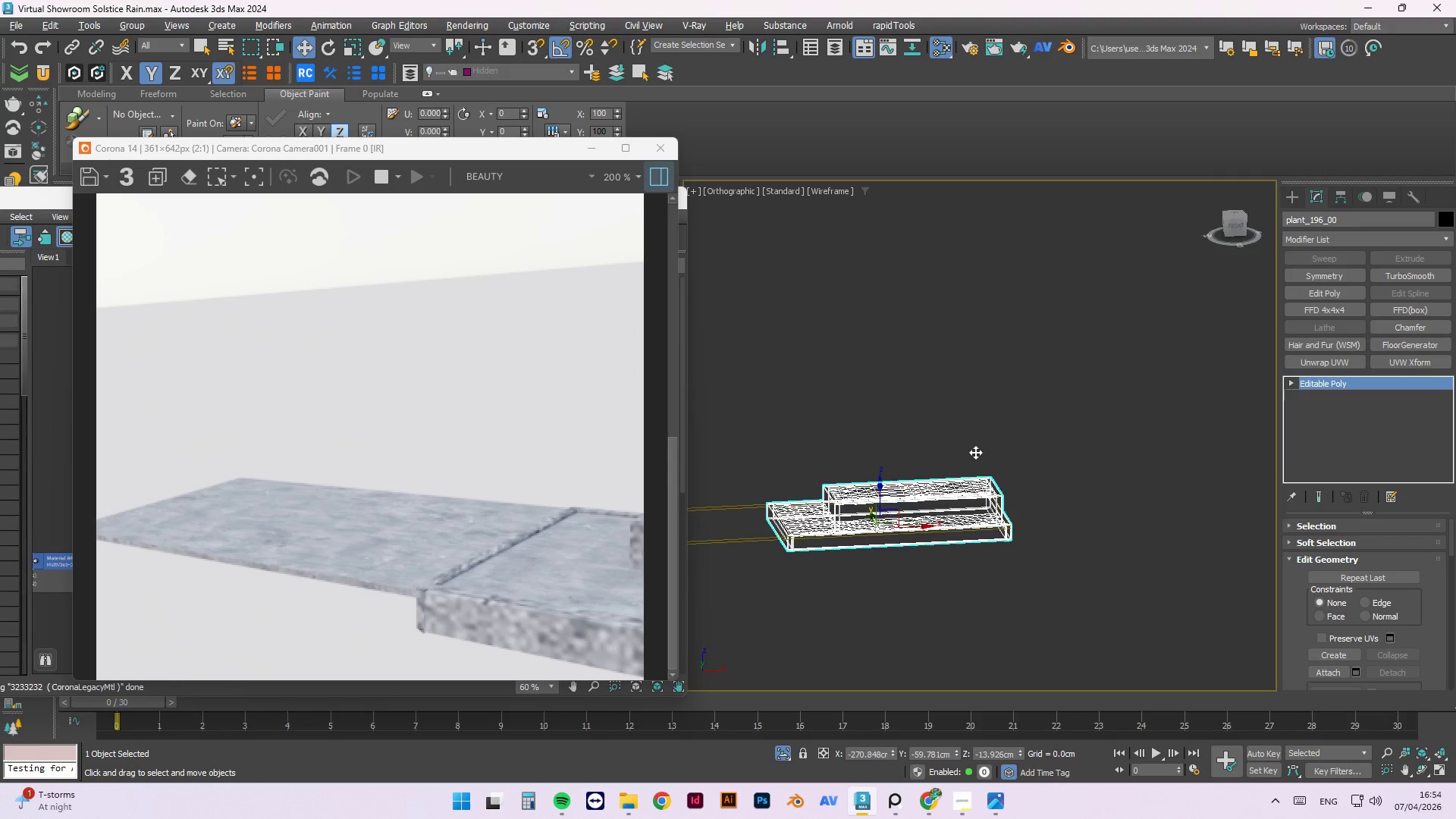 
hold_key(key=AltLeft, duration=1.16)
 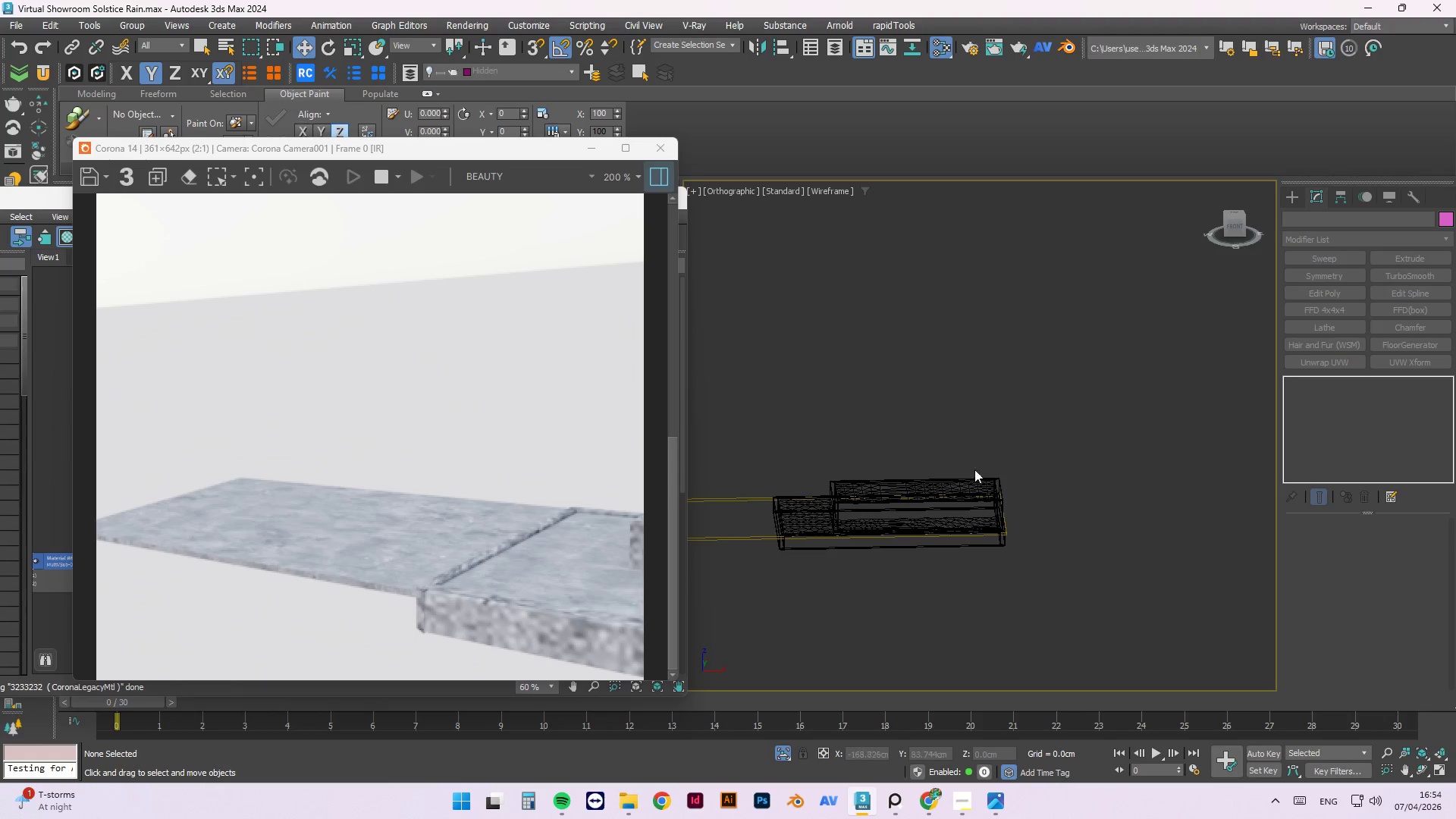 
left_click([1010, 422])
 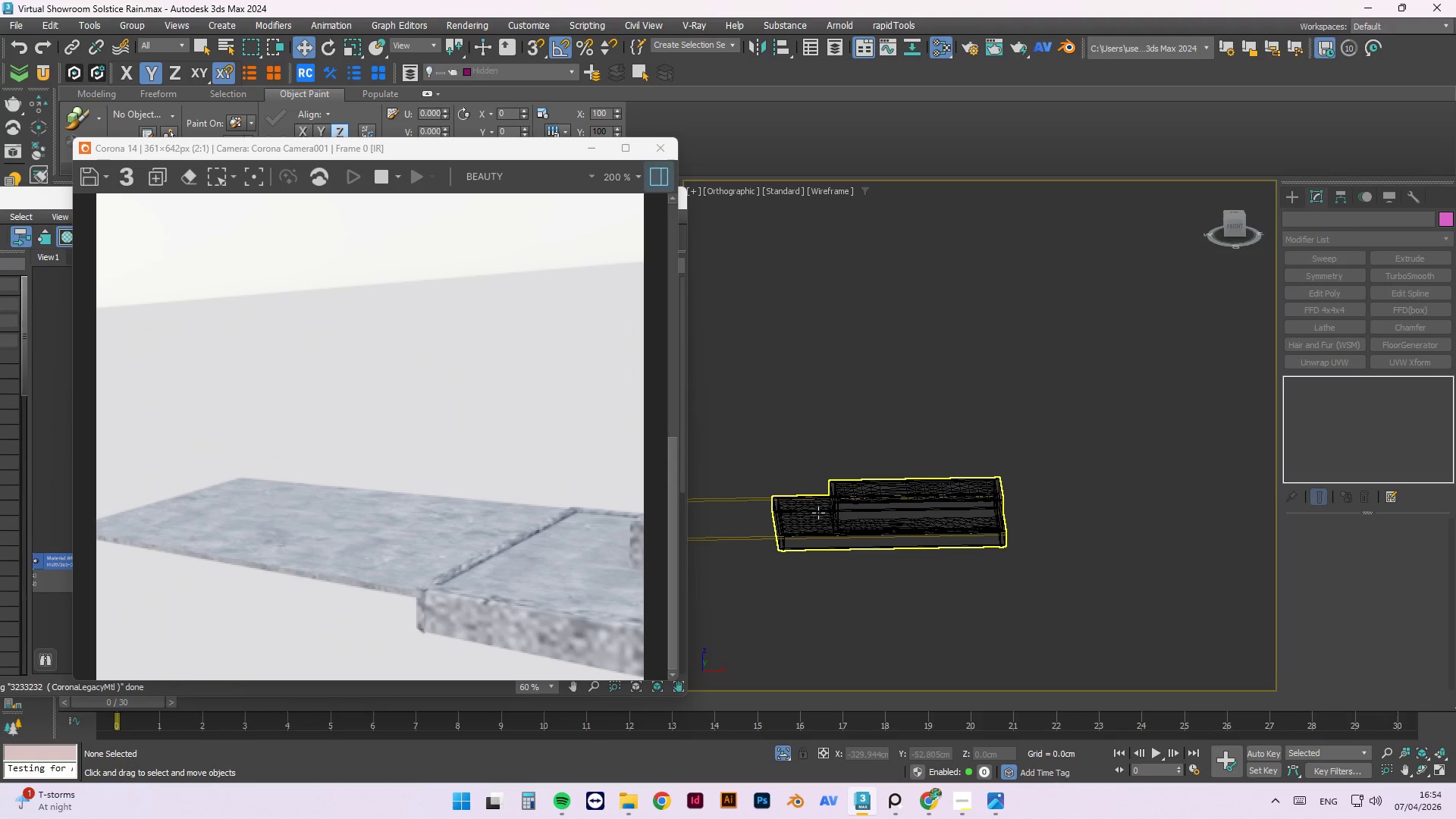 
left_click([817, 519])
 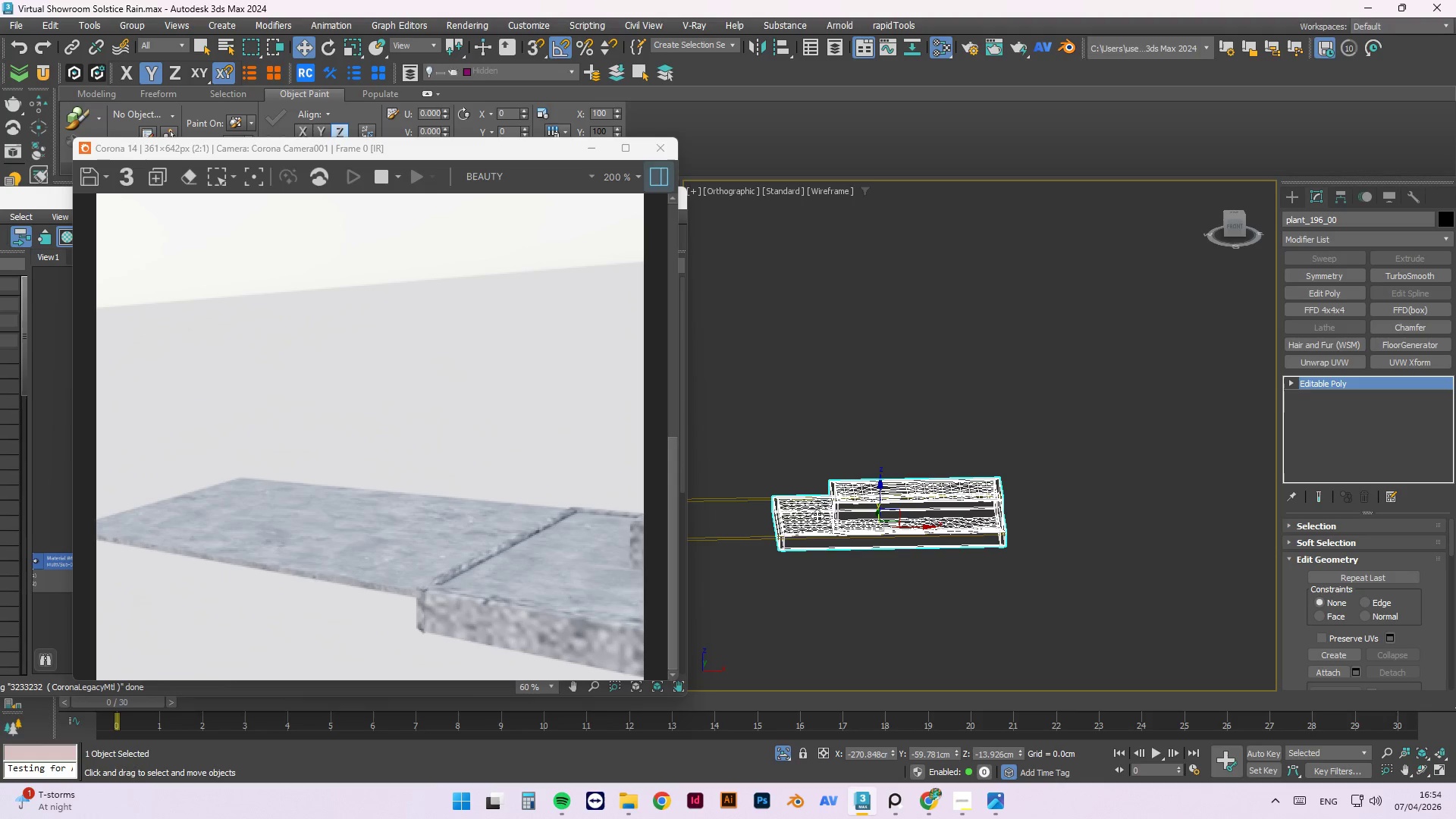 
wait(8.12)
 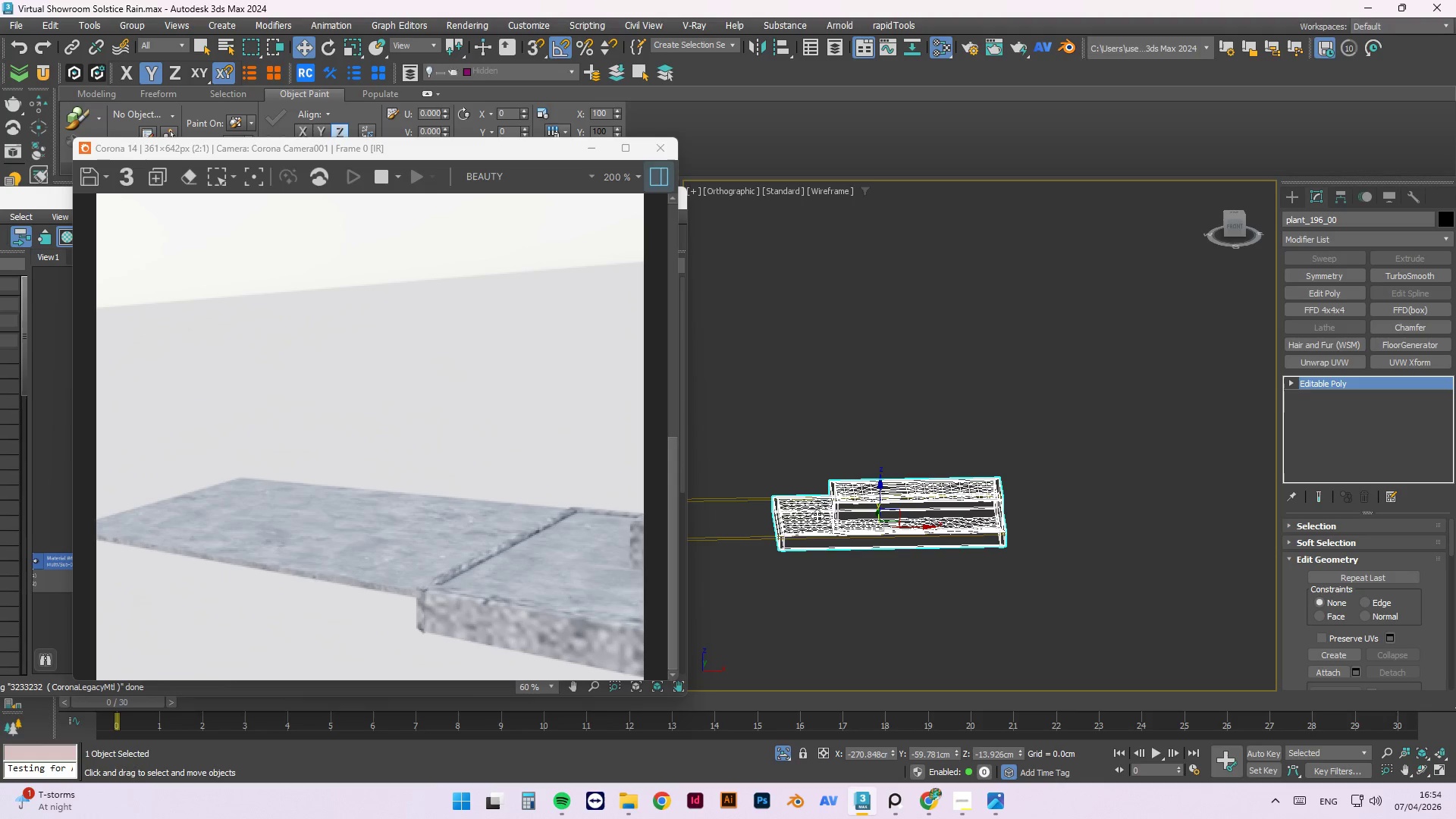 
key(5)
 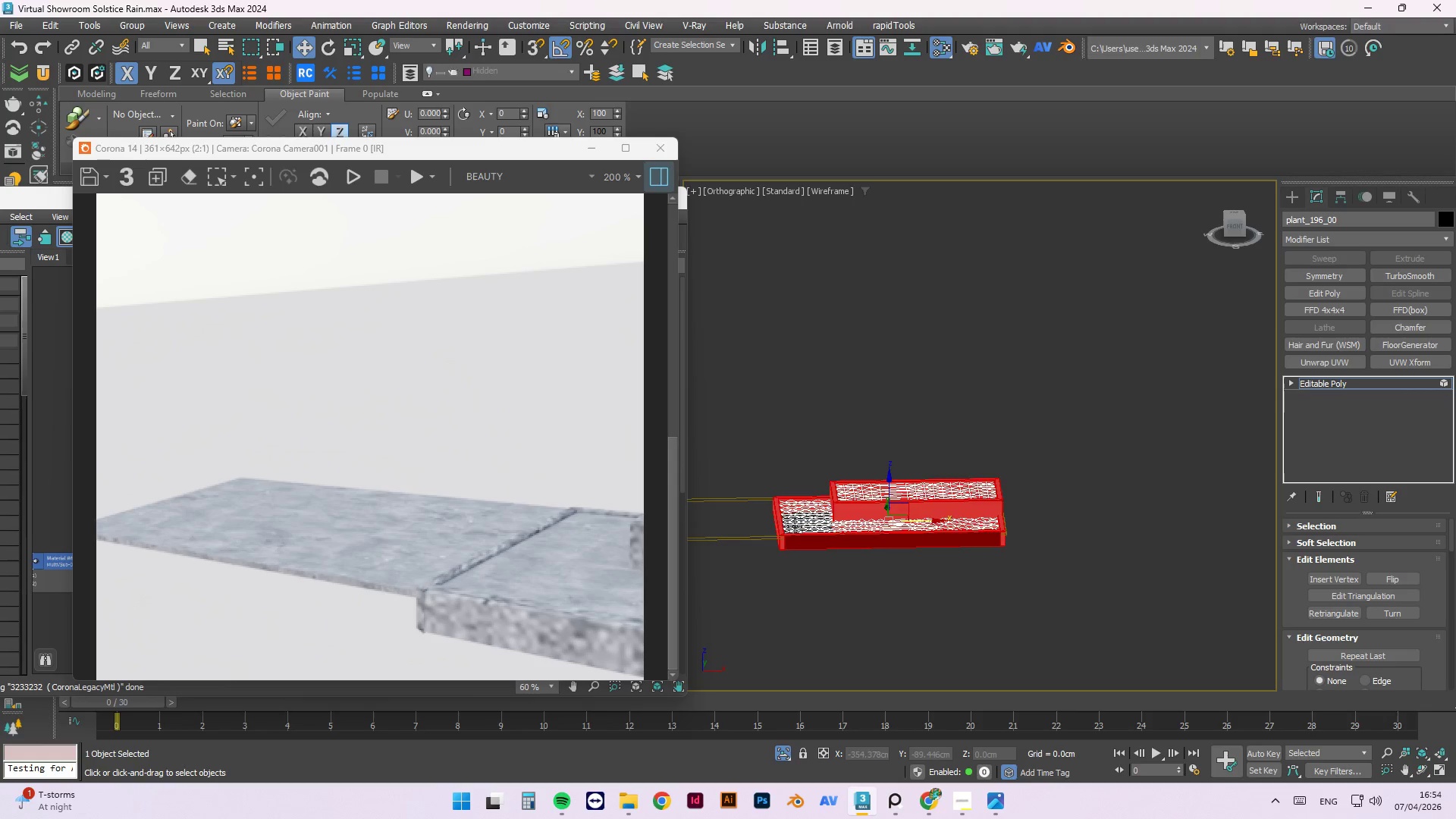 
left_click([821, 576])
 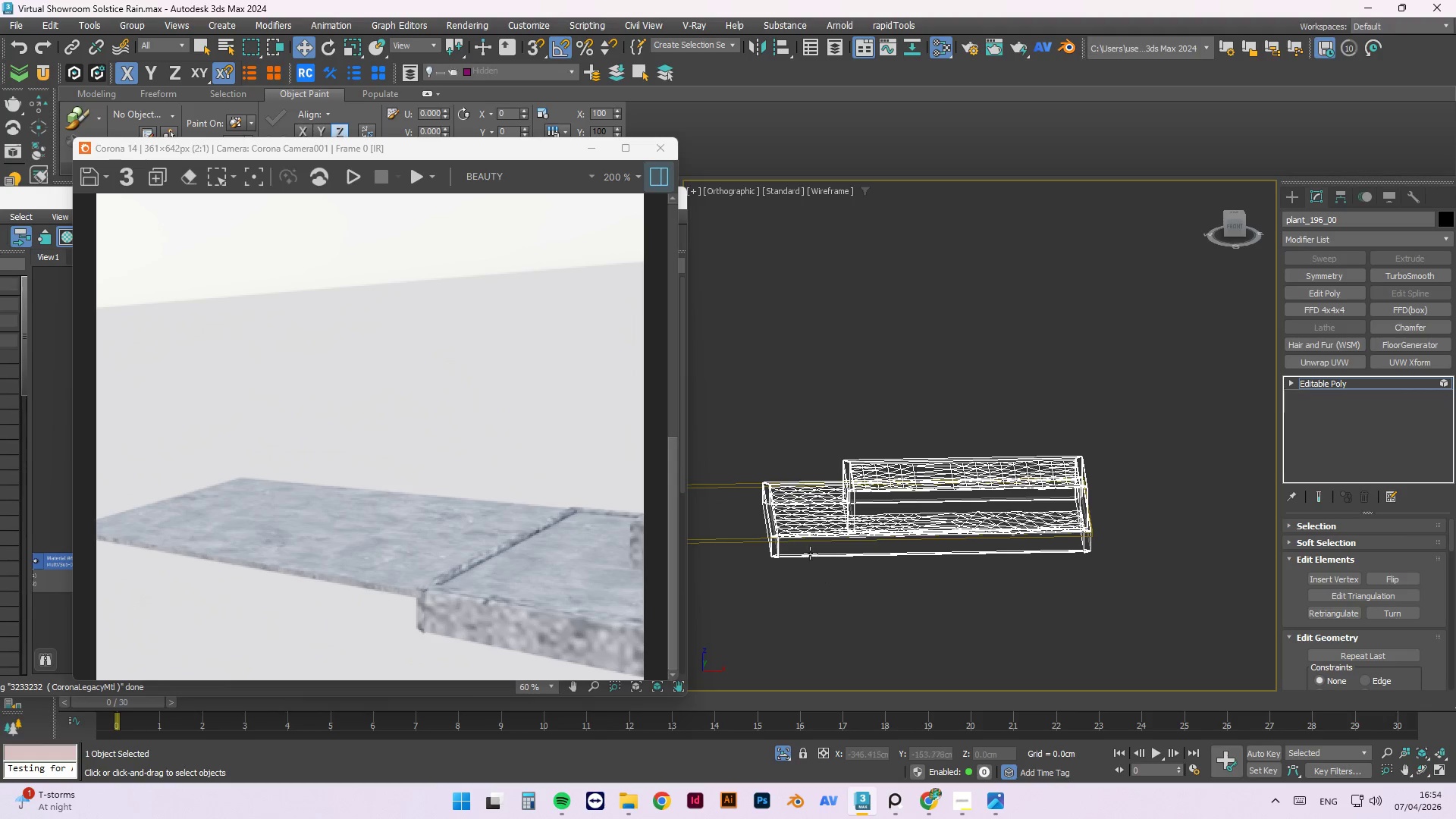 
scroll: coordinate [799, 532], scroll_direction: up, amount: 1.0
 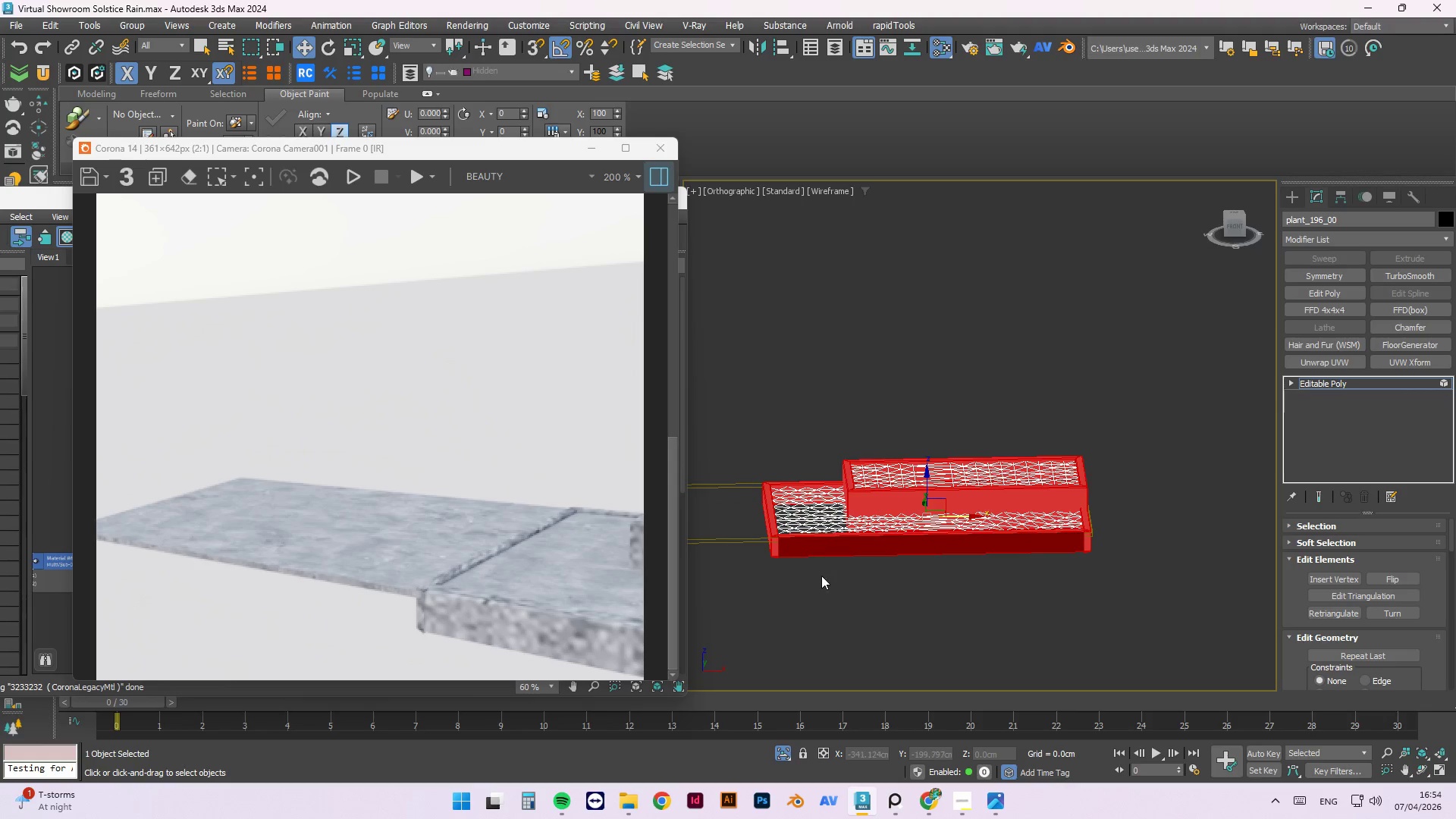 
double_click([809, 552])
 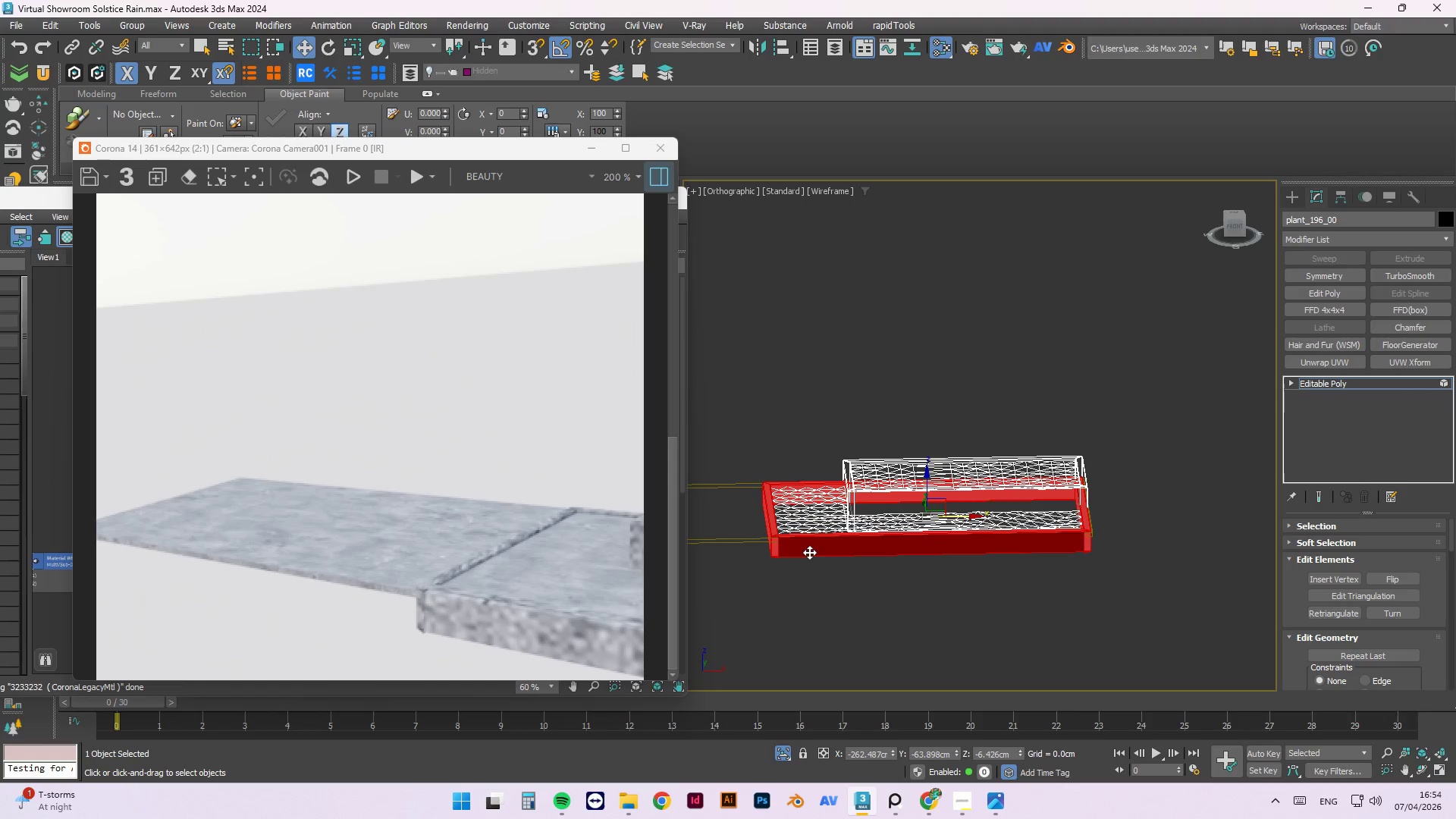 
key(Delete)
 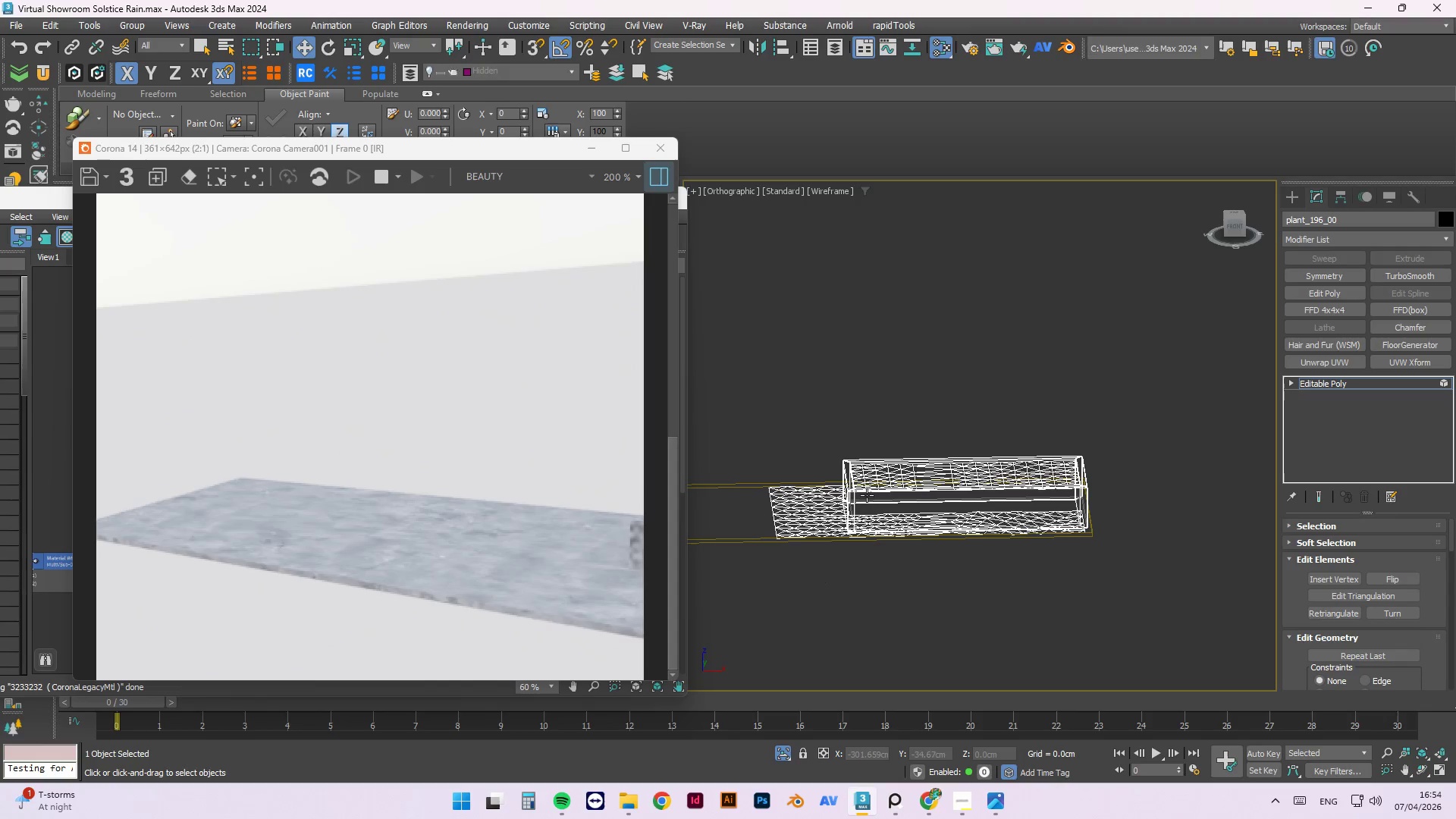 
left_click([867, 498])
 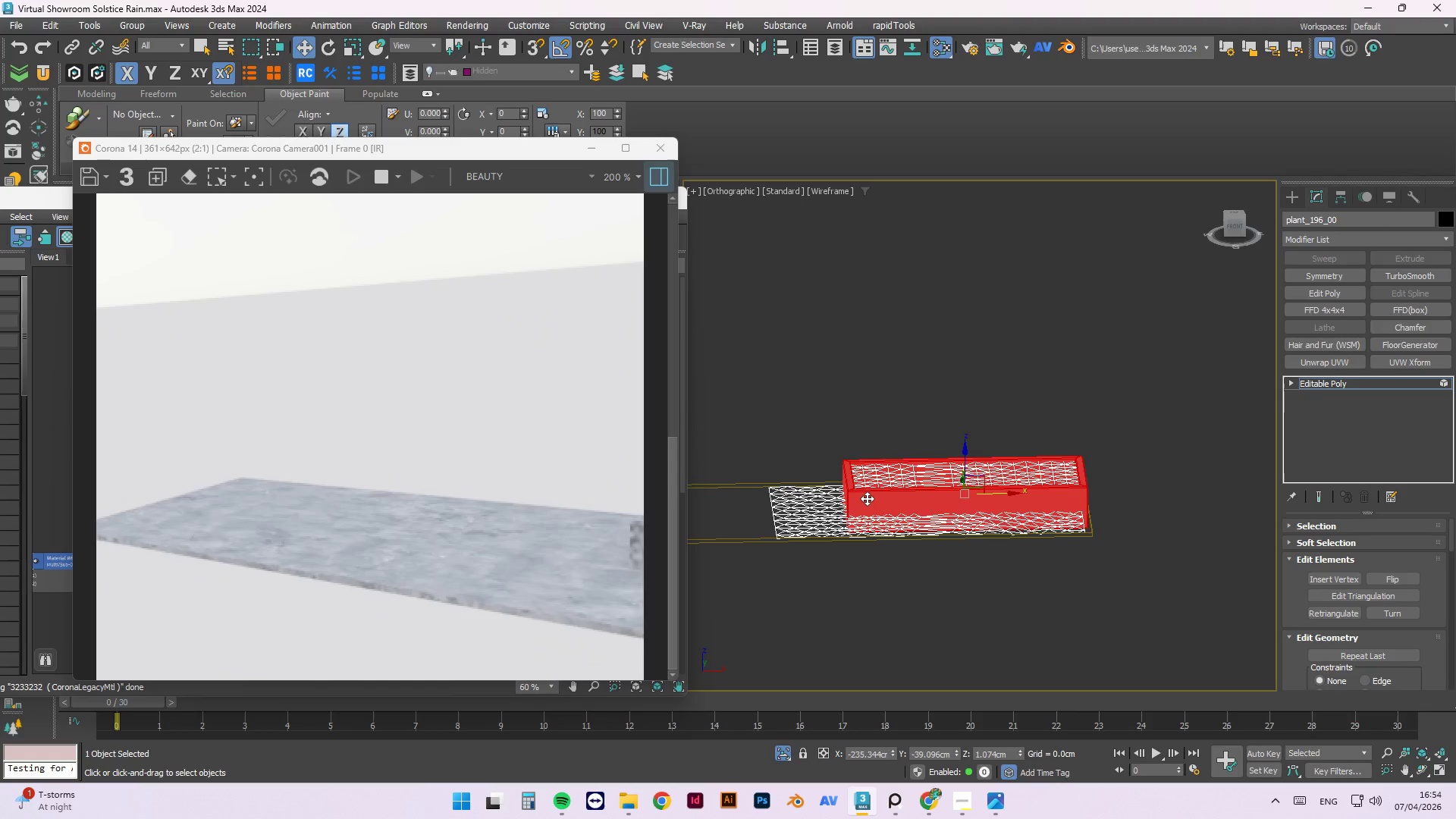 
key(Delete)
 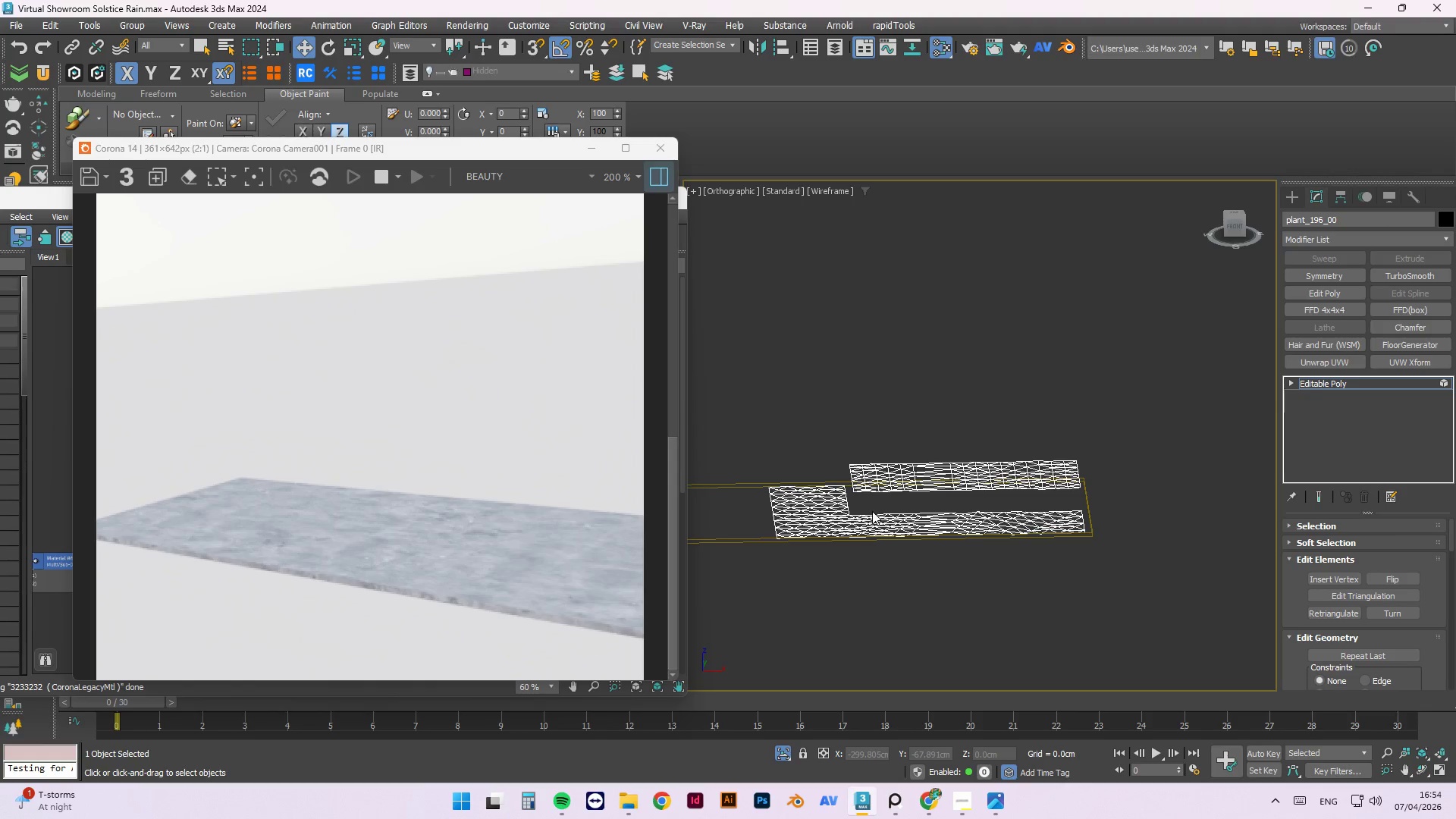 
right_click([957, 369])
 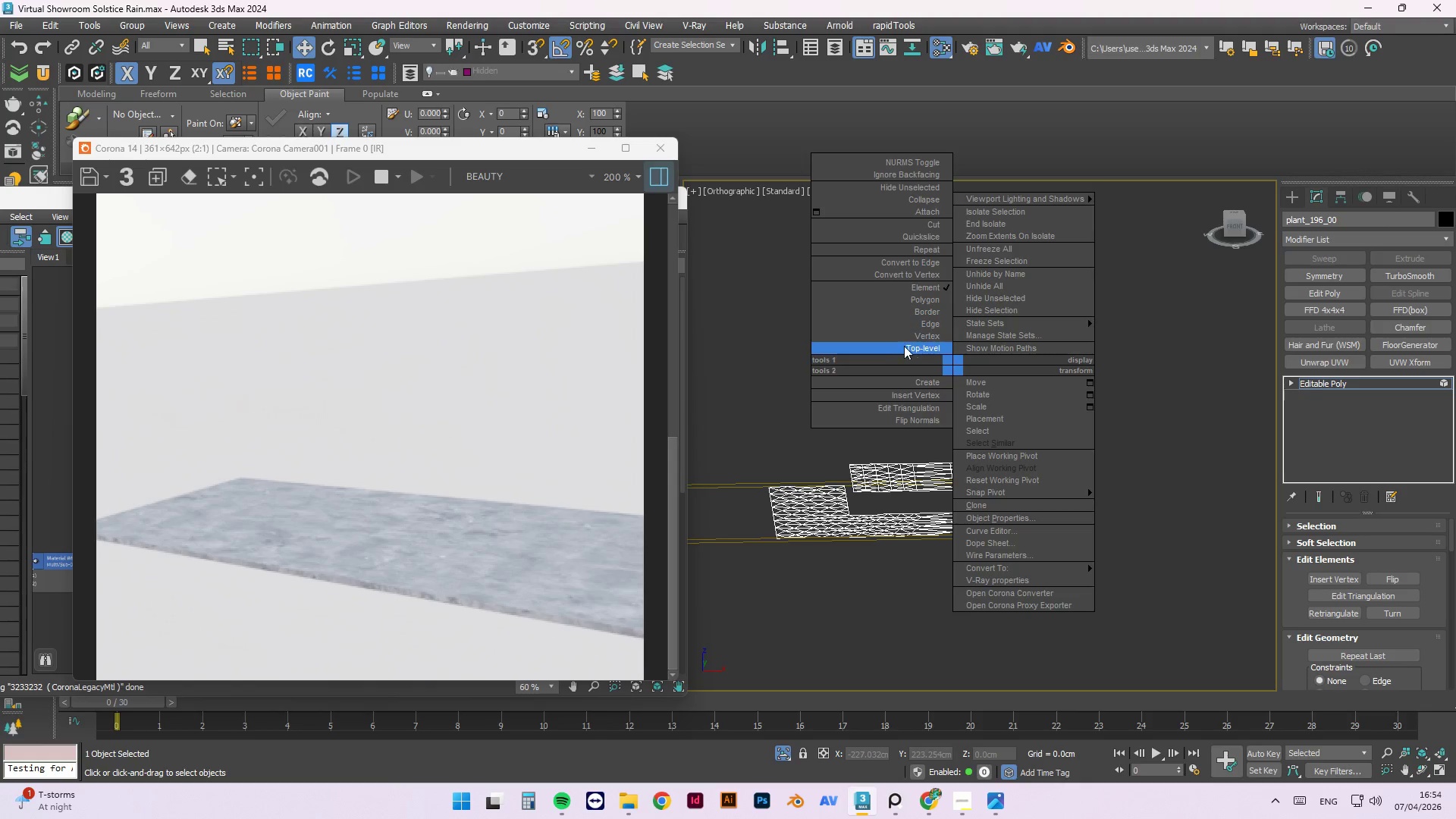 
left_click([906, 347])
 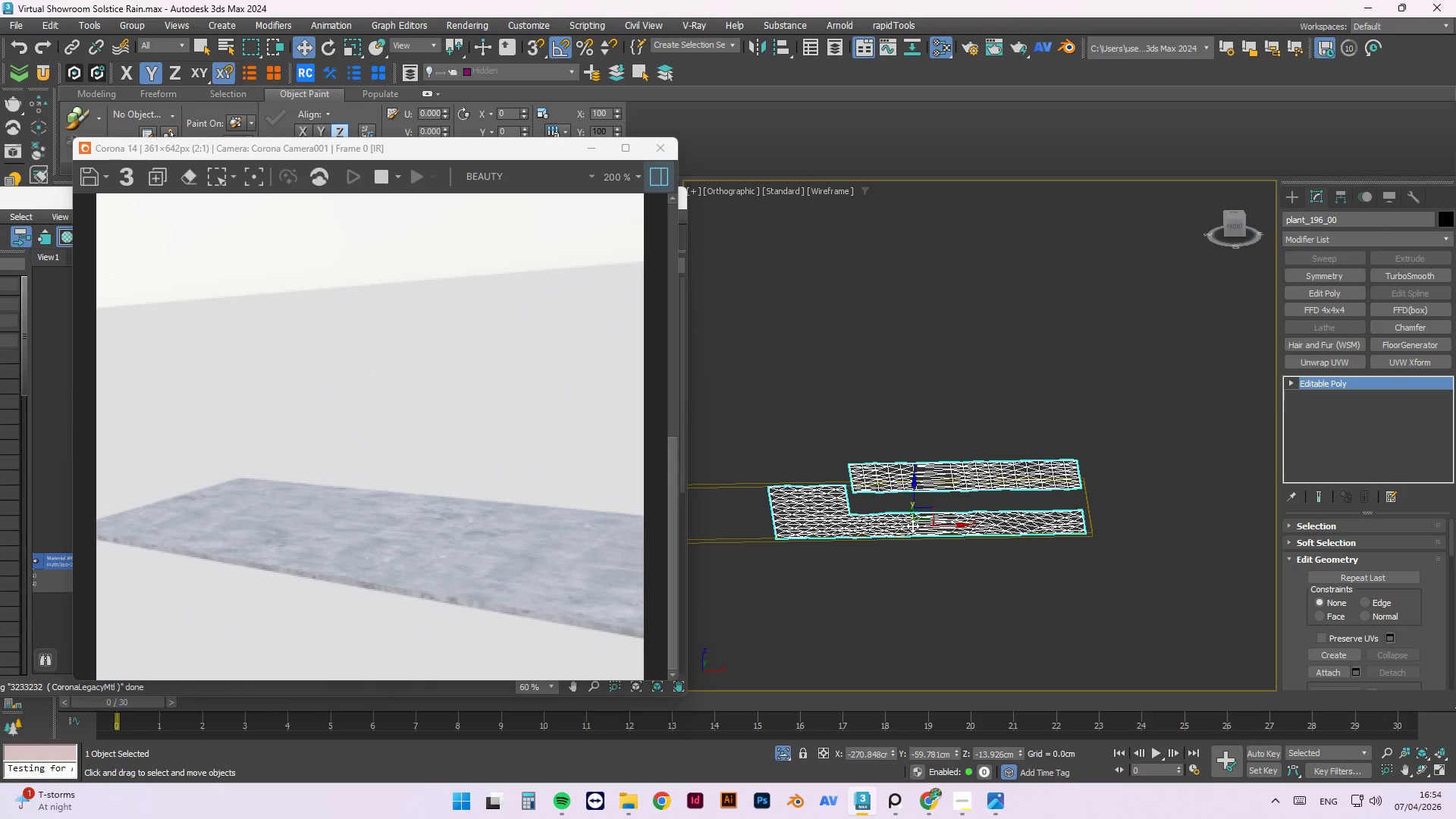 
key(5)
 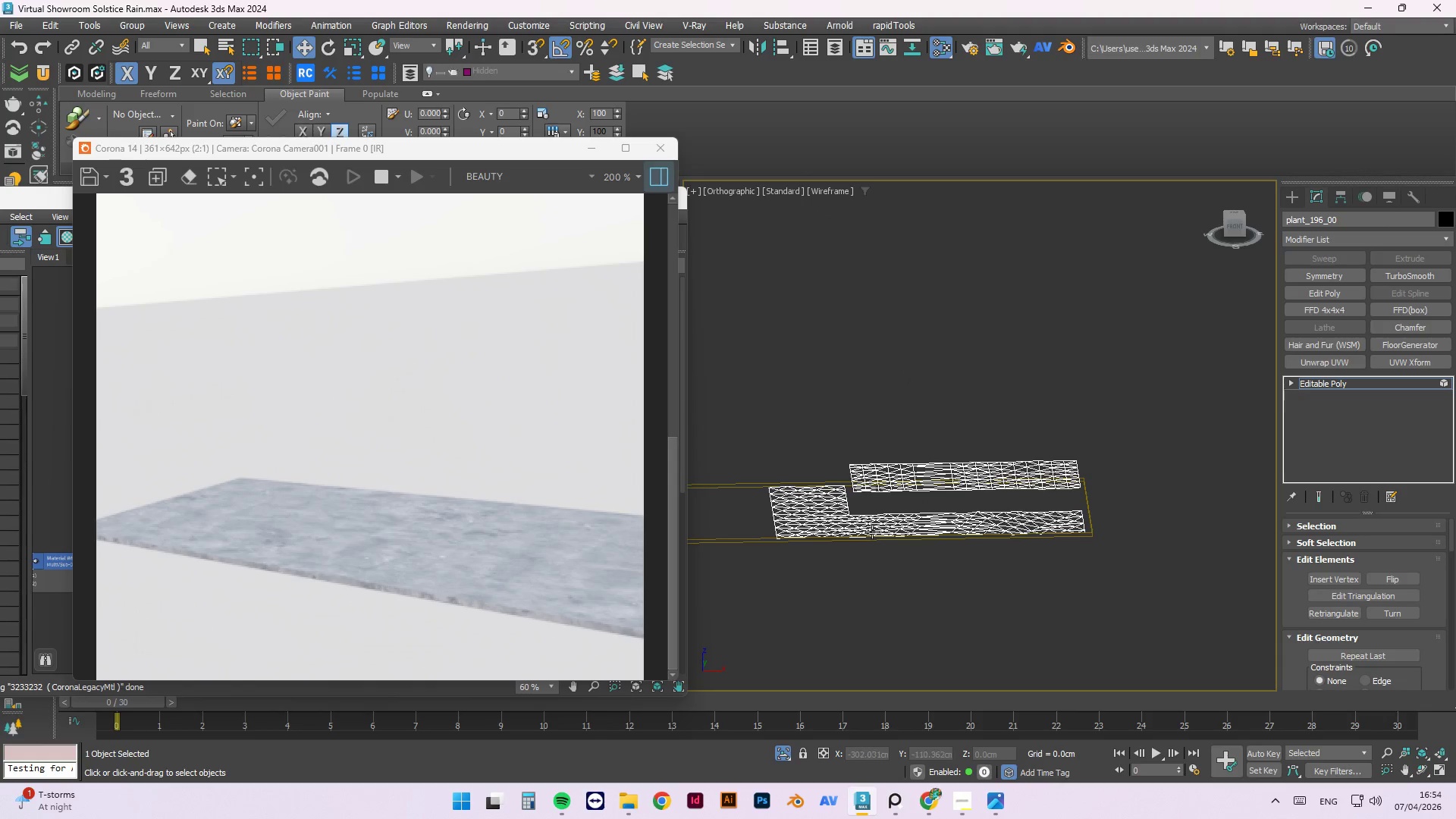 
left_click([871, 522])
 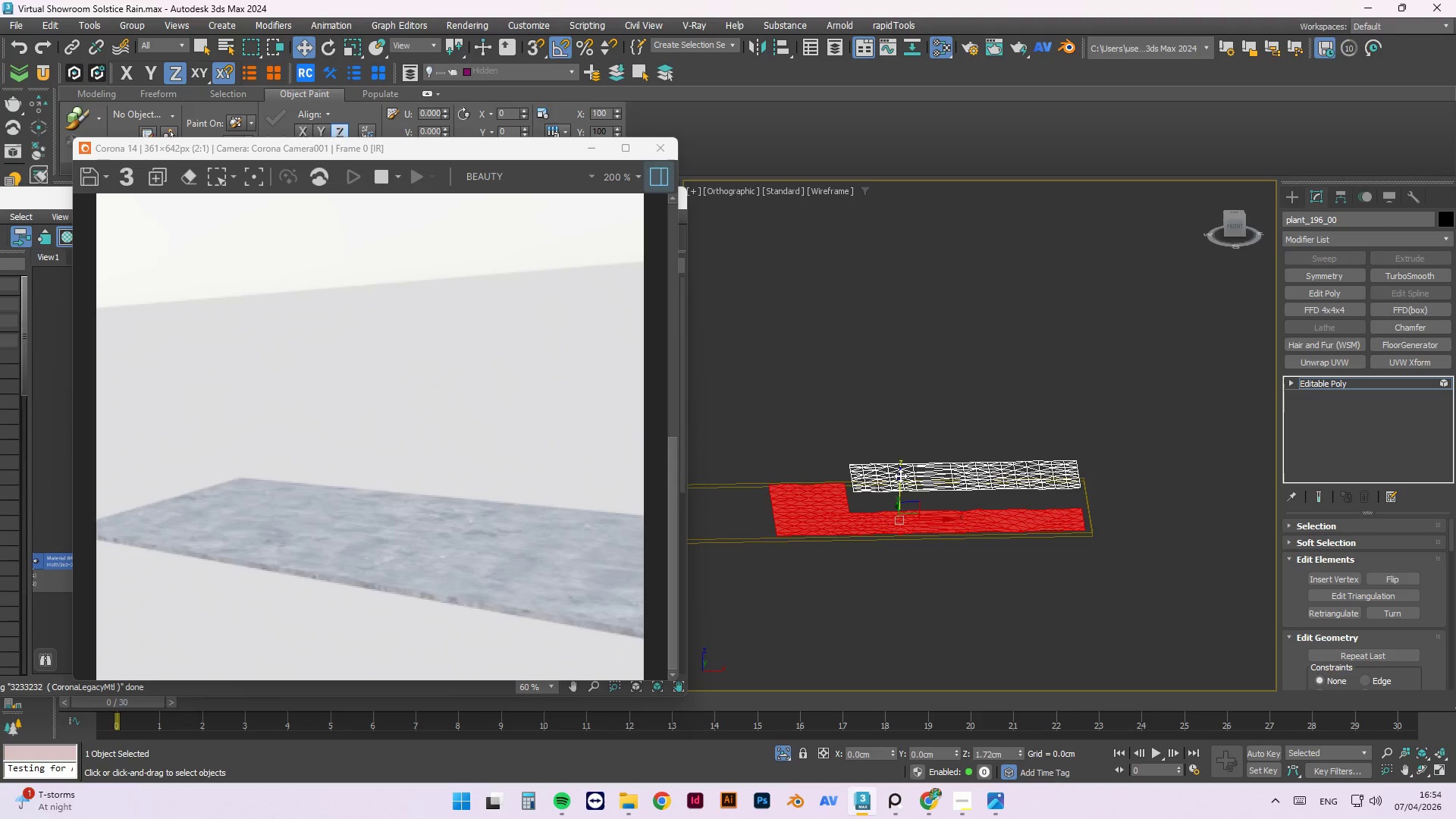 
wait(8.52)
 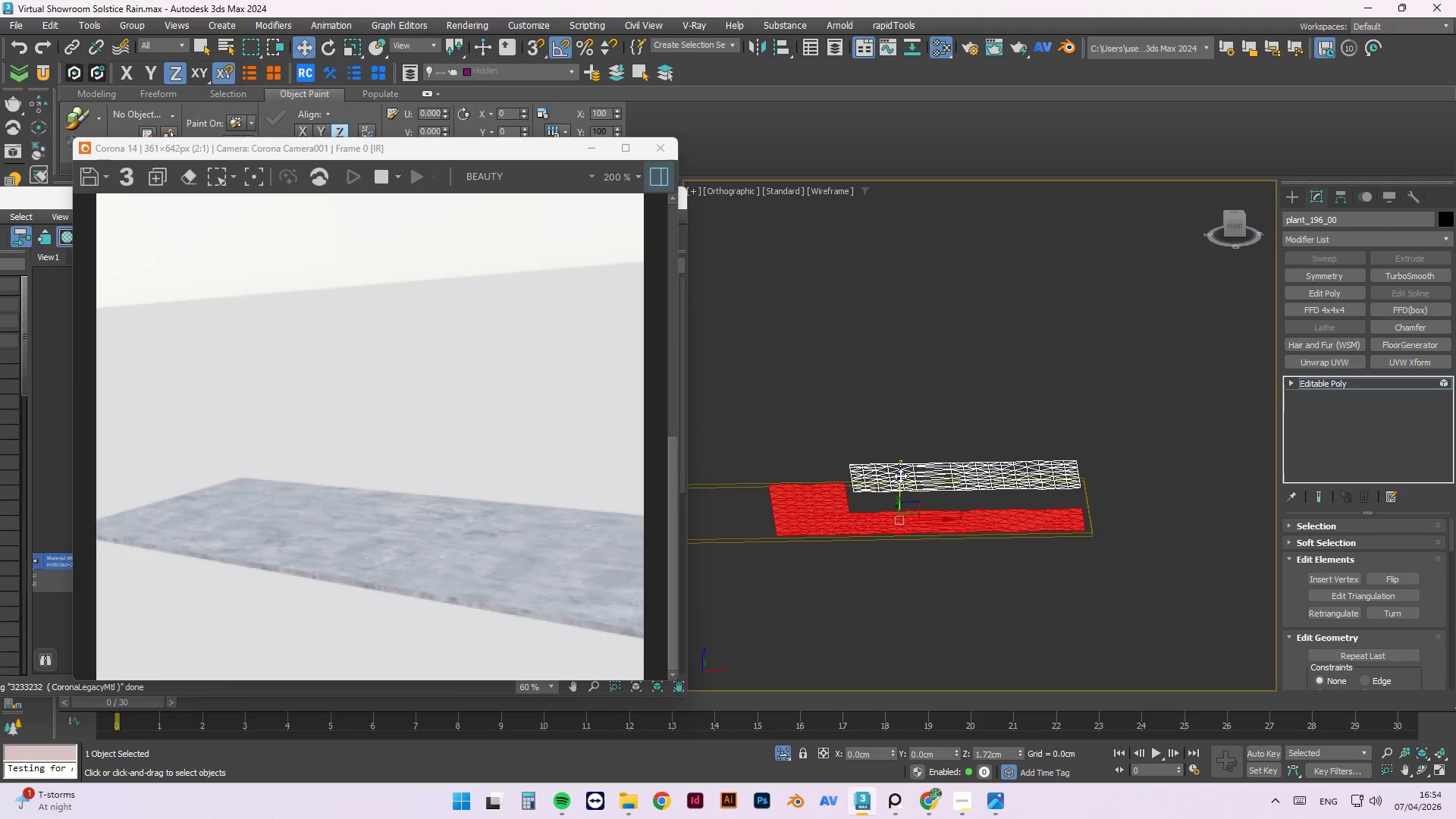 
key(M)
 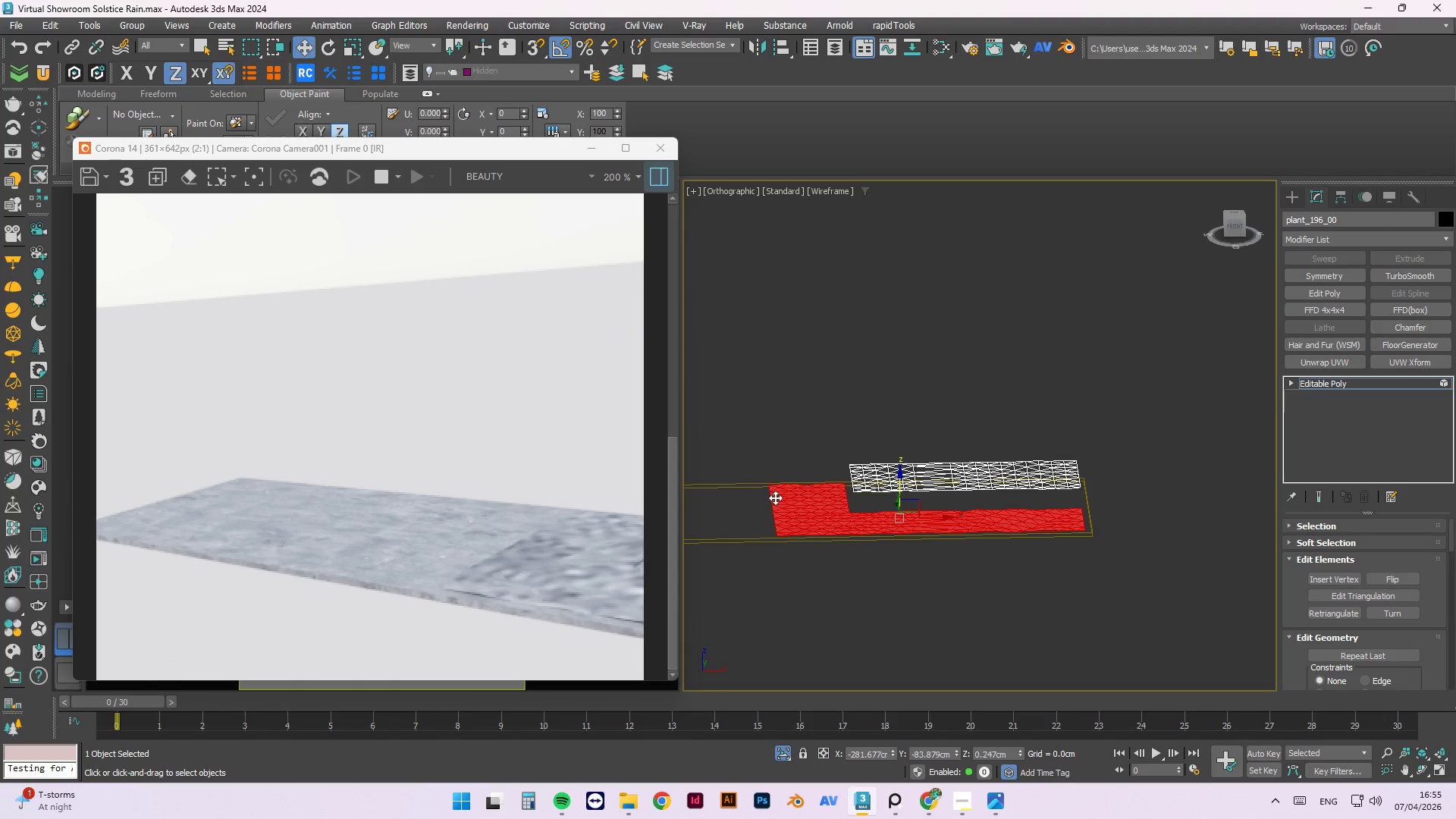 
key(M)
 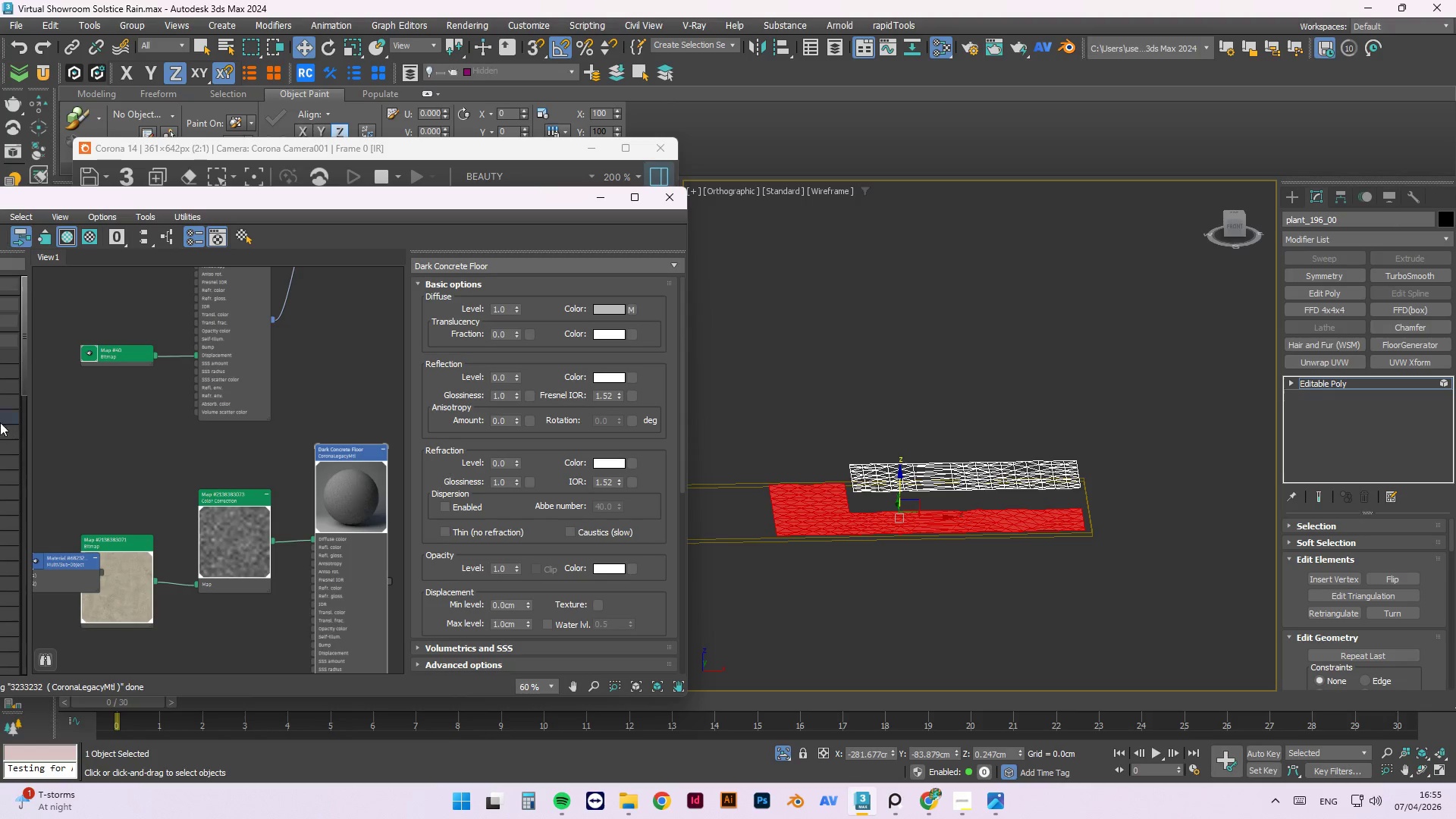 
scroll: coordinate [161, 501], scroll_direction: down, amount: 1.0
 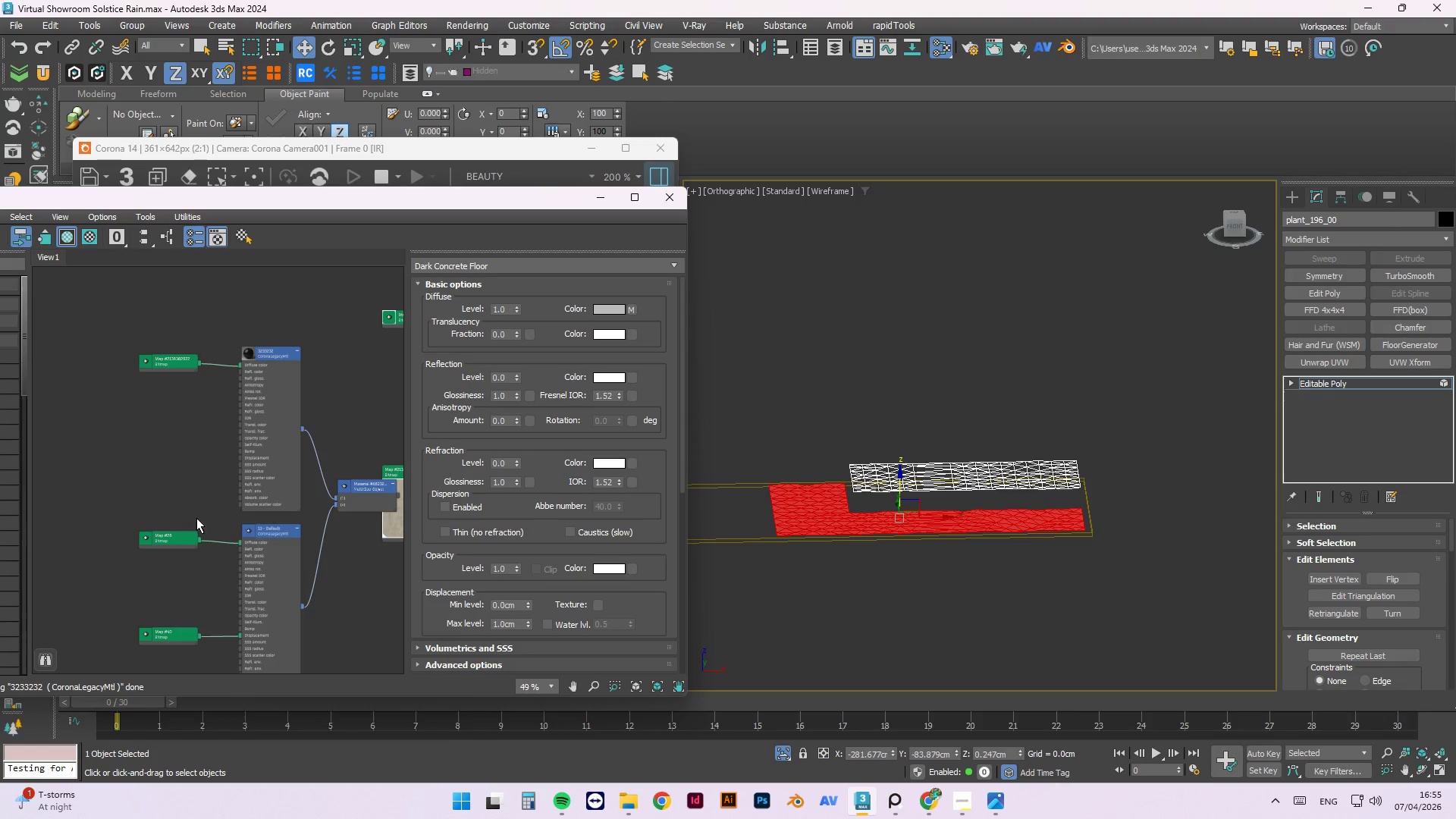 
scroll: coordinate [257, 522], scroll_direction: up, amount: 1.0
 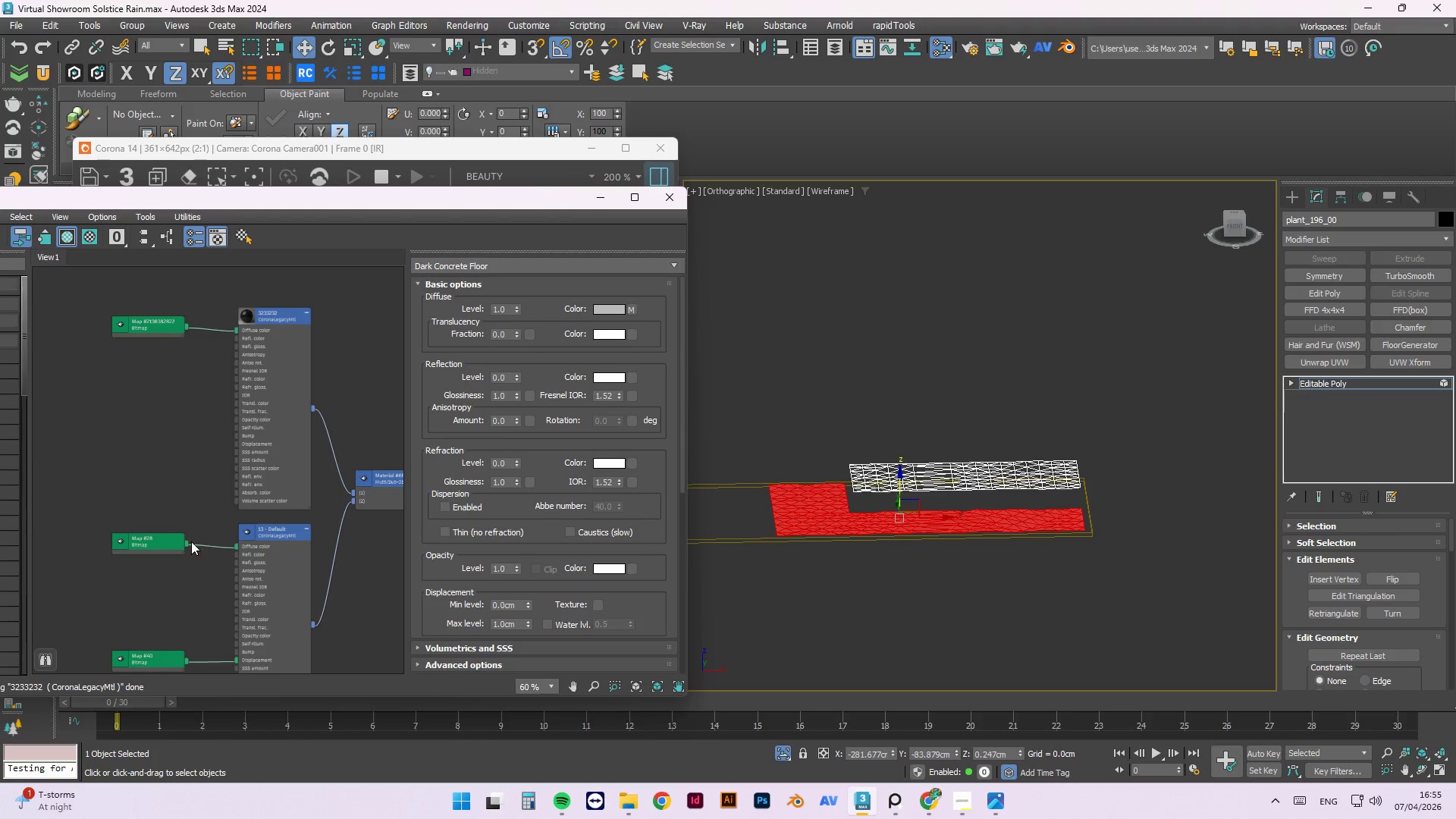 
double_click([247, 534])
 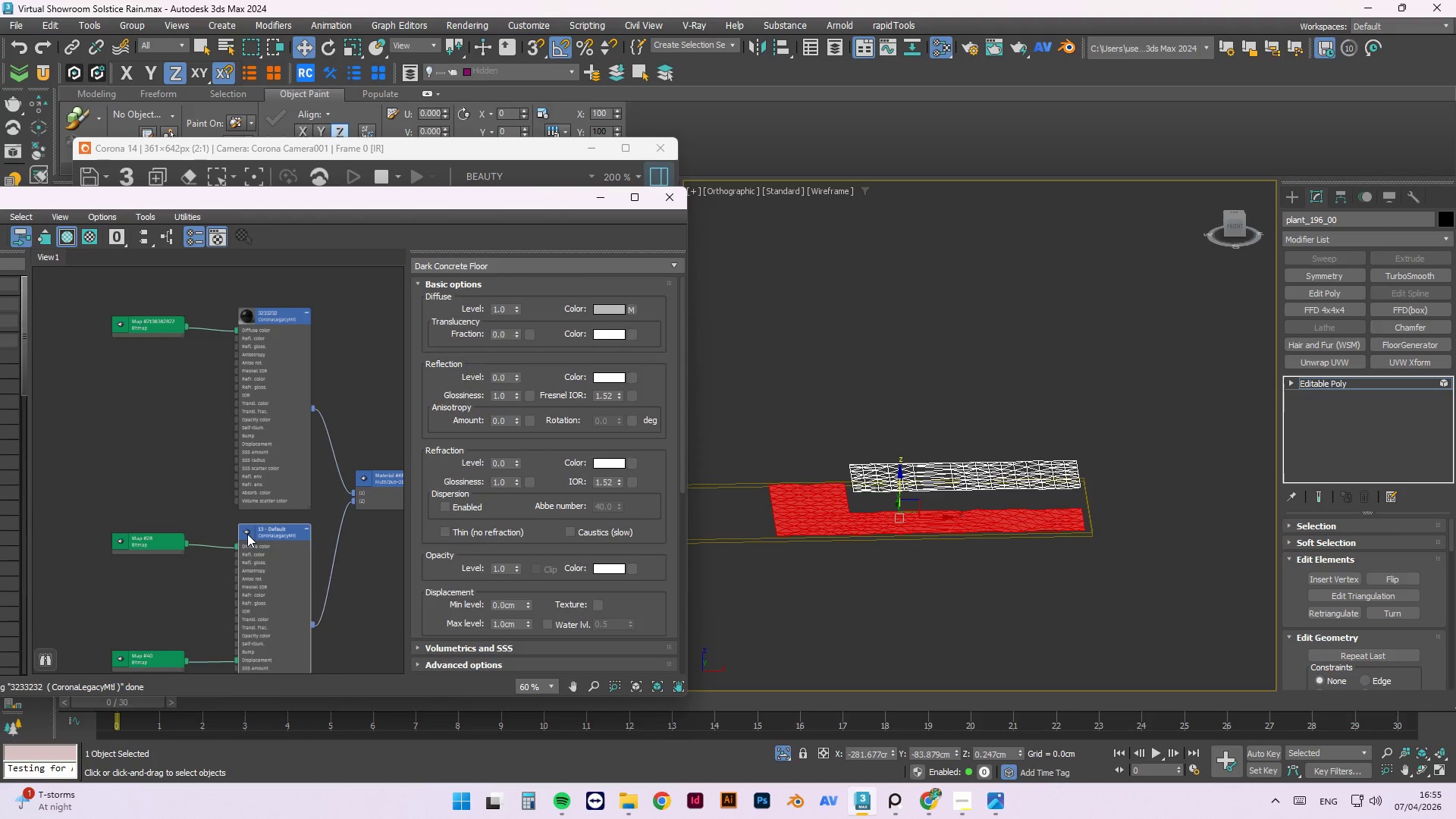 
triple_click([247, 534])
 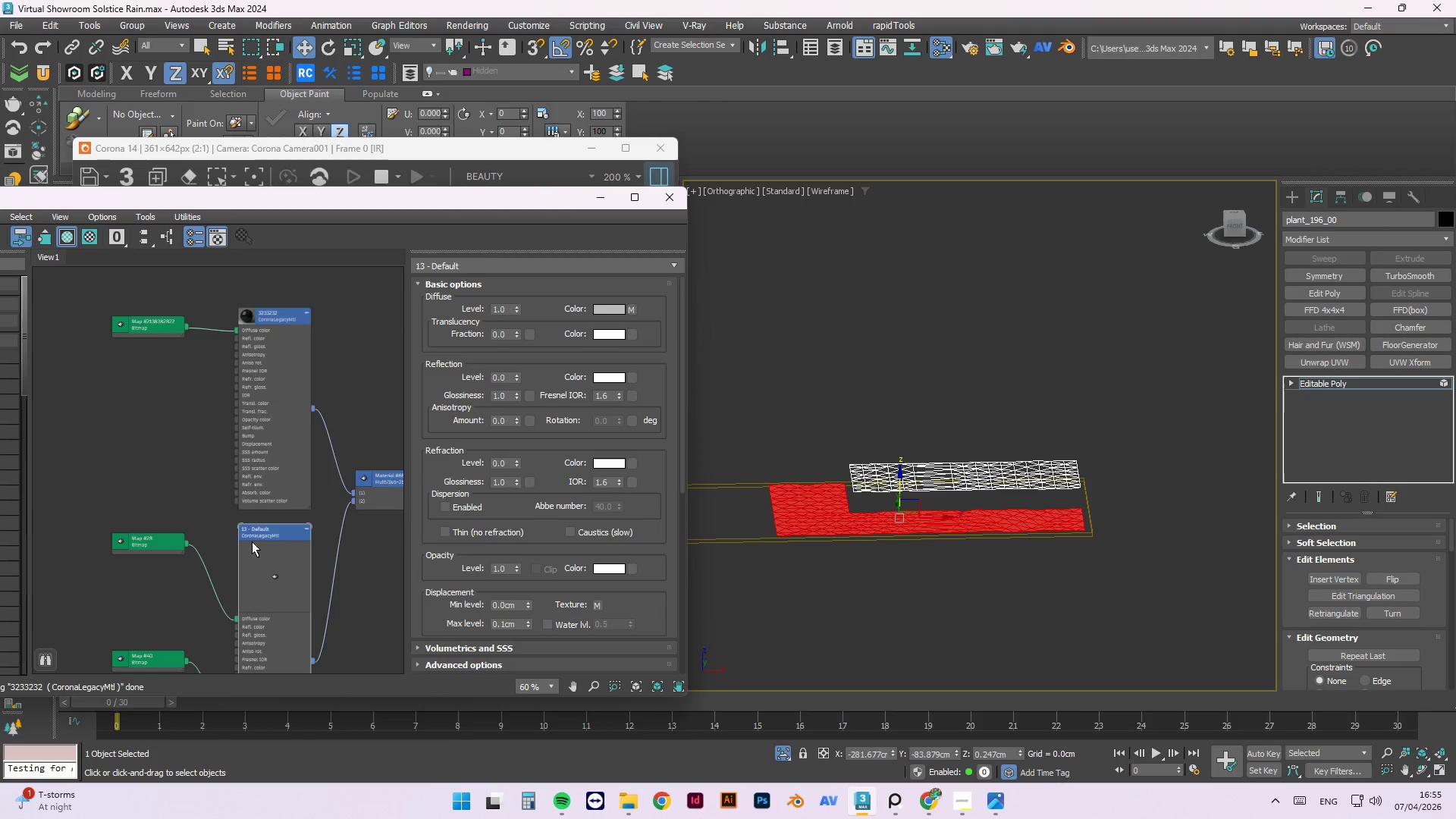 
right_click([252, 541])
 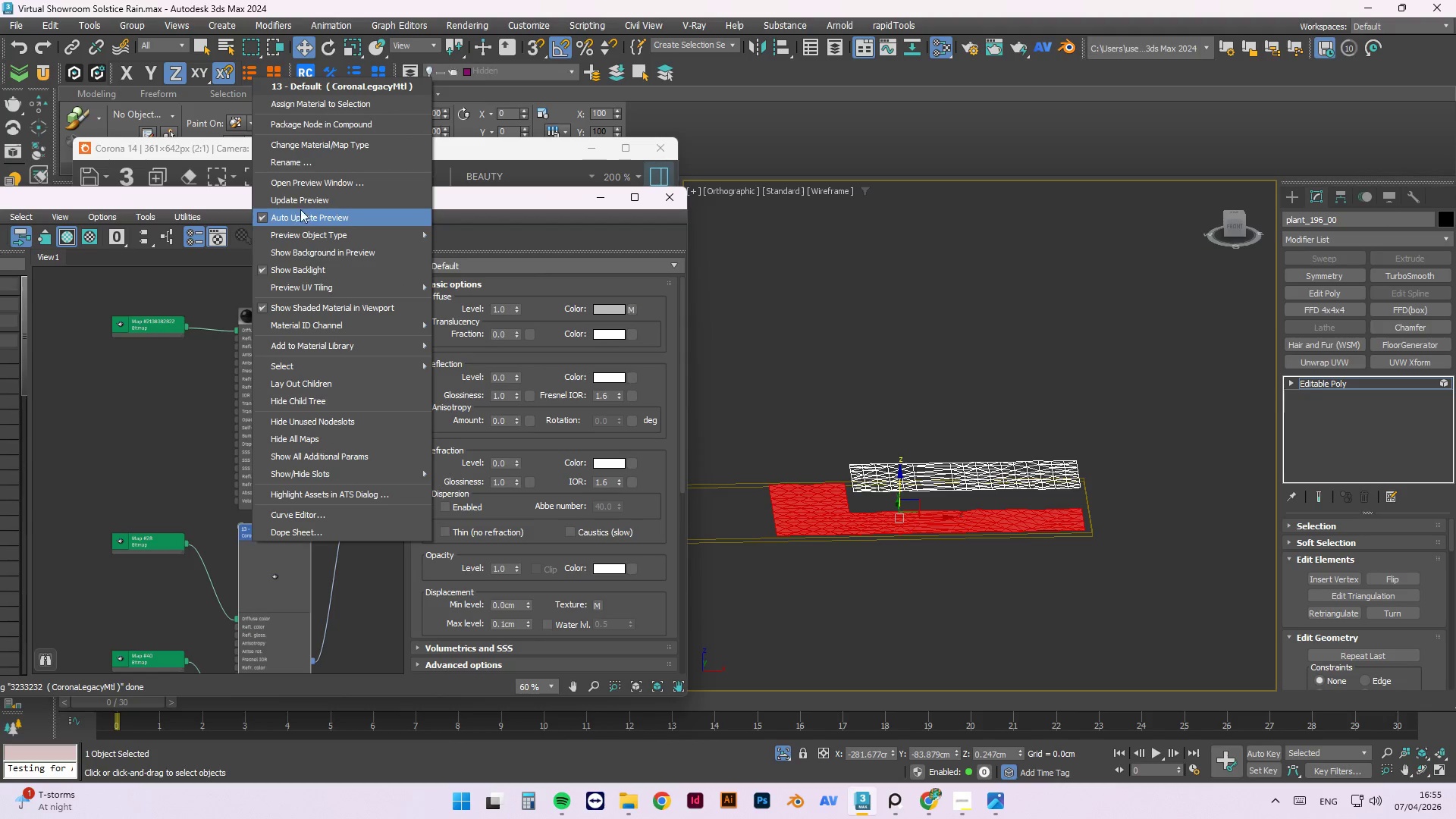 
left_click([301, 202])
 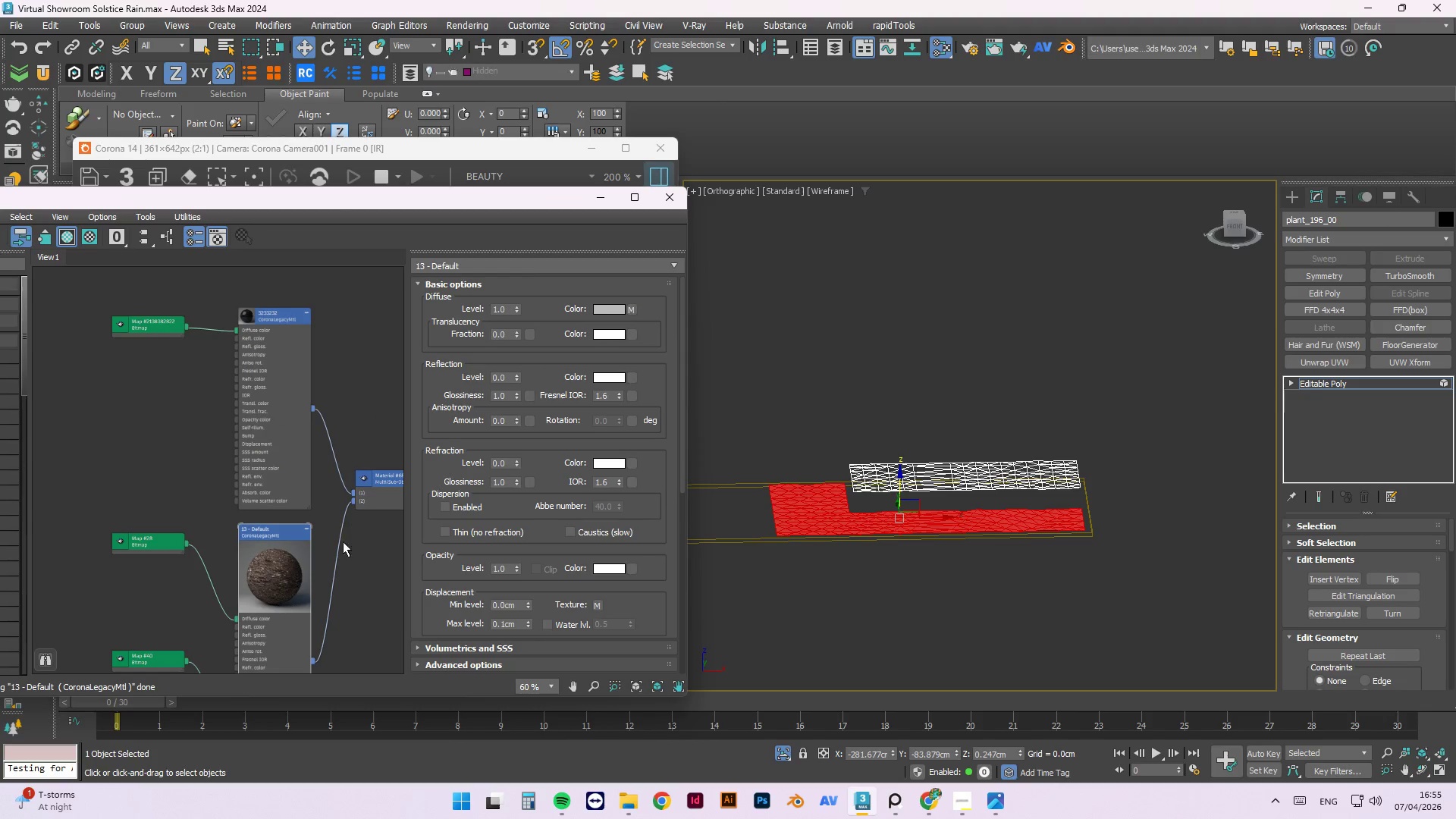 
right_click([271, 575])
 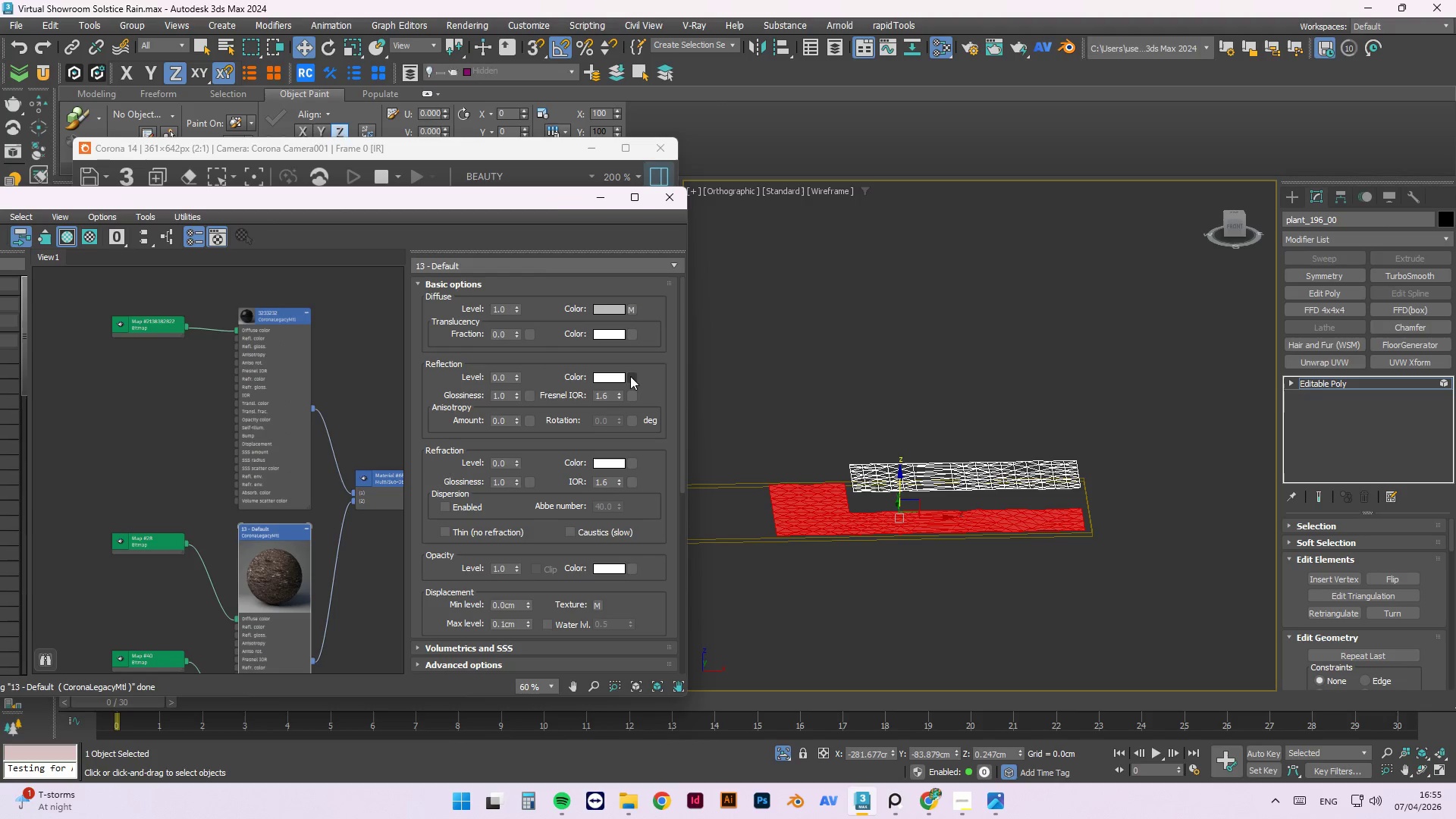 
left_click([507, 152])
 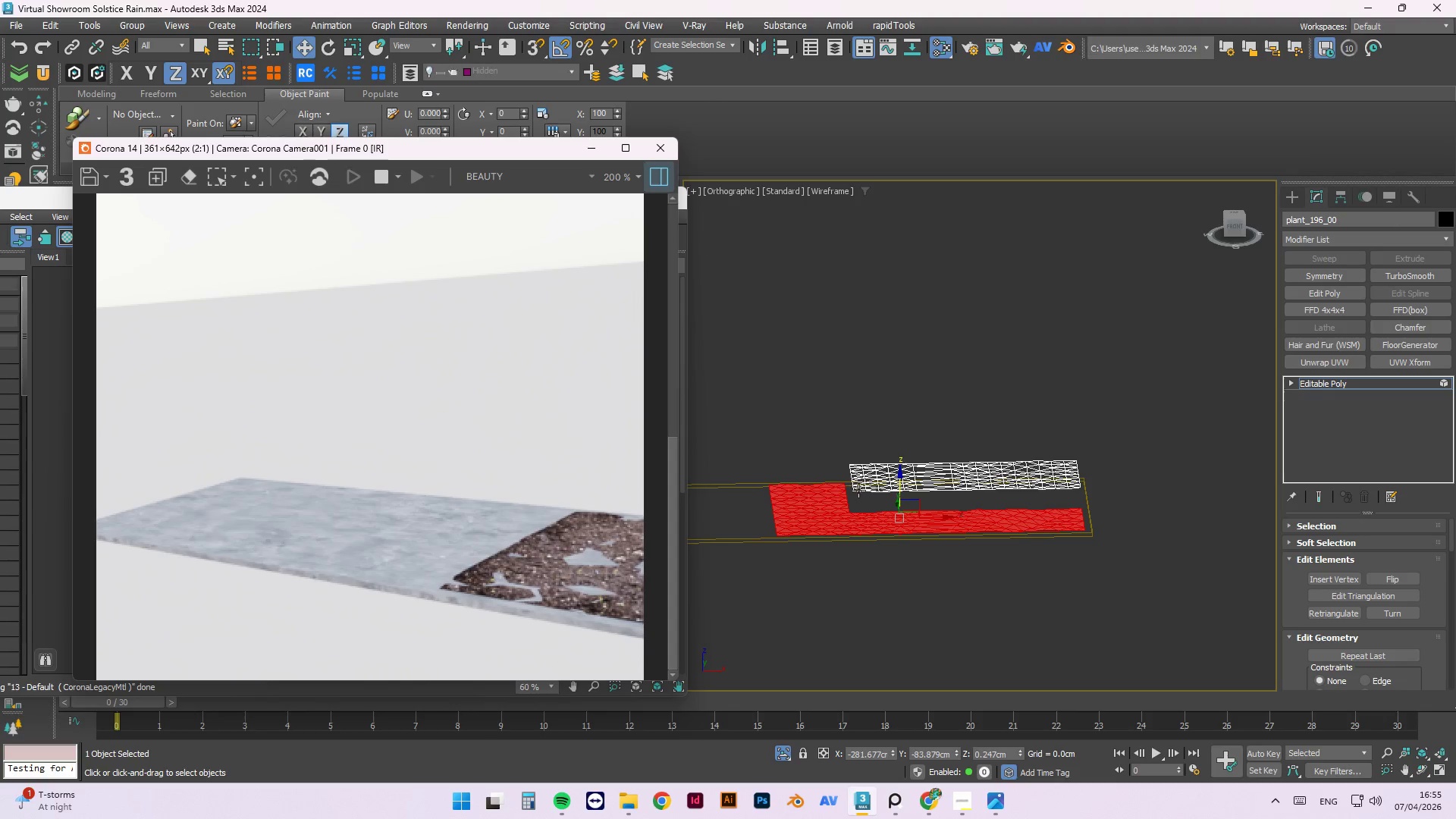 
left_click([917, 411])
 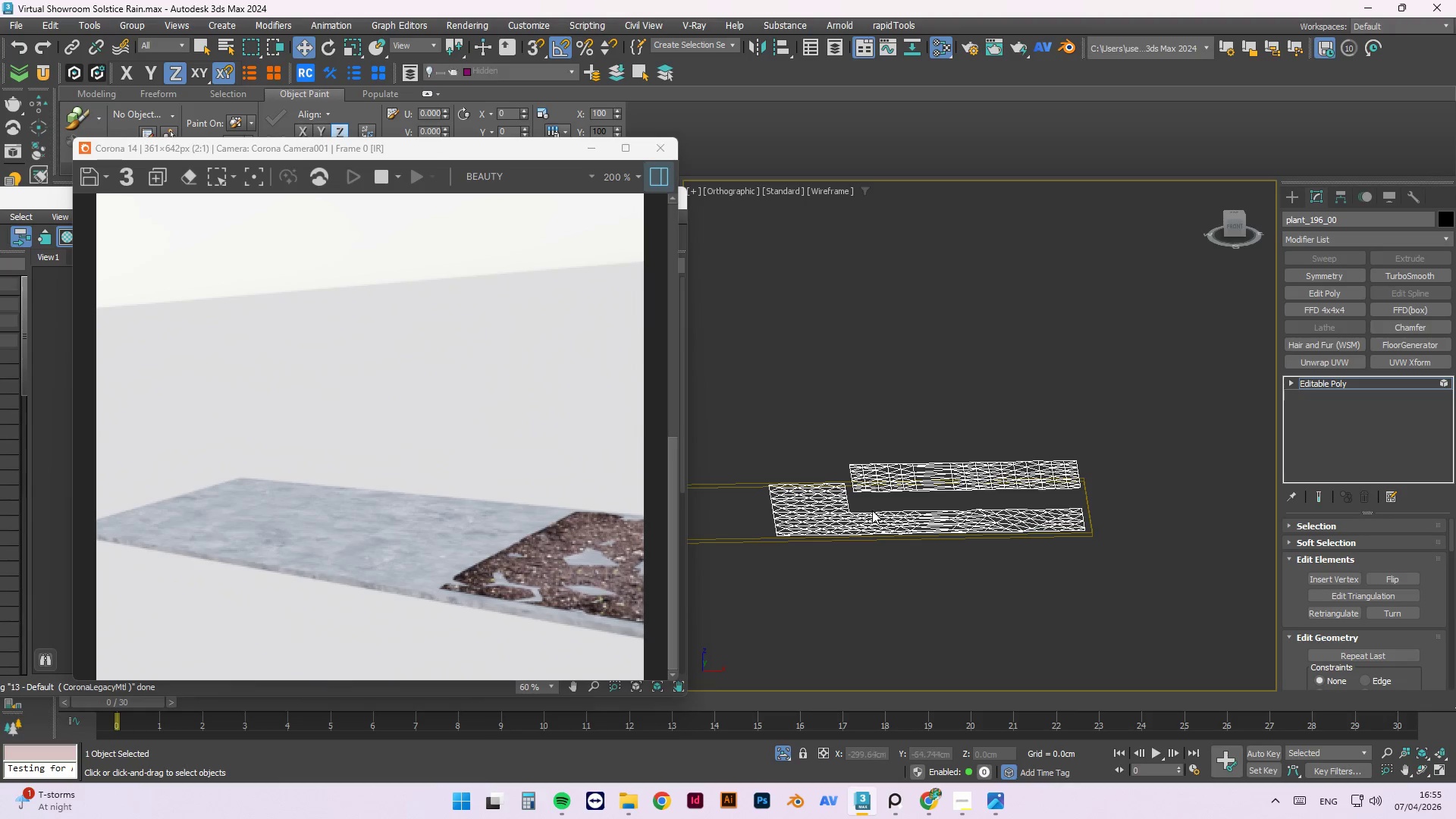 
left_click([871, 513])
 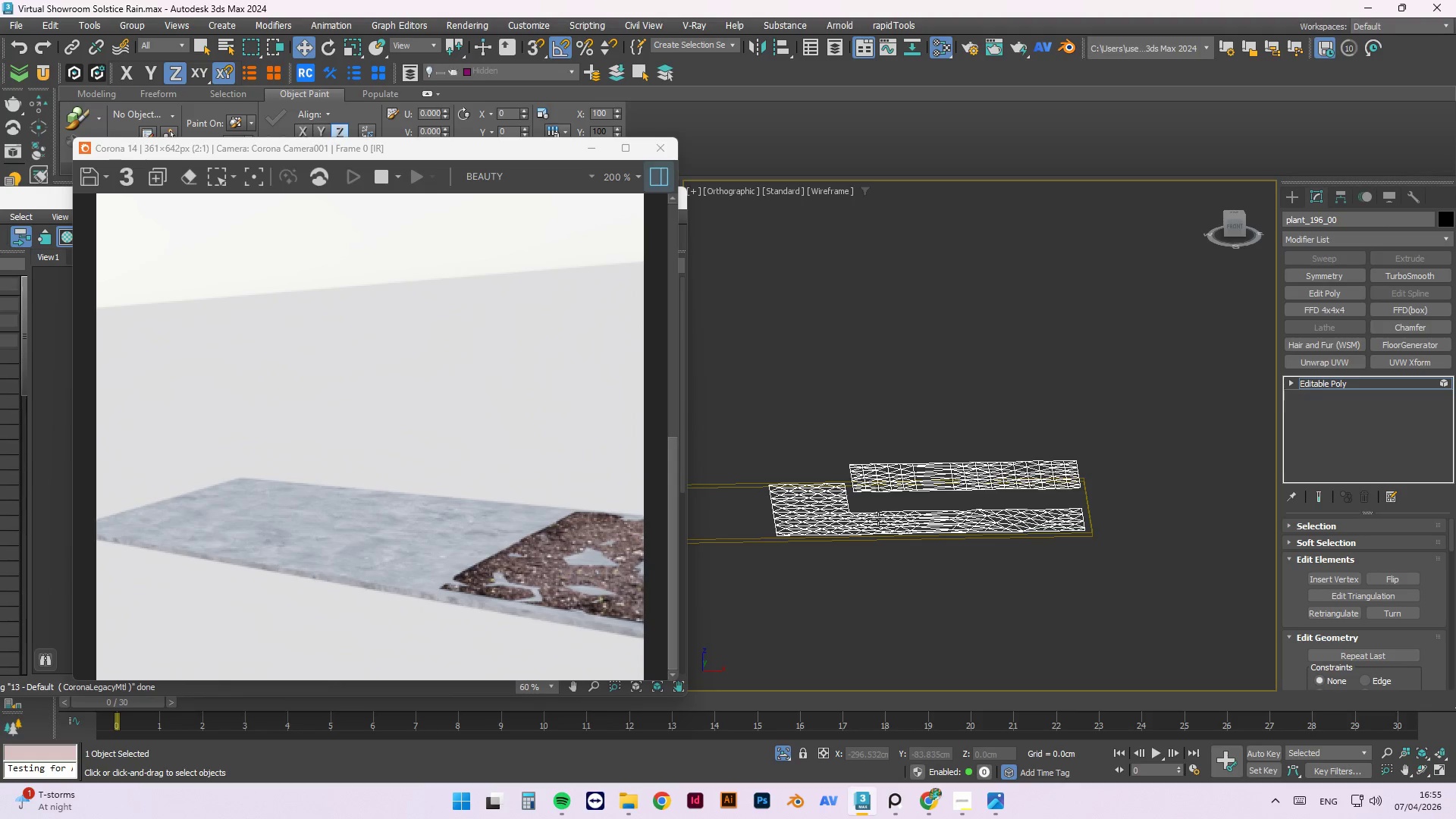 
left_click([878, 519])
 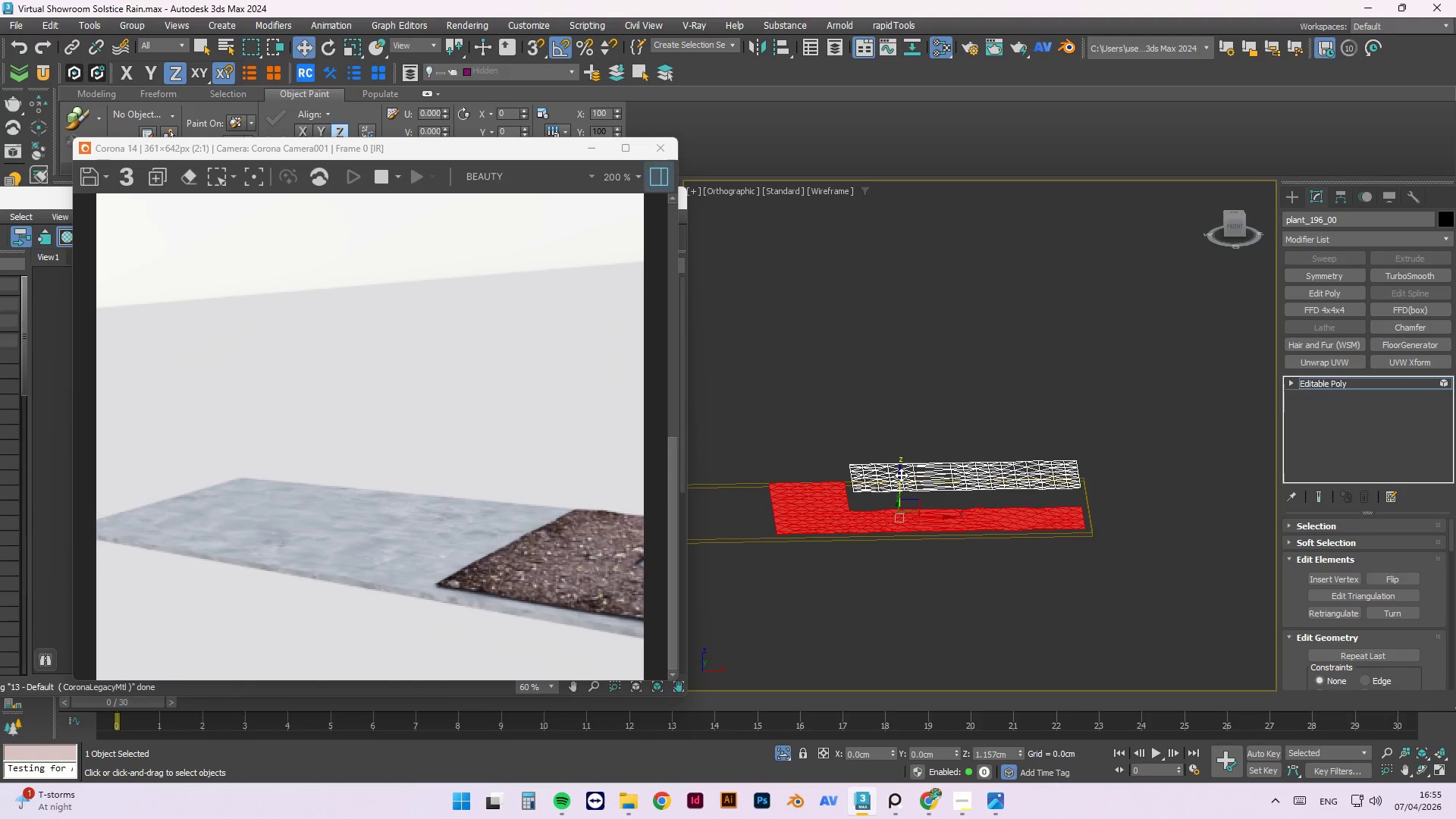 
wait(11.45)
 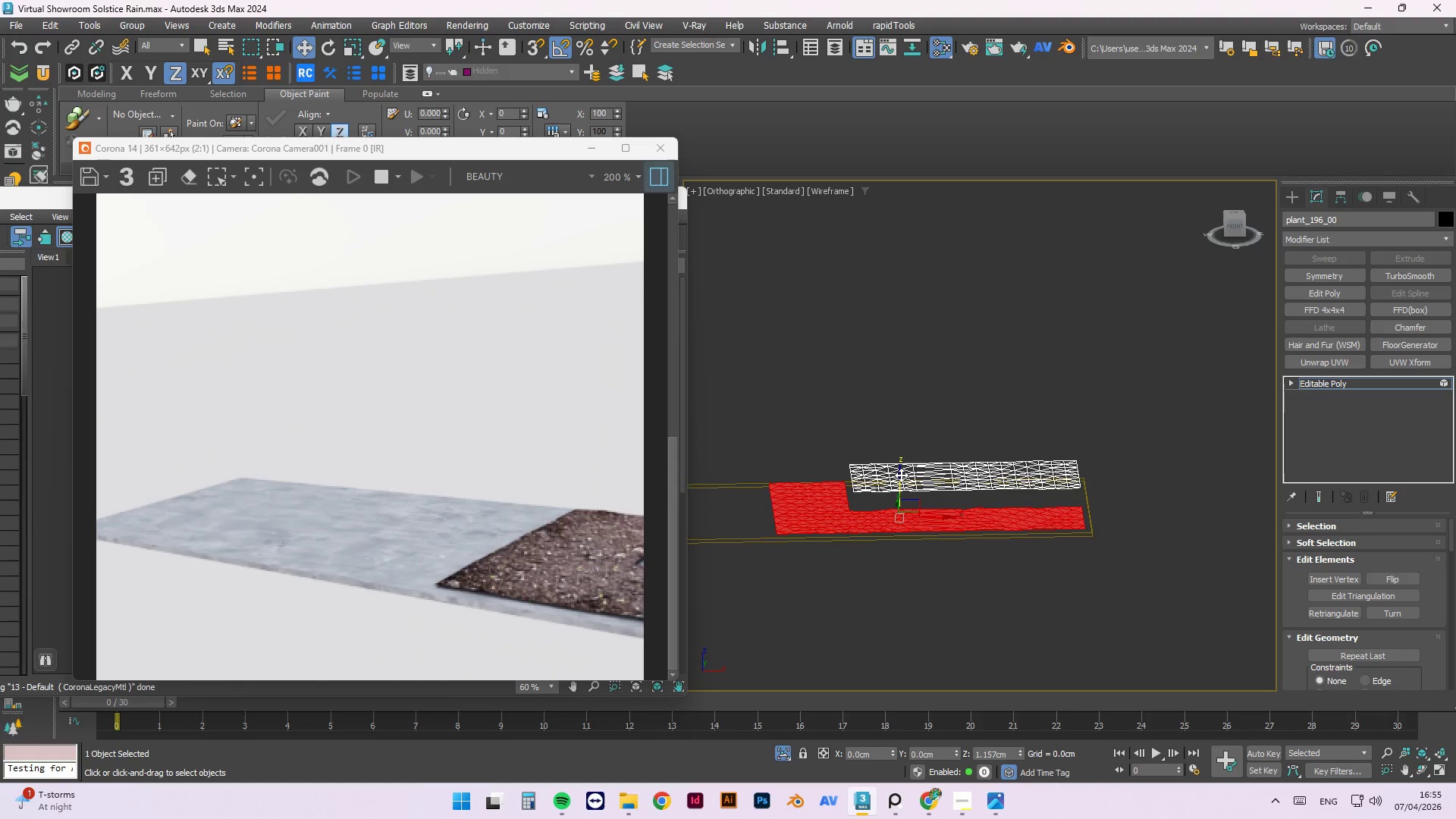 
left_click([783, 753])
 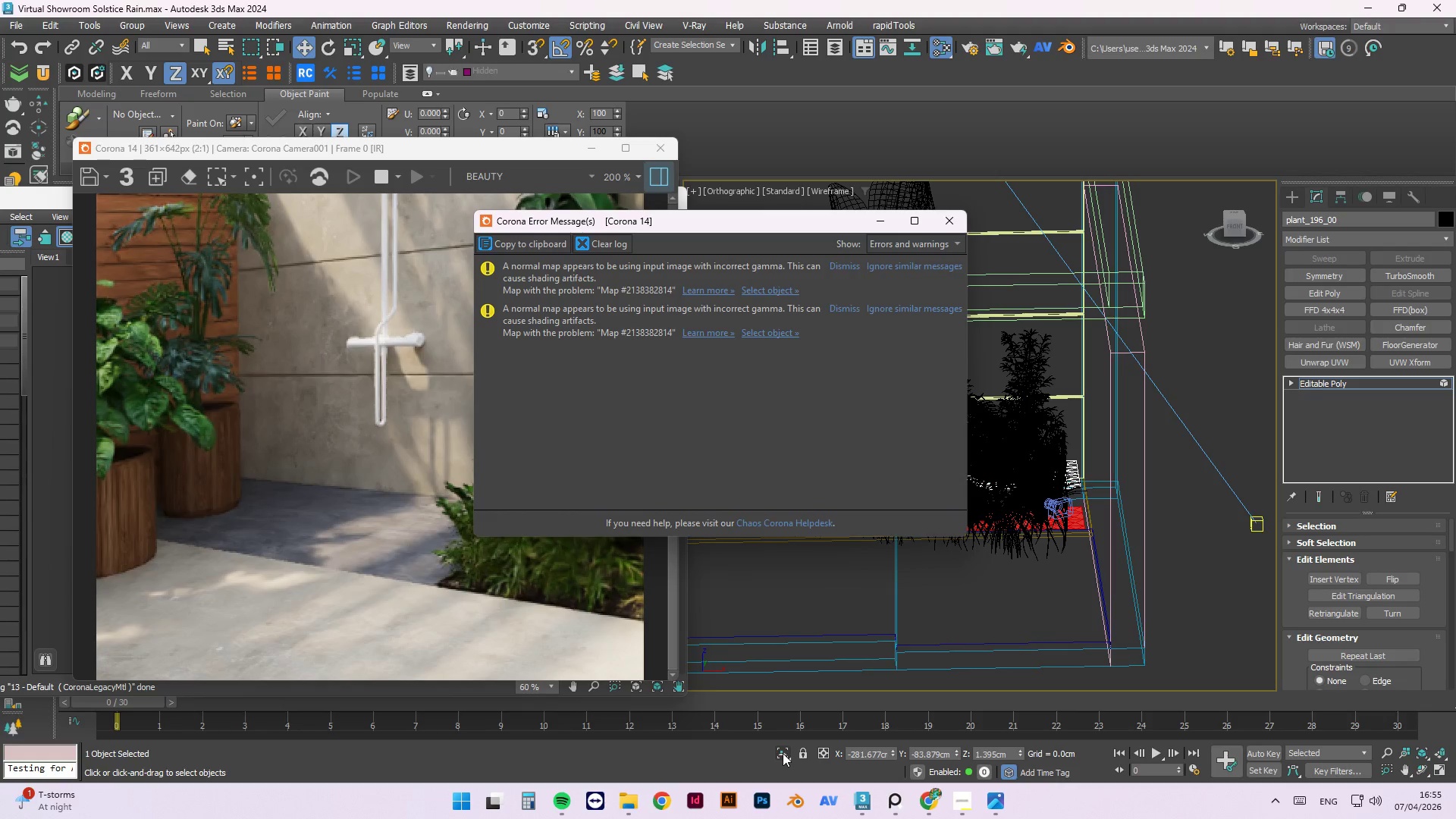 
left_click([888, 221])
 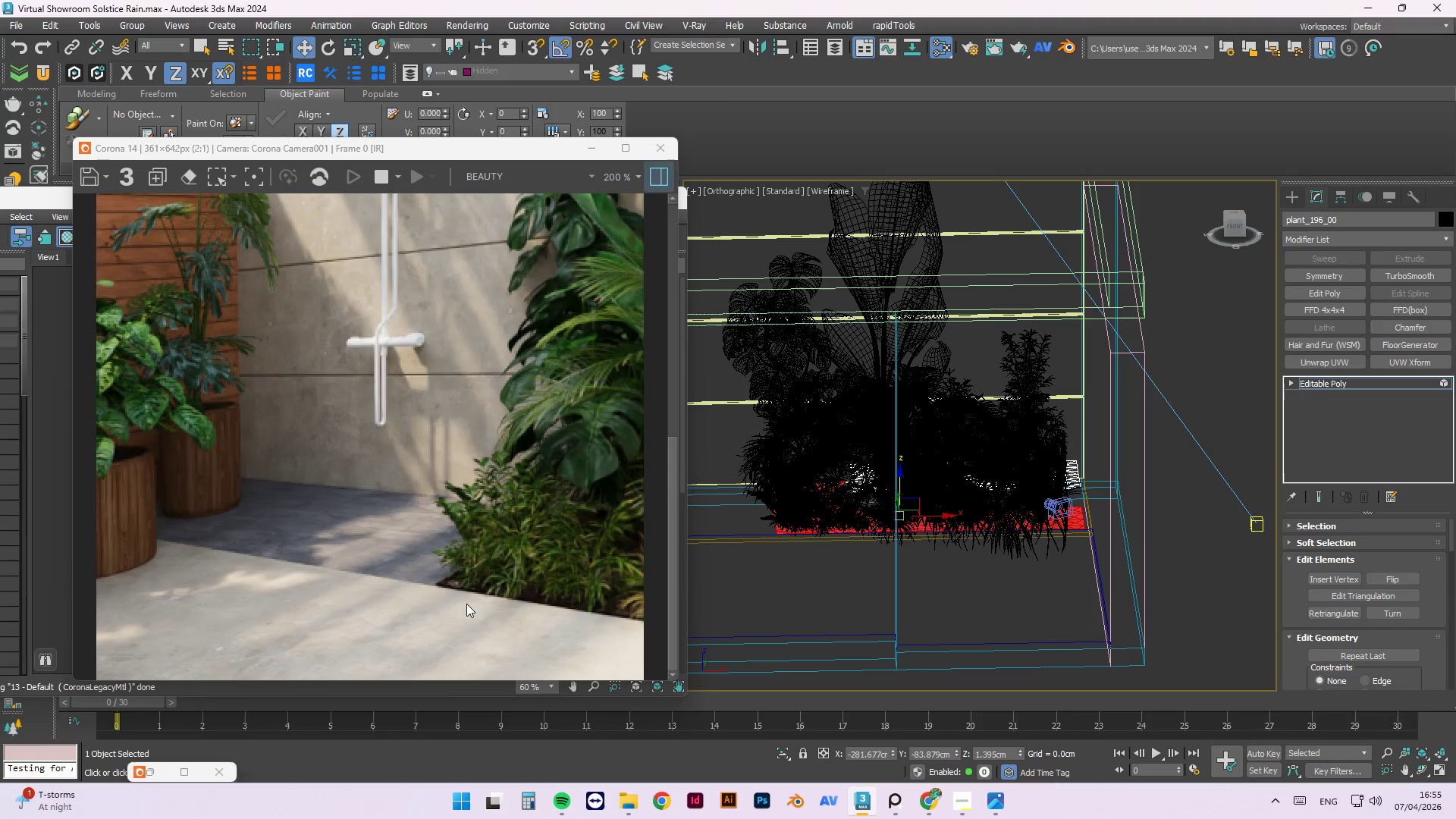 
wait(6.06)
 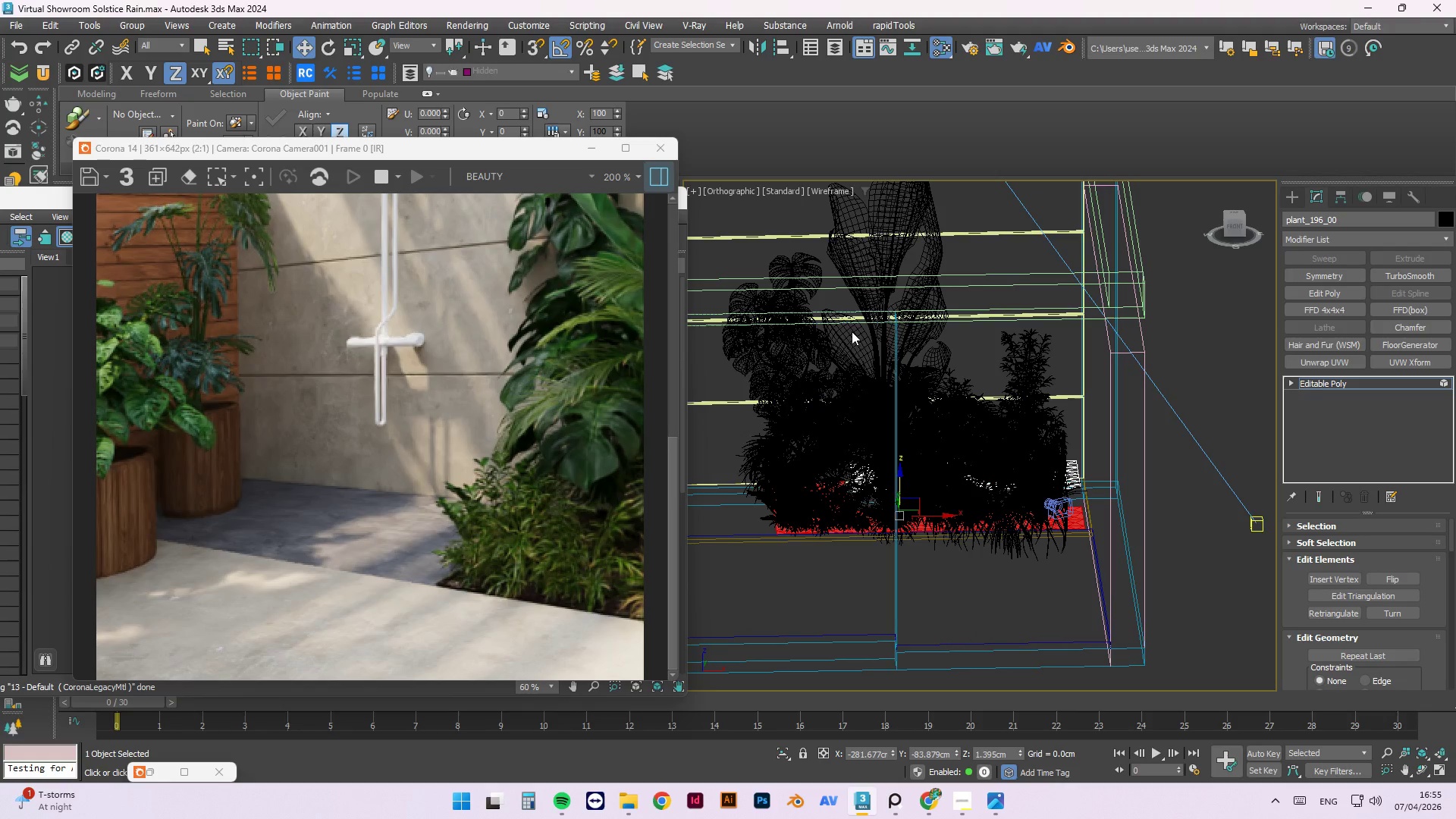 
left_click([1026, 564])
 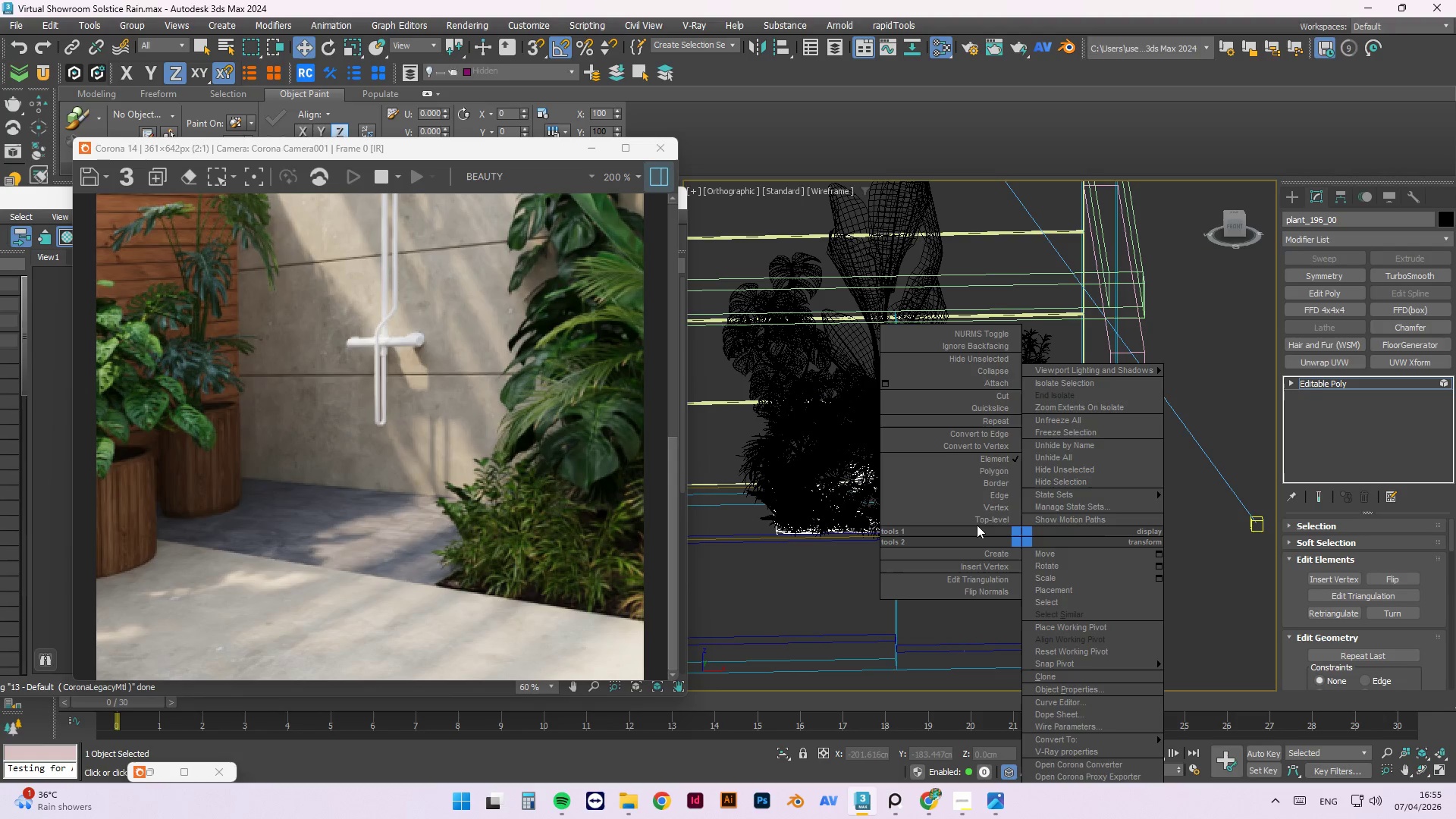 
left_click_drag(start_coordinate=[977, 518], to_coordinate=[977, 541])
 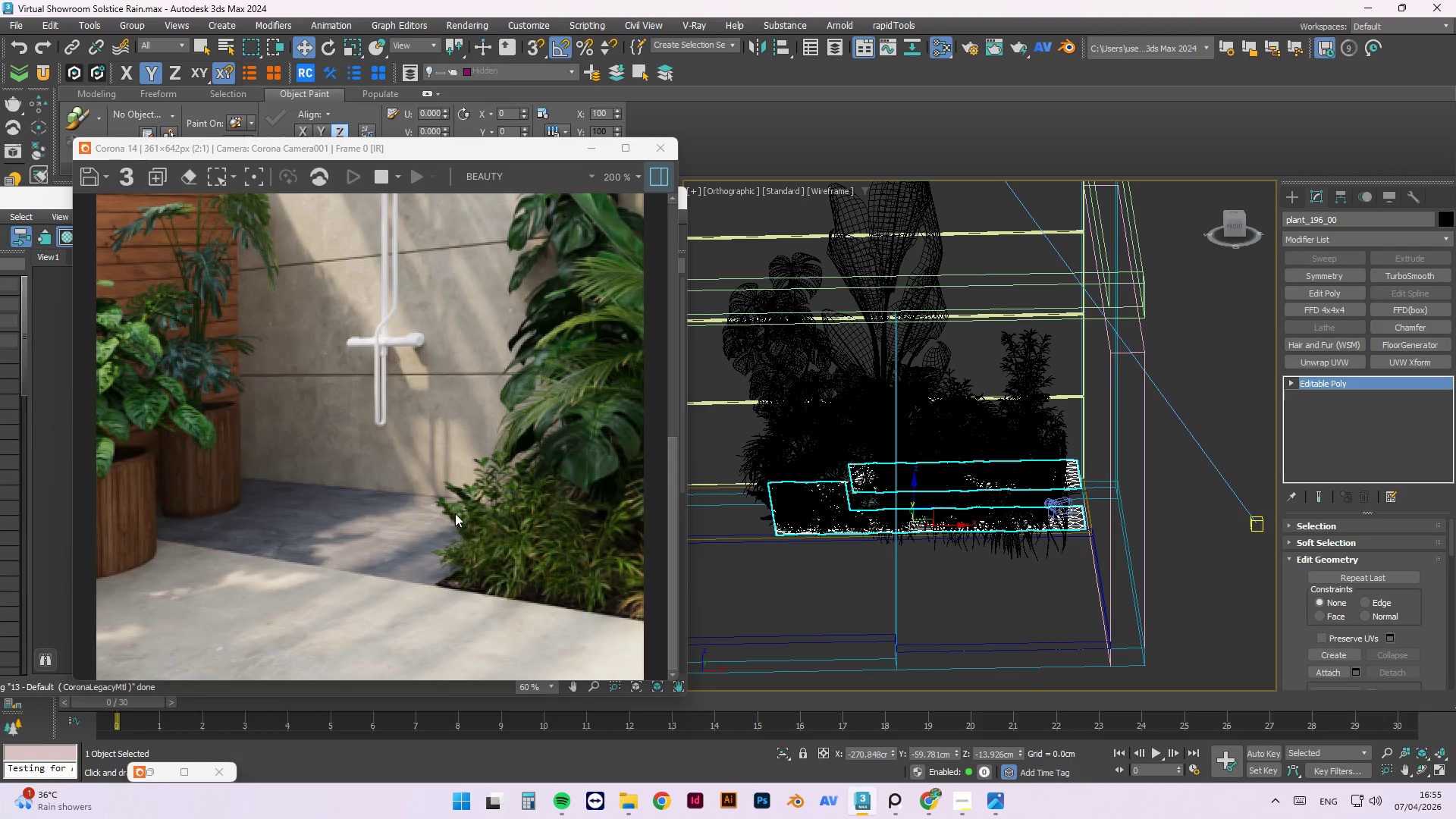 
scroll: coordinate [504, 576], scroll_direction: down, amount: 1.0
 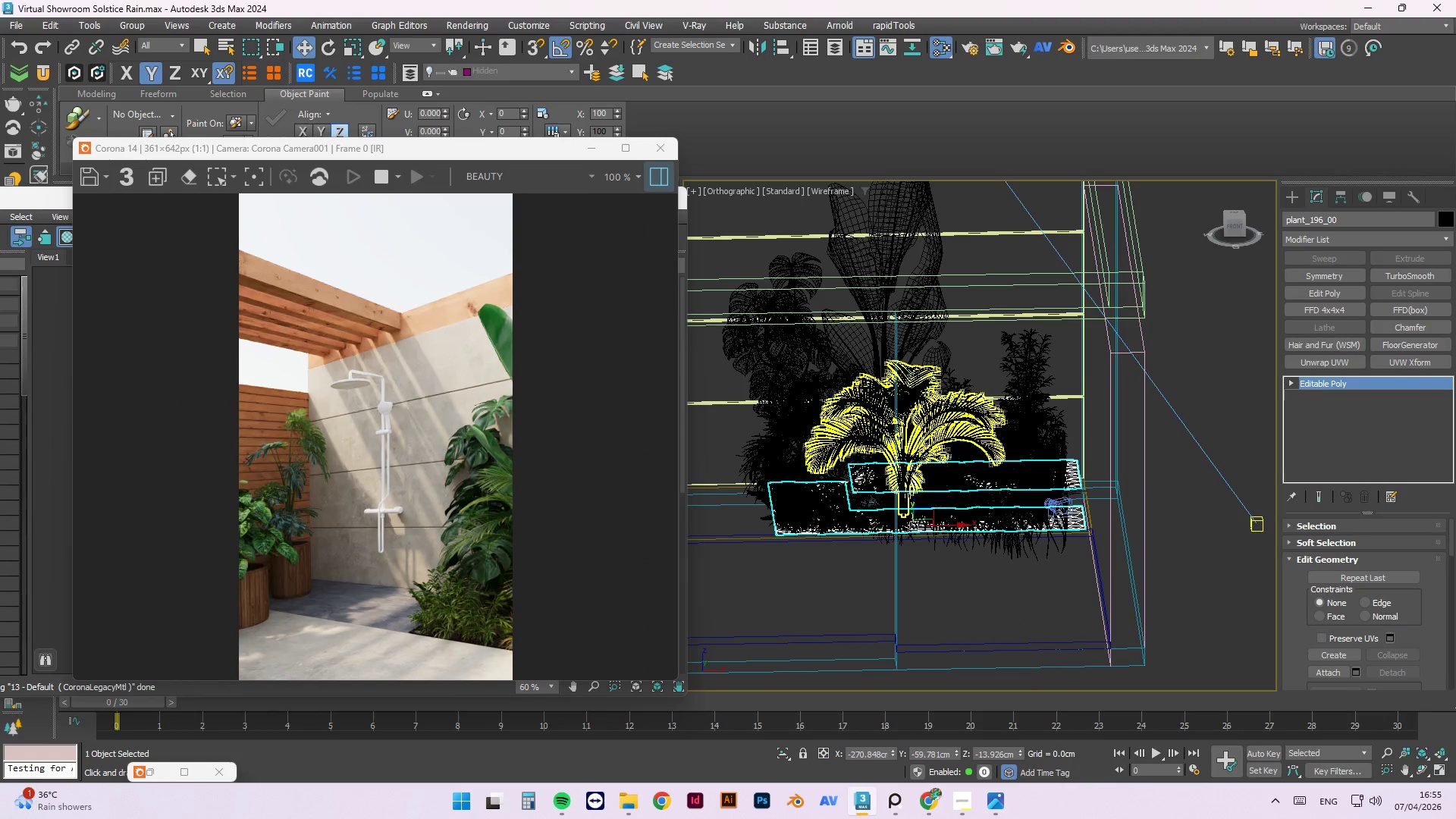 
key(T)
 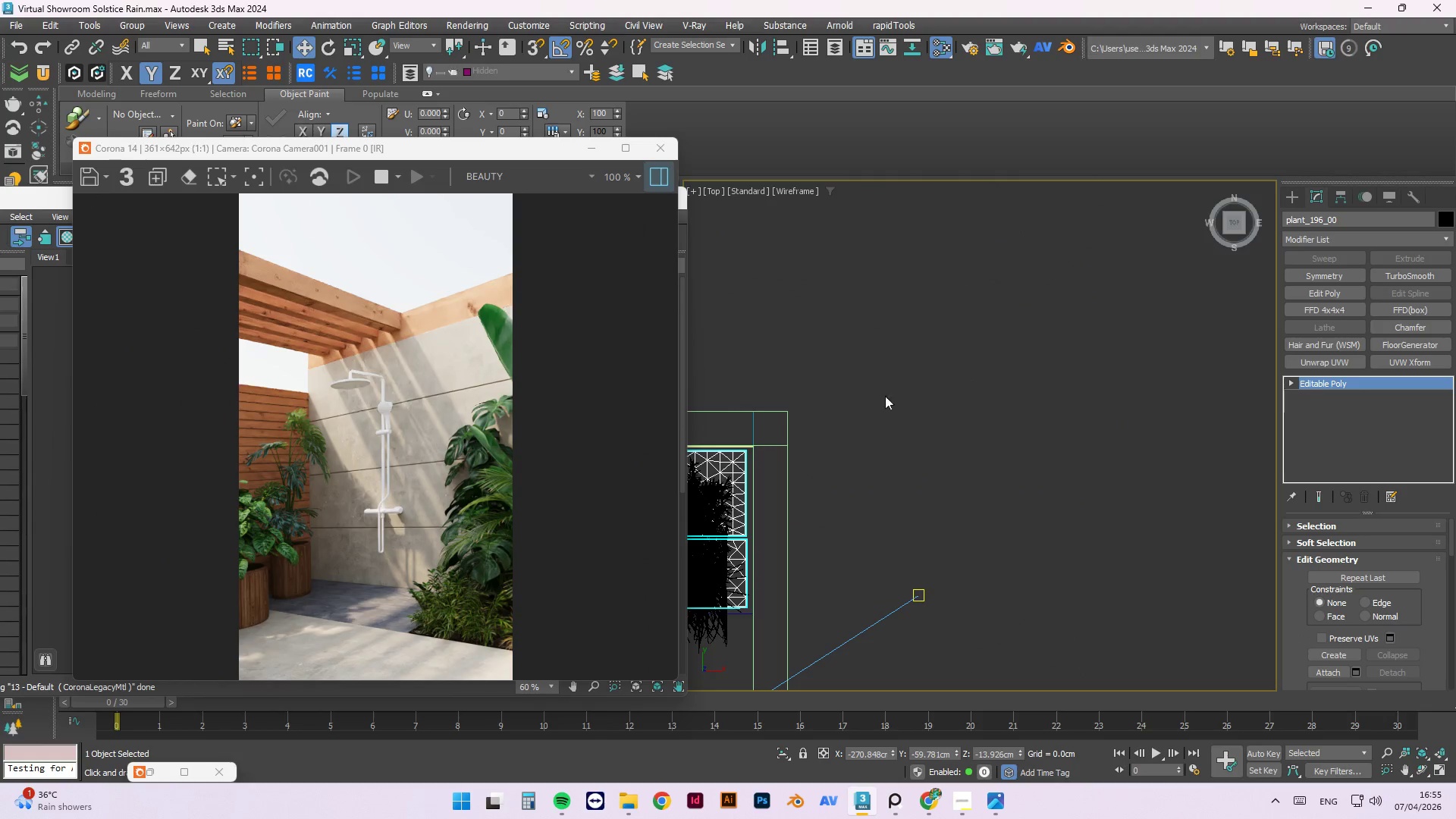 
left_click([779, 362])
 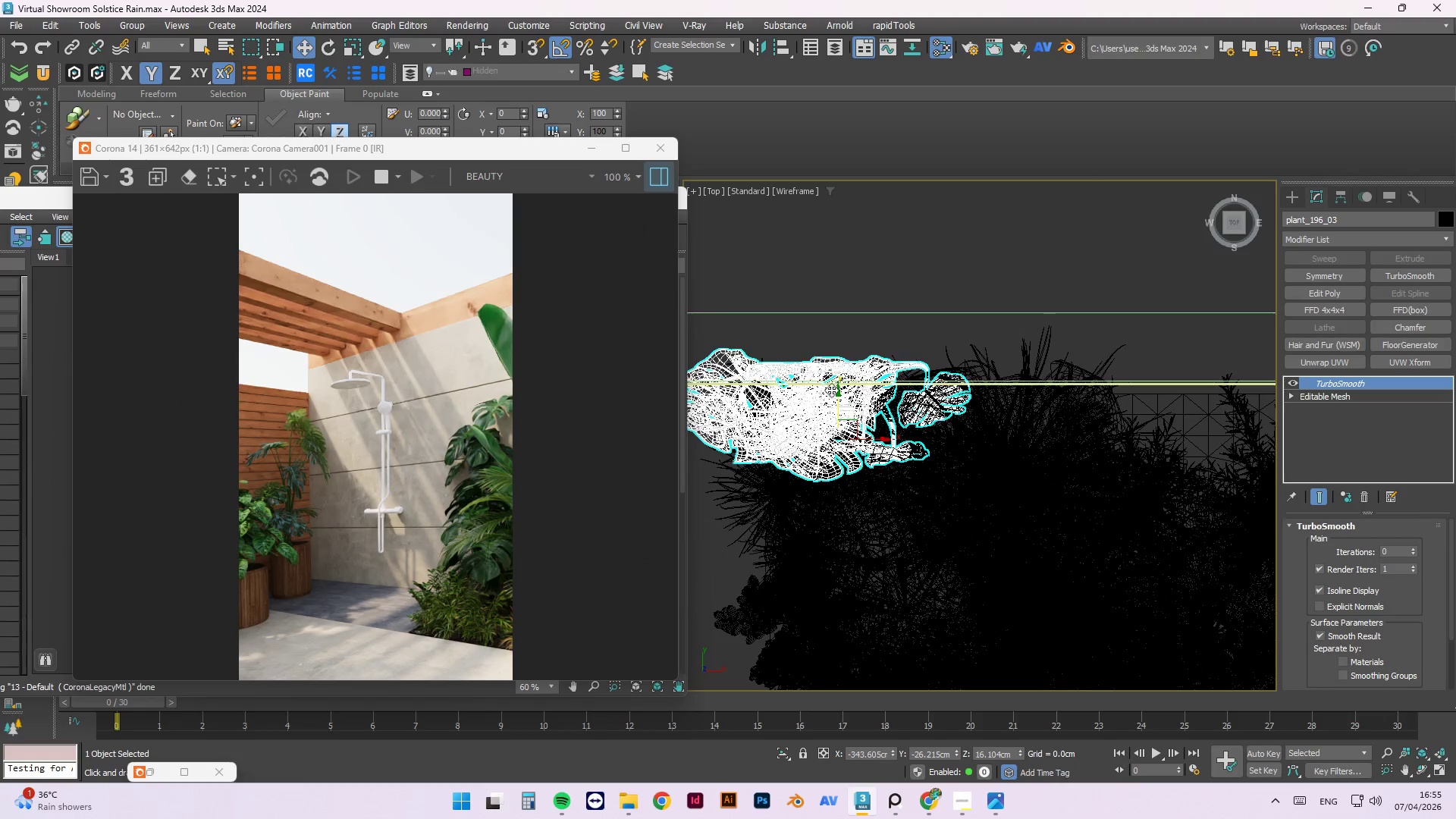 
scroll: coordinate [818, 367], scroll_direction: up, amount: 2.0
 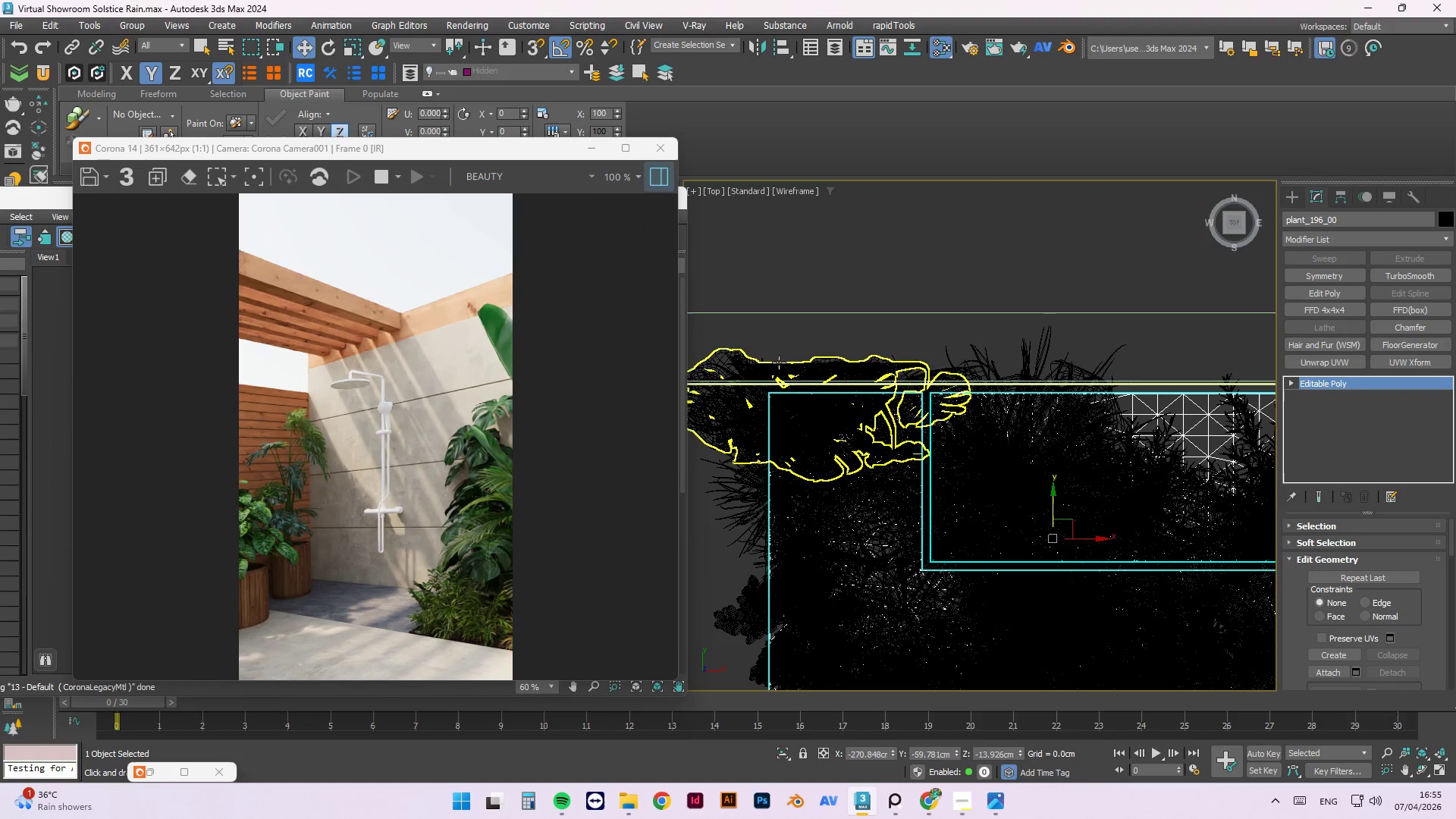 
left_click_drag(start_coordinate=[838, 395], to_coordinate=[837, 419])
 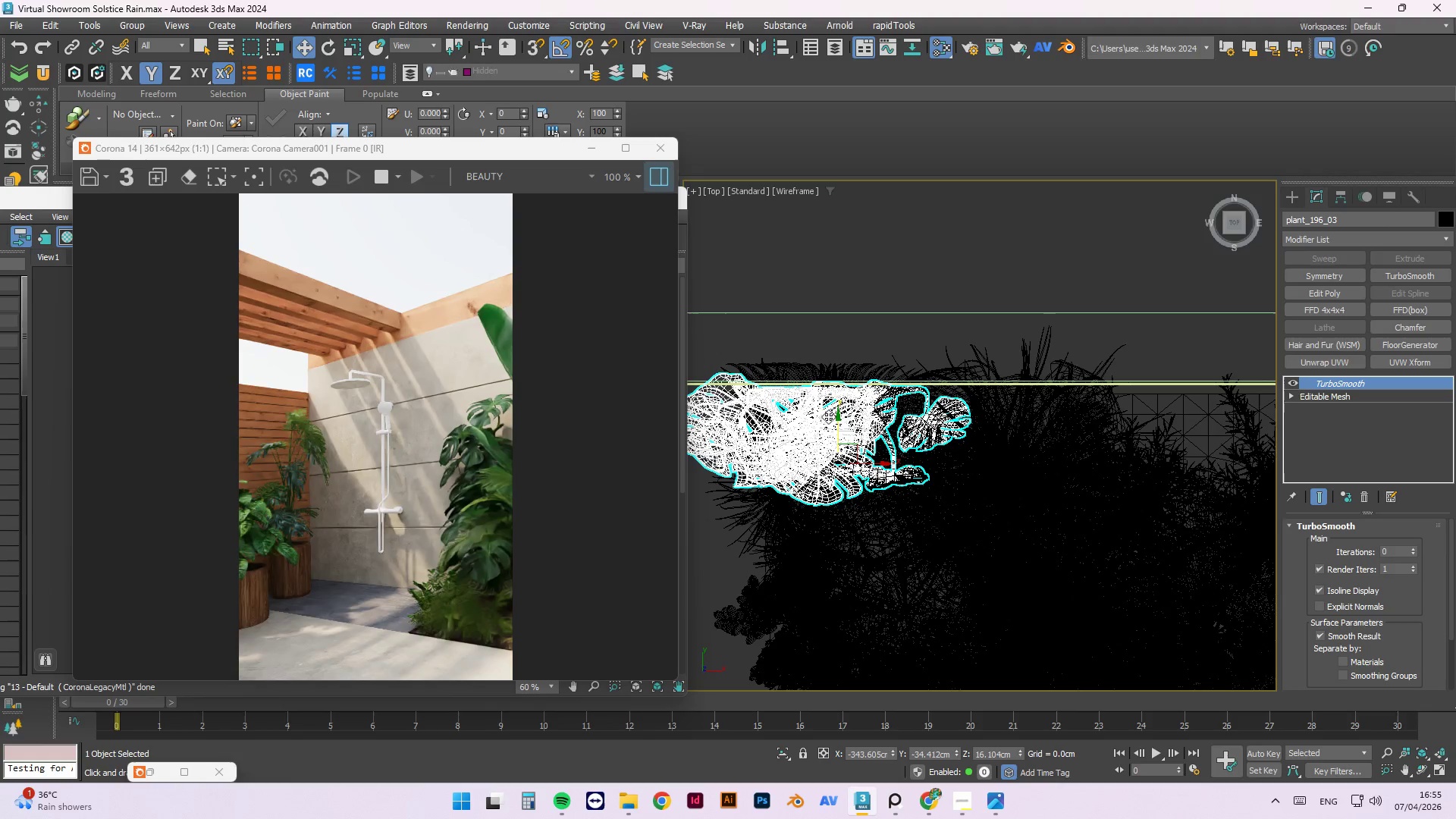 
left_click_drag(start_coordinate=[837, 418], to_coordinate=[837, 430])
 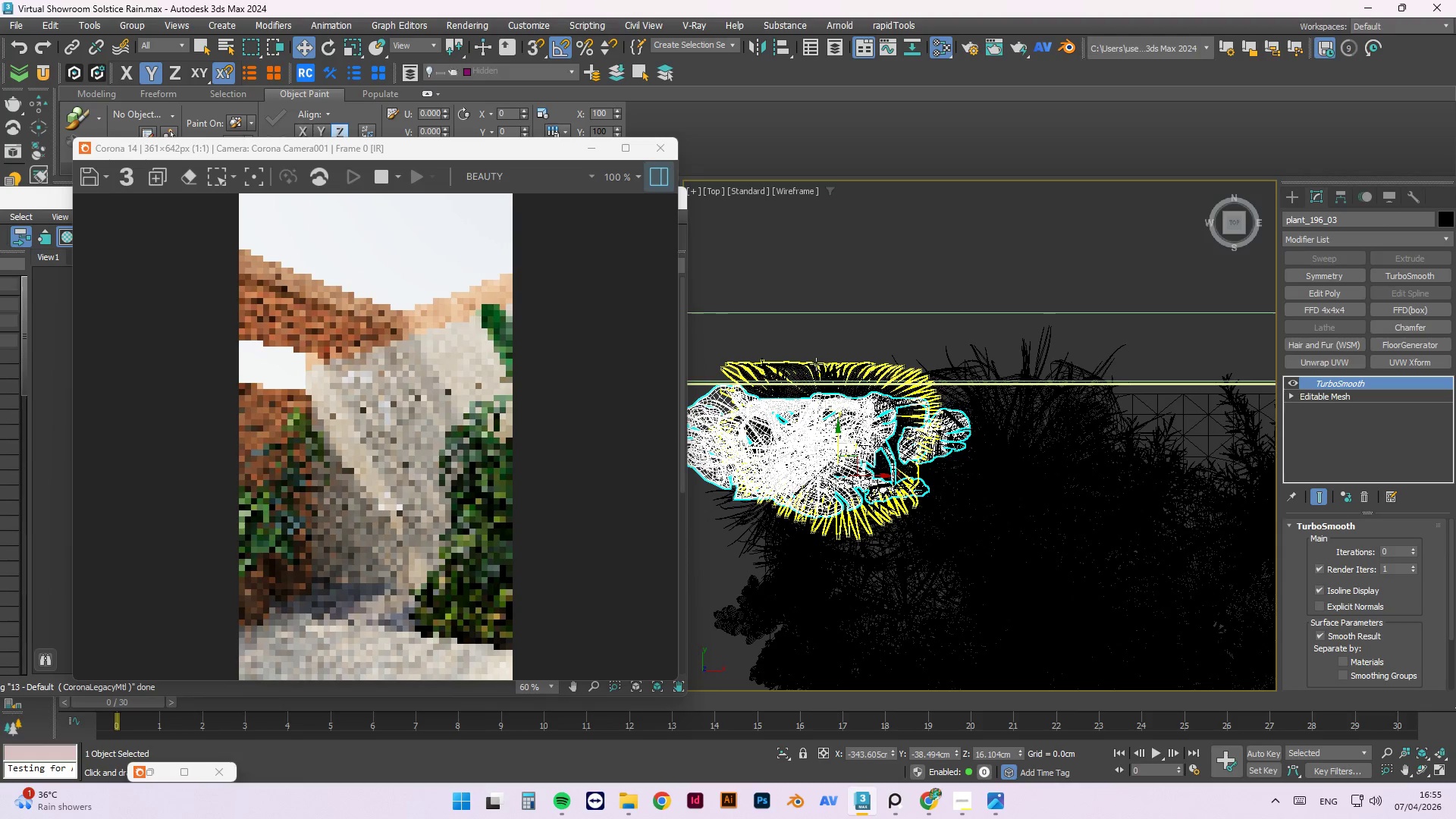 
left_click([816, 364])
 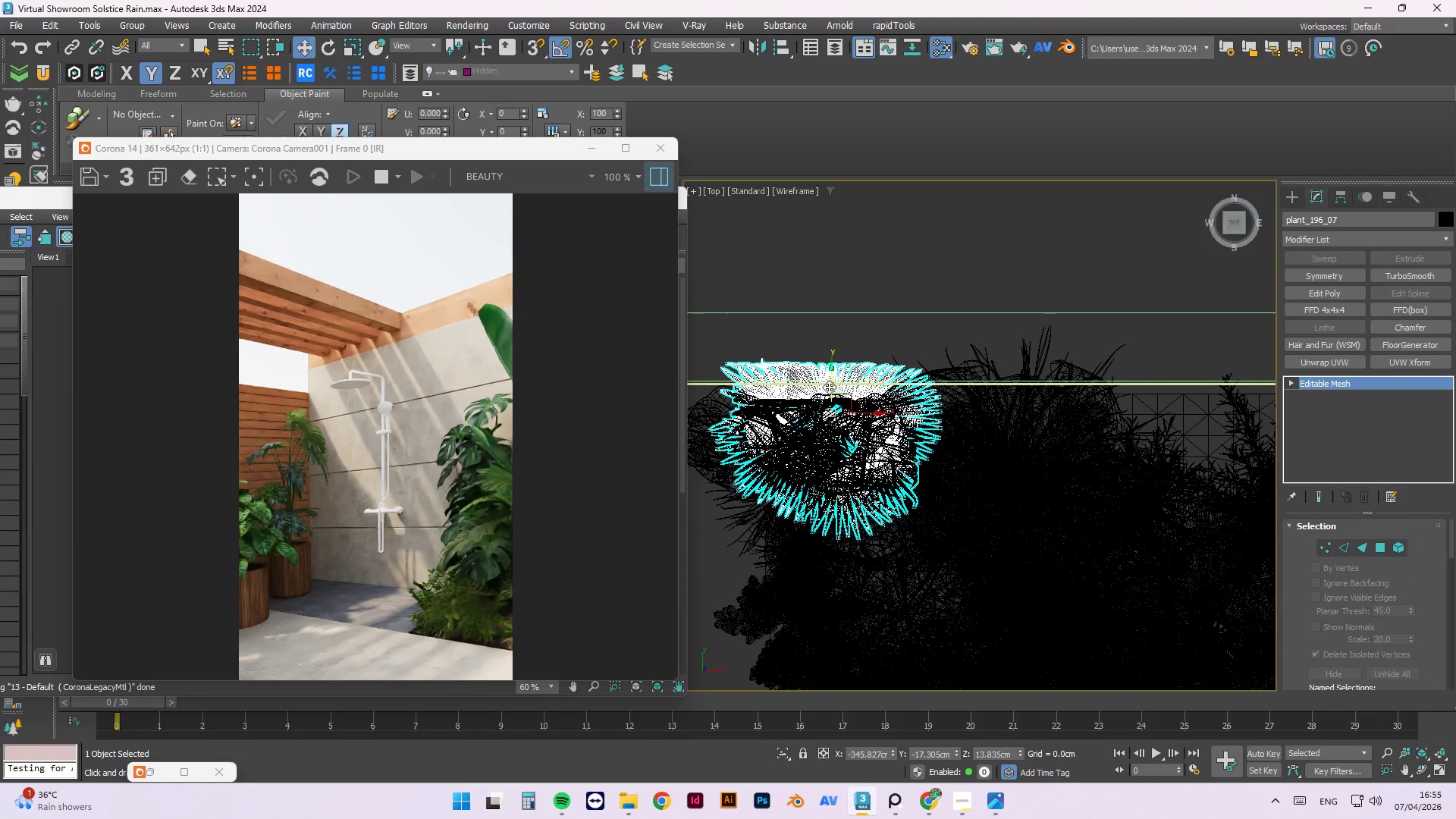 
left_click_drag(start_coordinate=[832, 379], to_coordinate=[833, 402])
 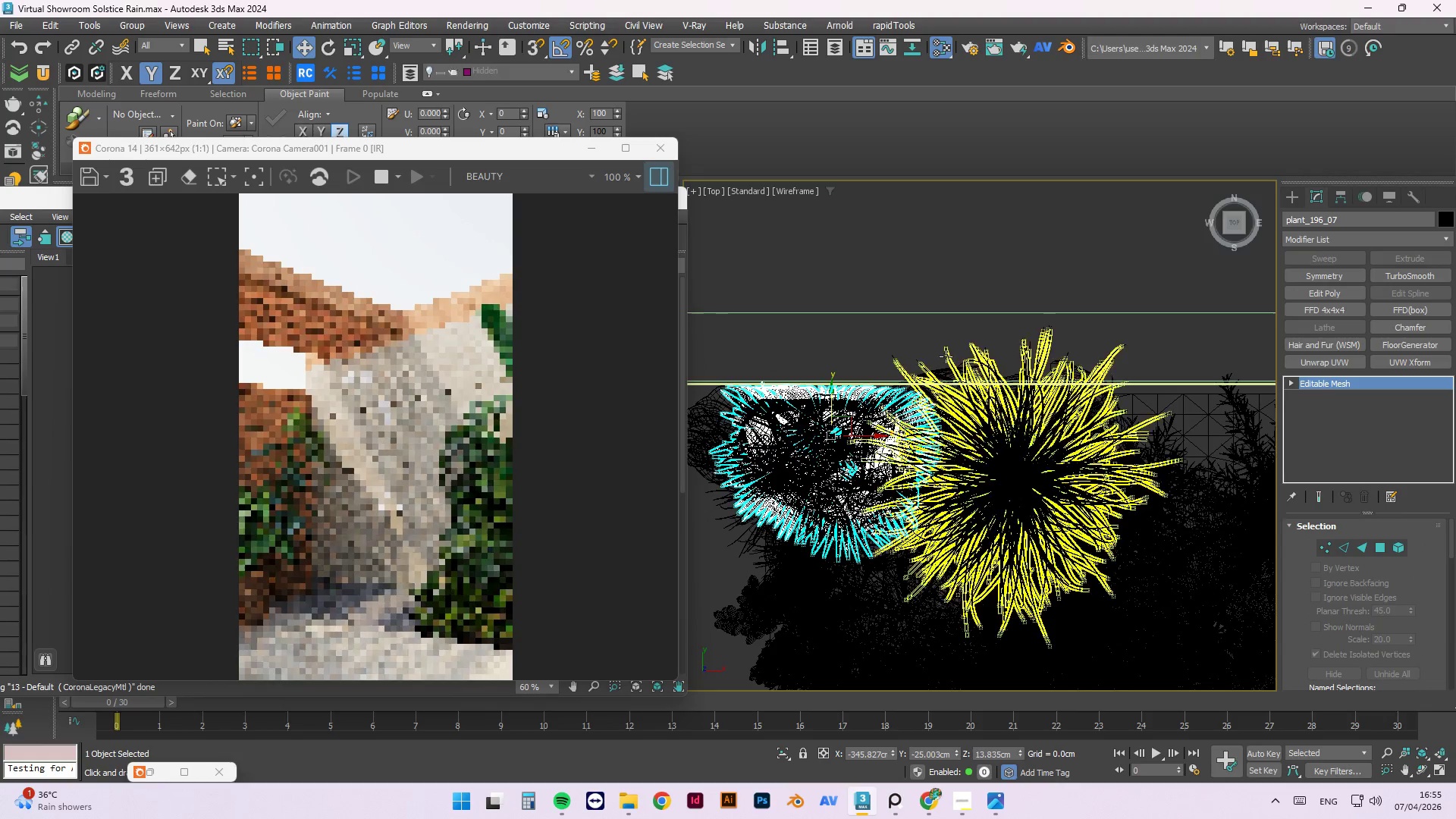 
left_click([952, 362])
 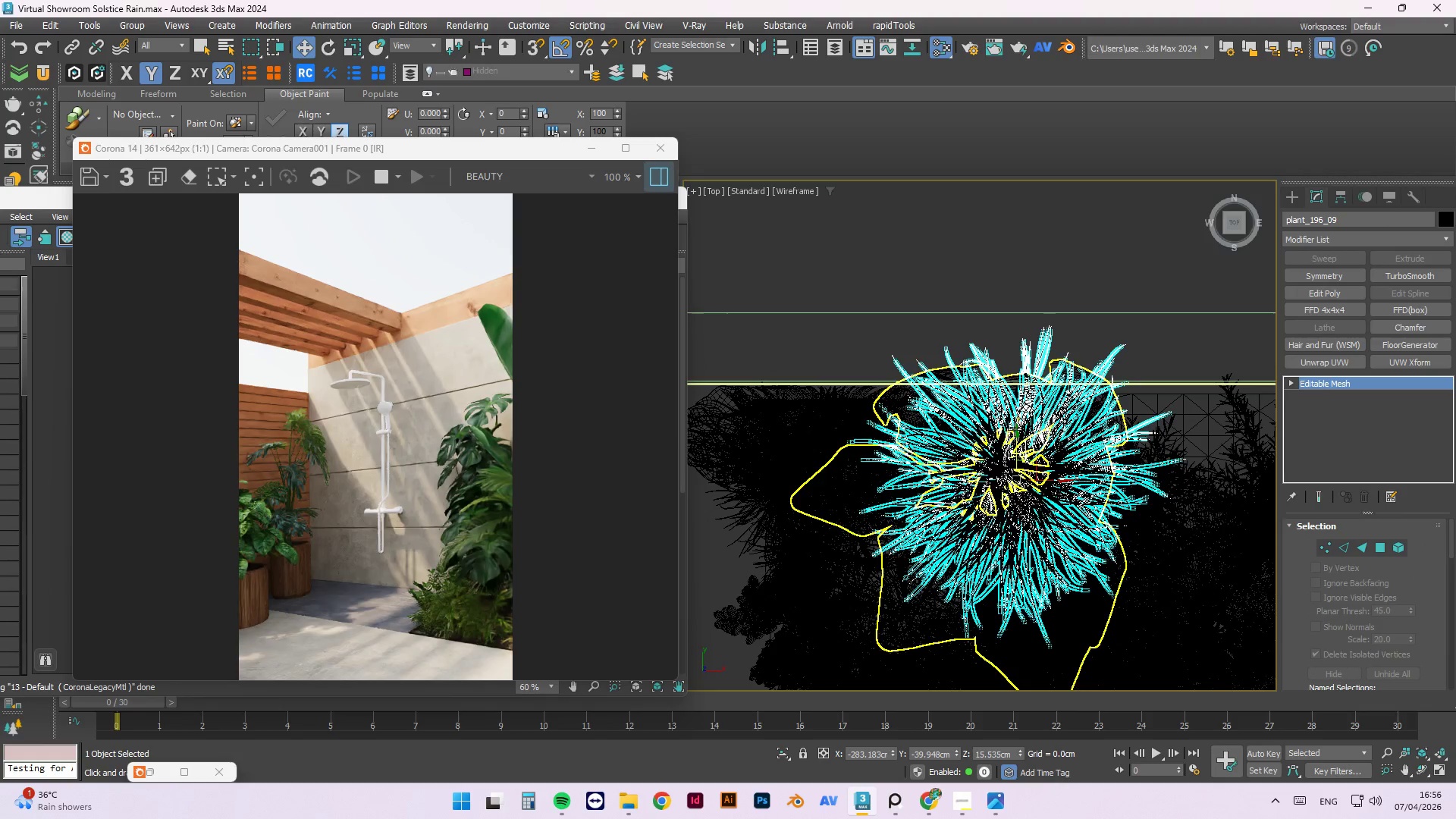 
left_click_drag(start_coordinate=[1018, 431], to_coordinate=[1016, 485])
 